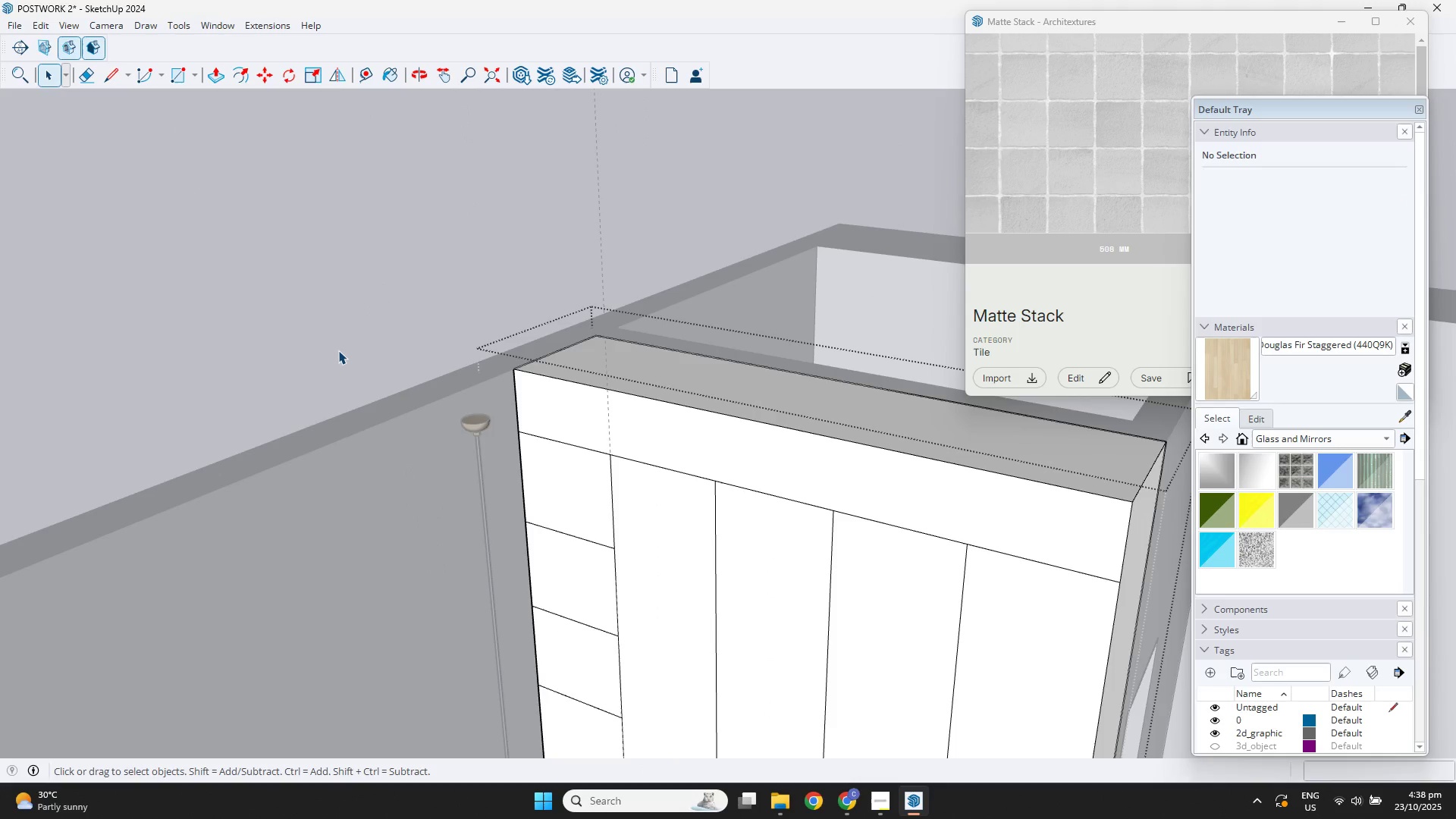 
scroll: coordinate [400, 375], scroll_direction: down, amount: 2.0
 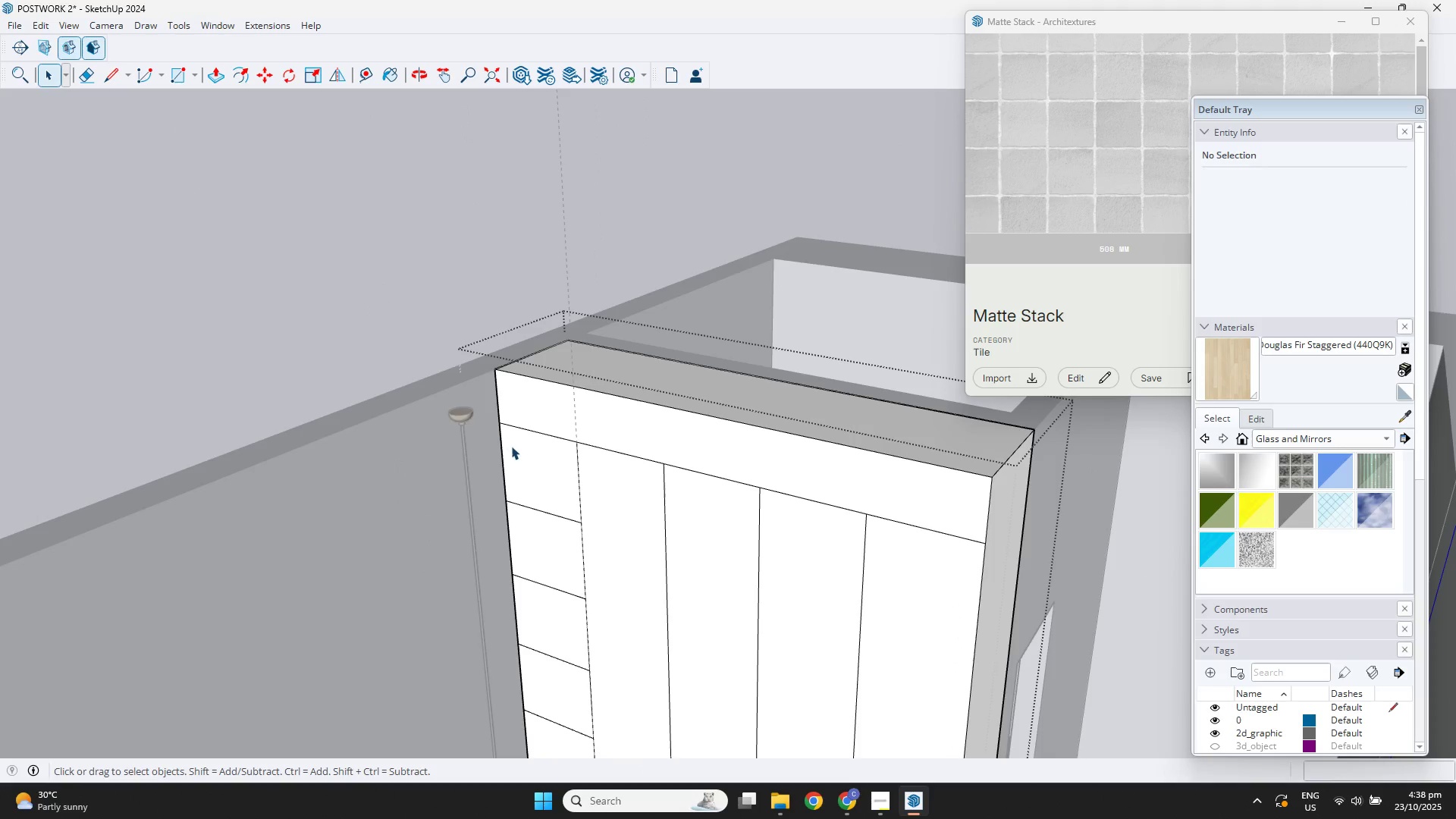 
hold_key(key=ShiftLeft, duration=0.39)
 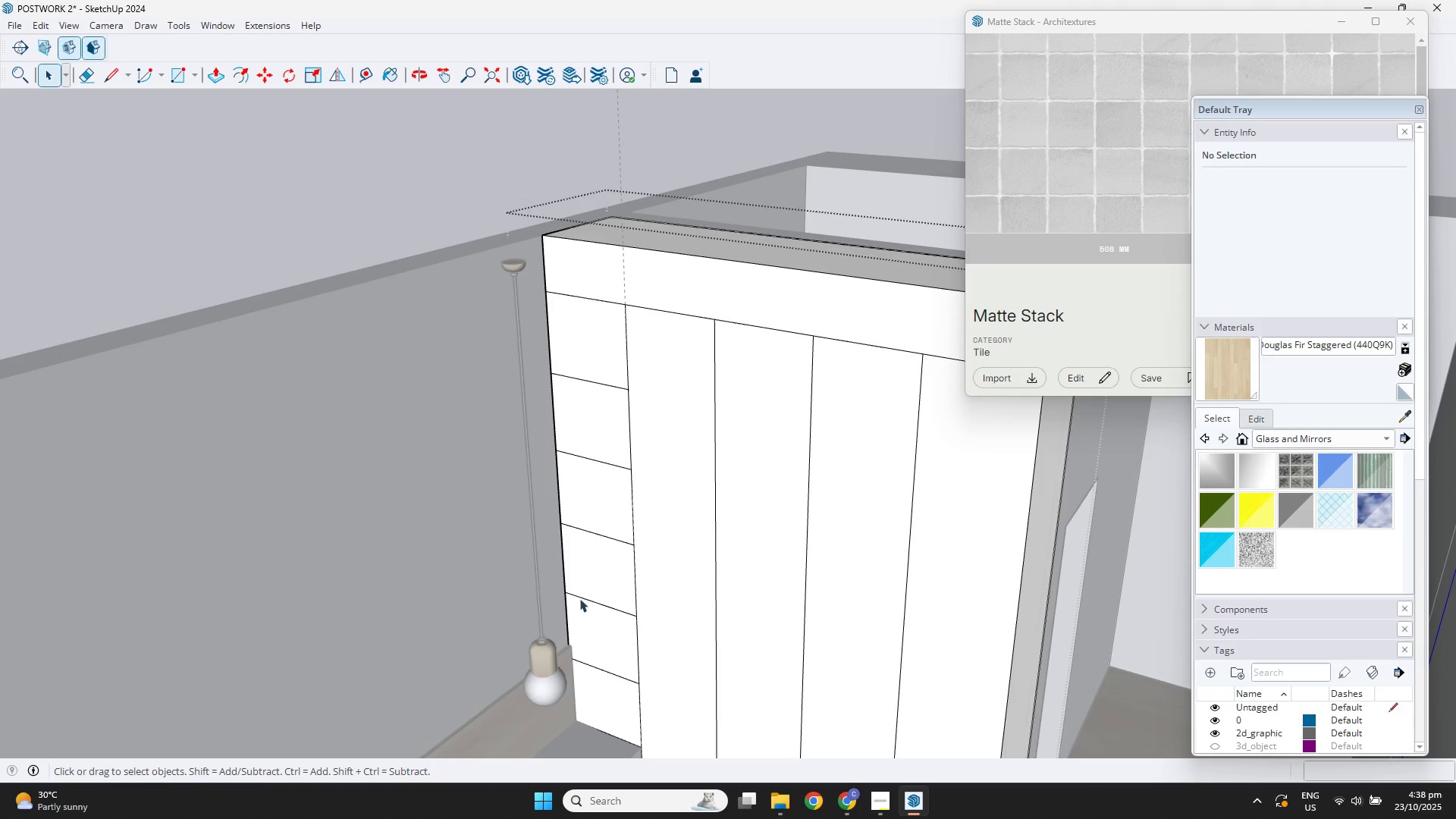 
scroll: coordinate [573, 488], scroll_direction: up, amount: 1.0
 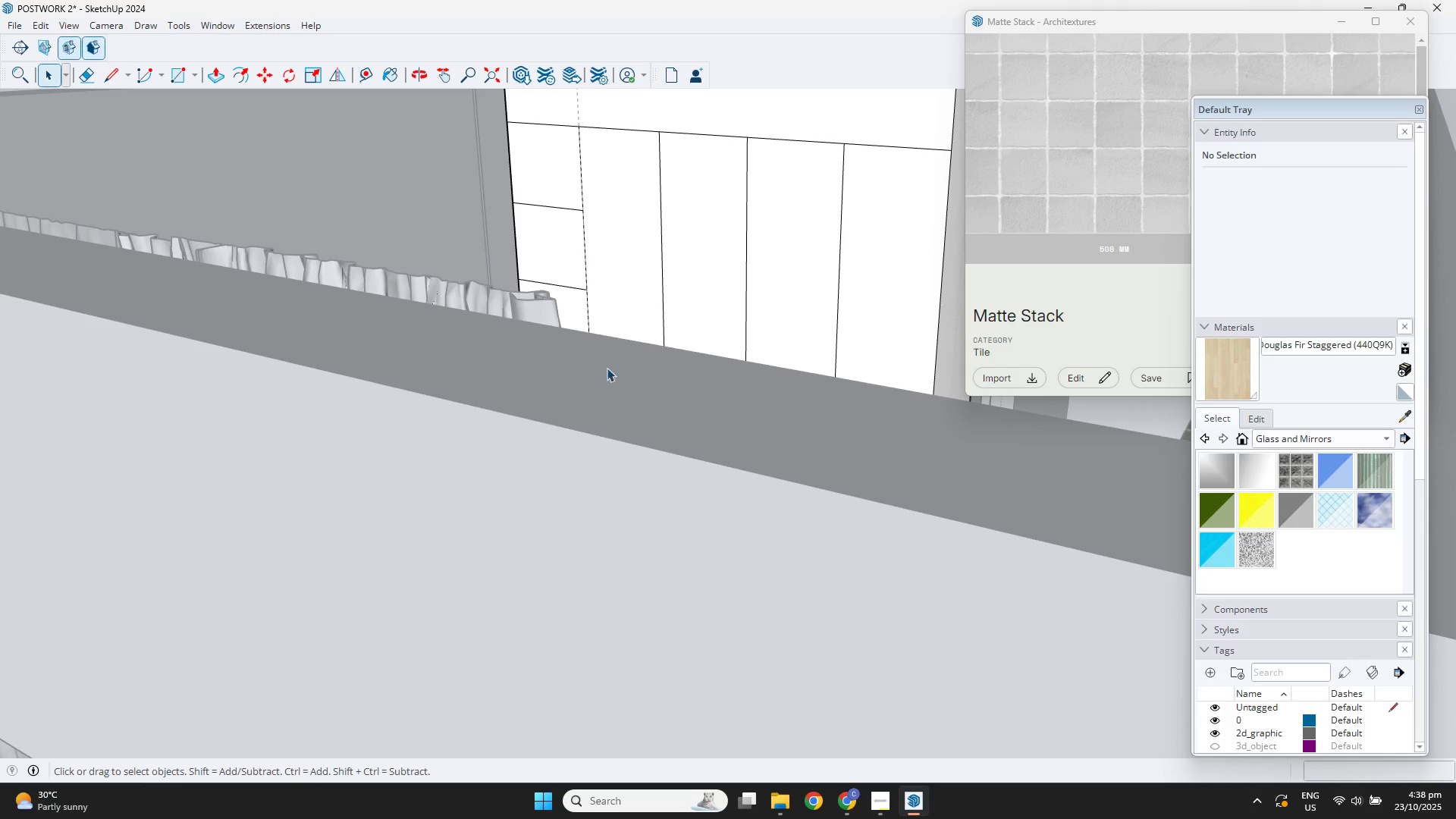 
key(Shift+ShiftLeft)
 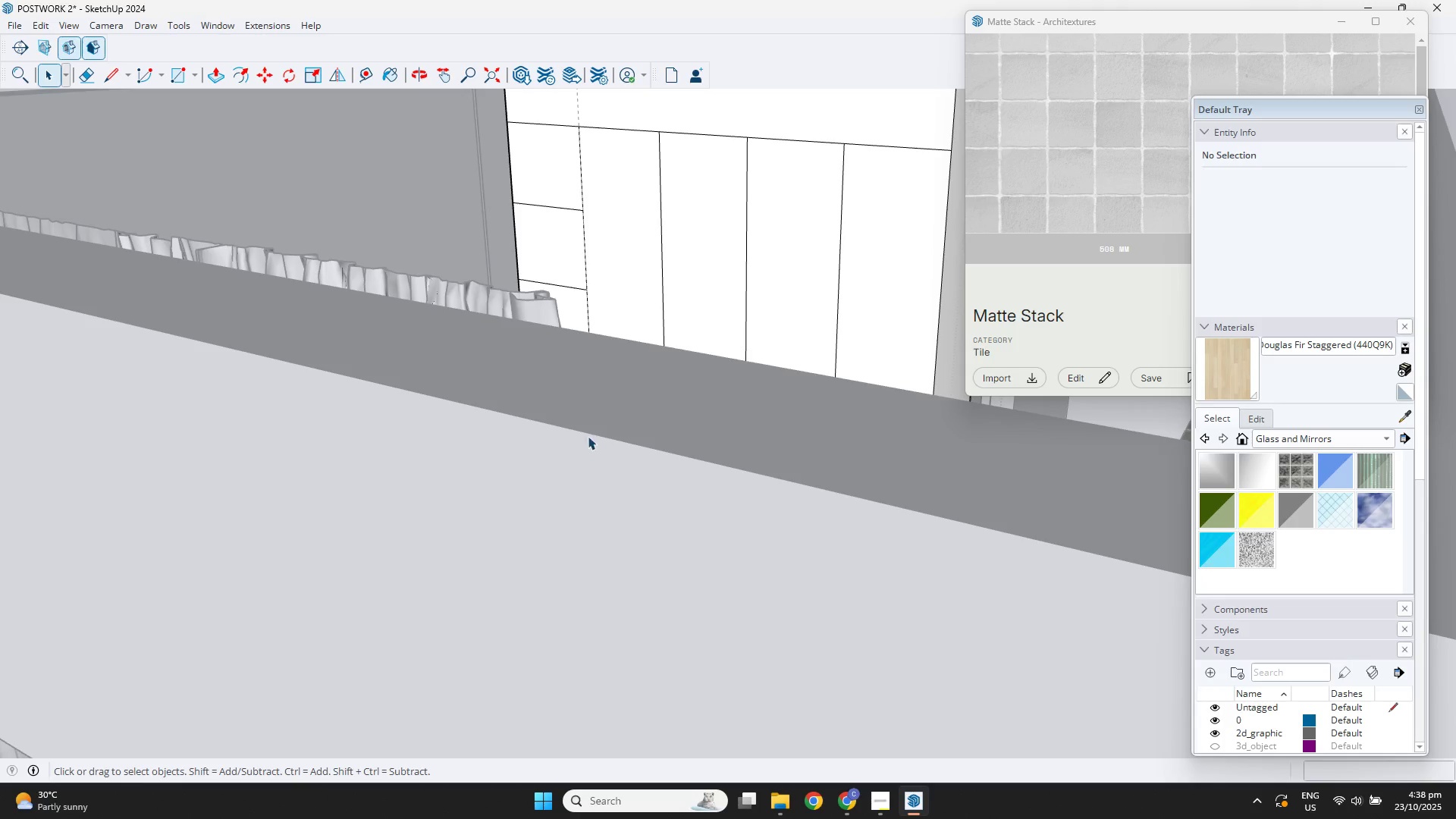 
hold_key(key=ShiftLeft, duration=0.63)
 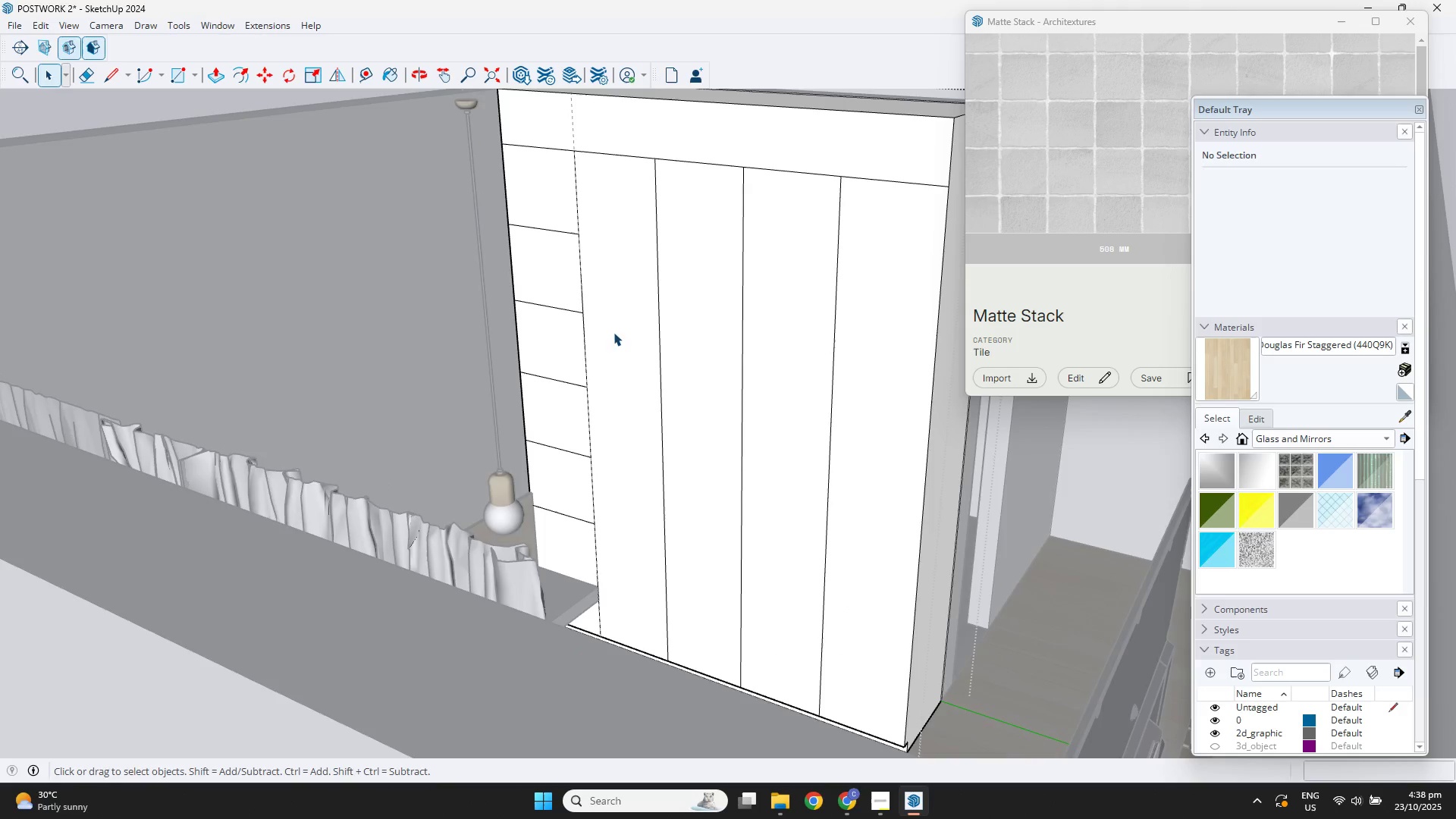 
key(Shift+ShiftLeft)
 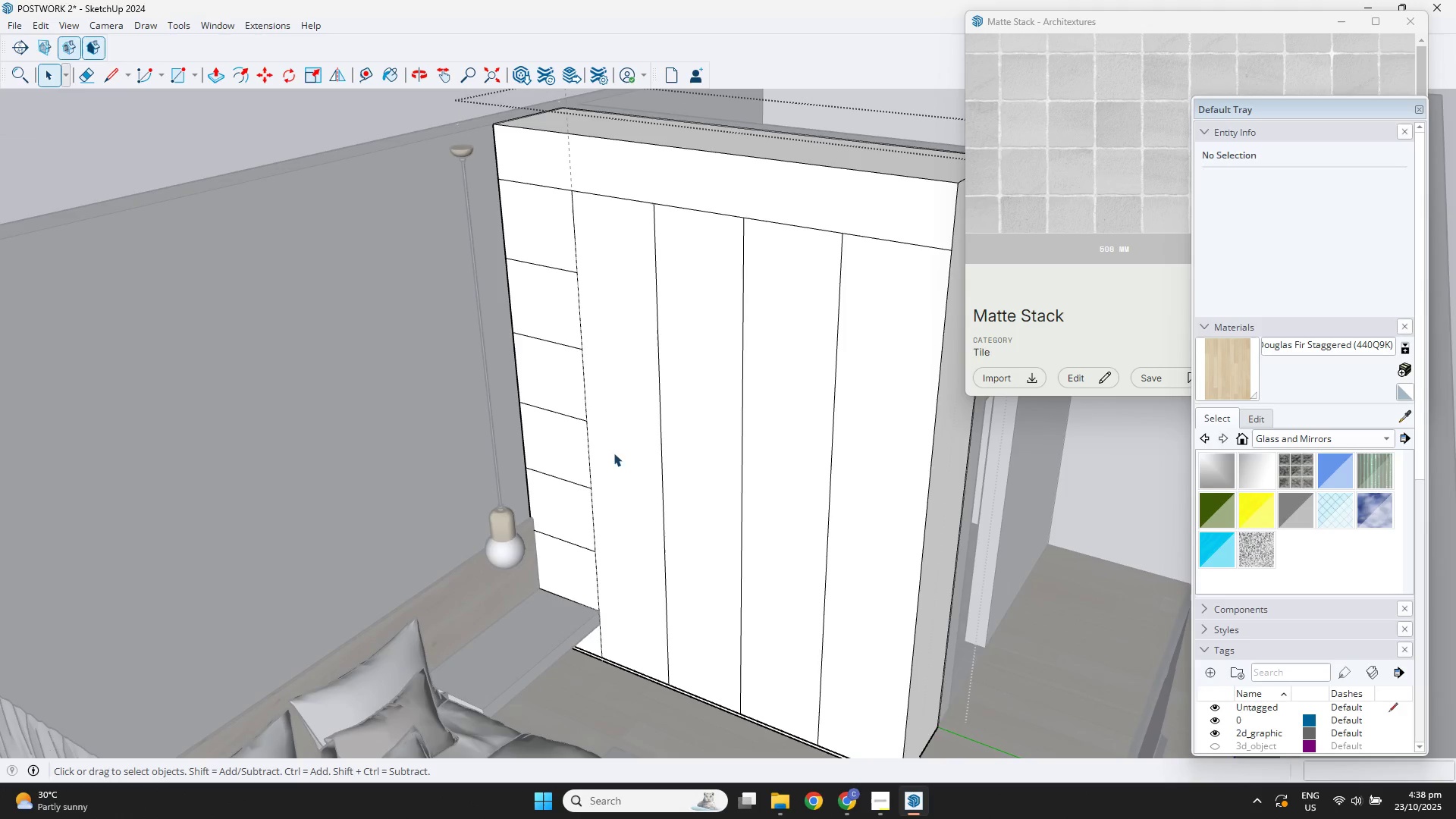 
scroll: coordinate [545, 504], scroll_direction: up, amount: 3.0
 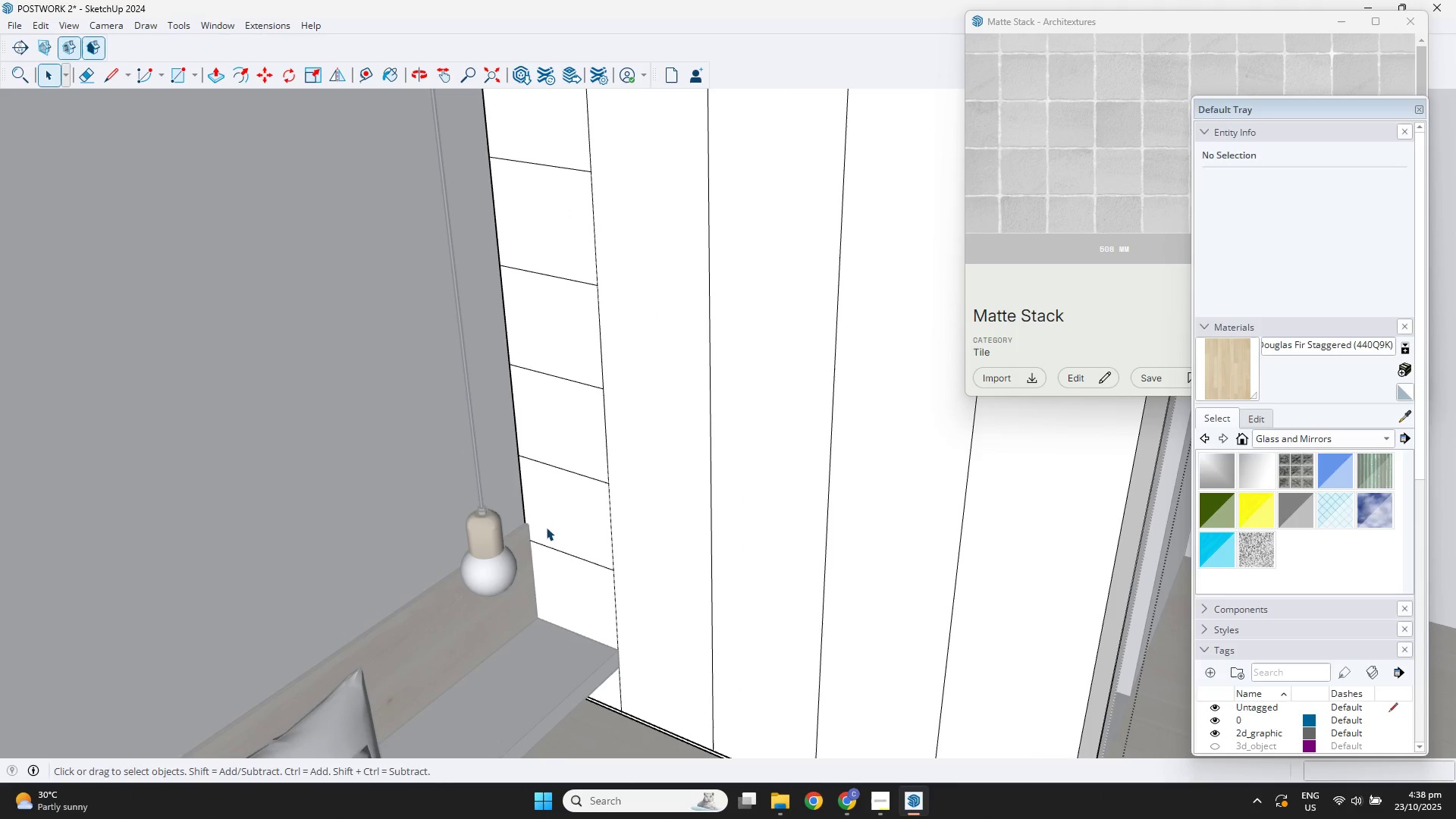 
key(Space)
 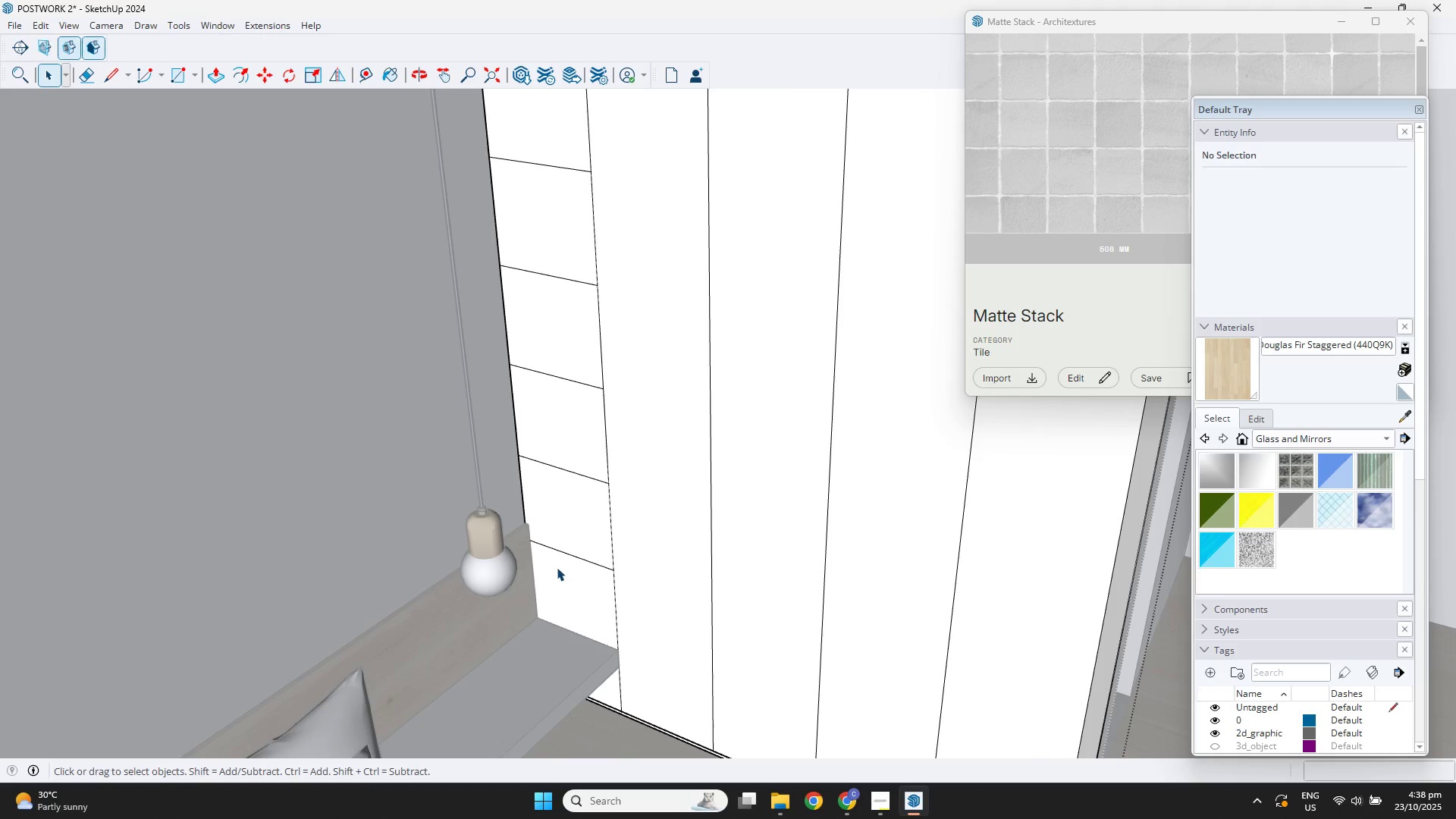 
double_click([557, 567])
 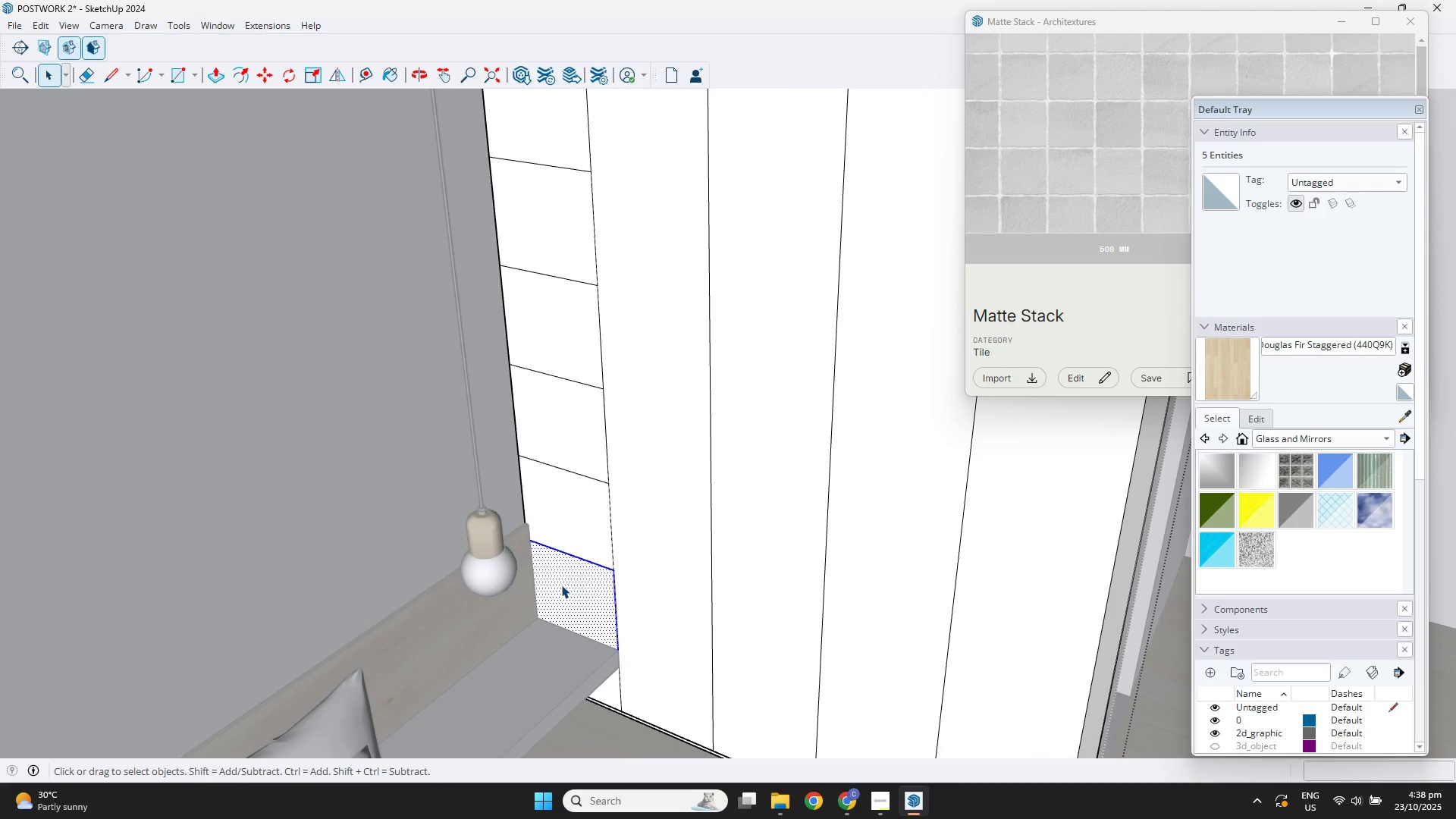 
key(F)
 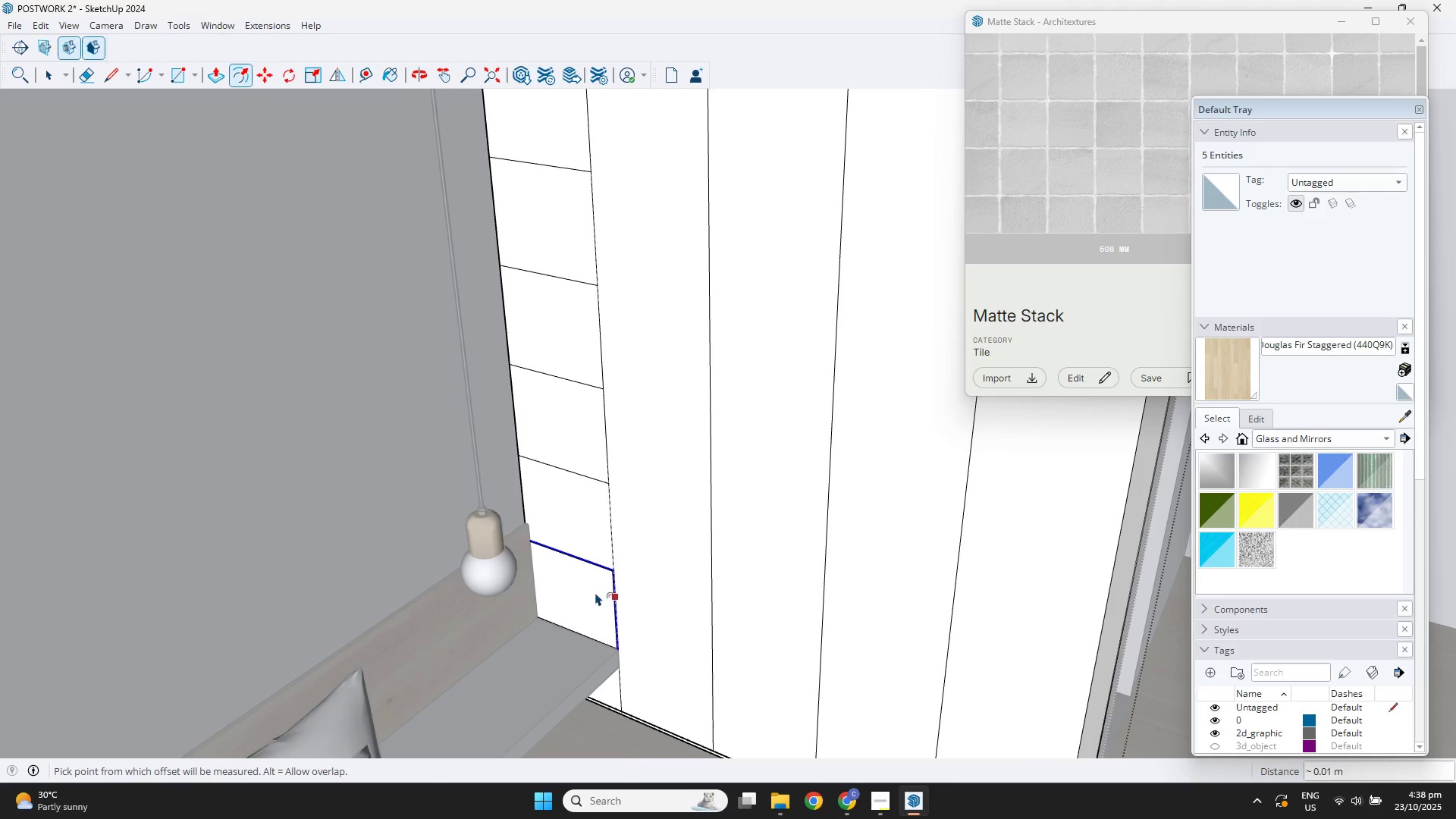 
scroll: coordinate [572, 596], scroll_direction: up, amount: 5.0
 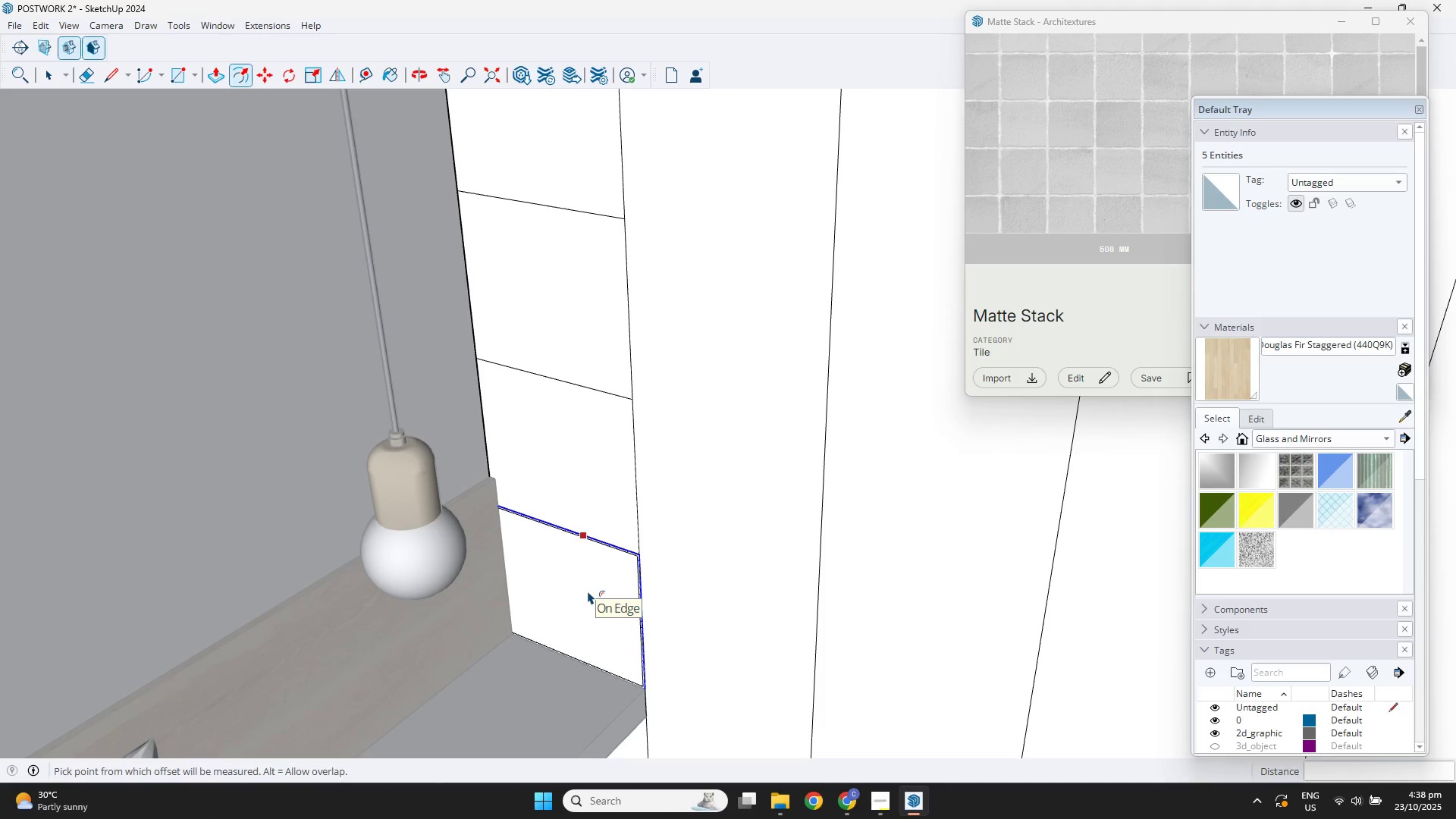 
key(NumpadDecimal)
 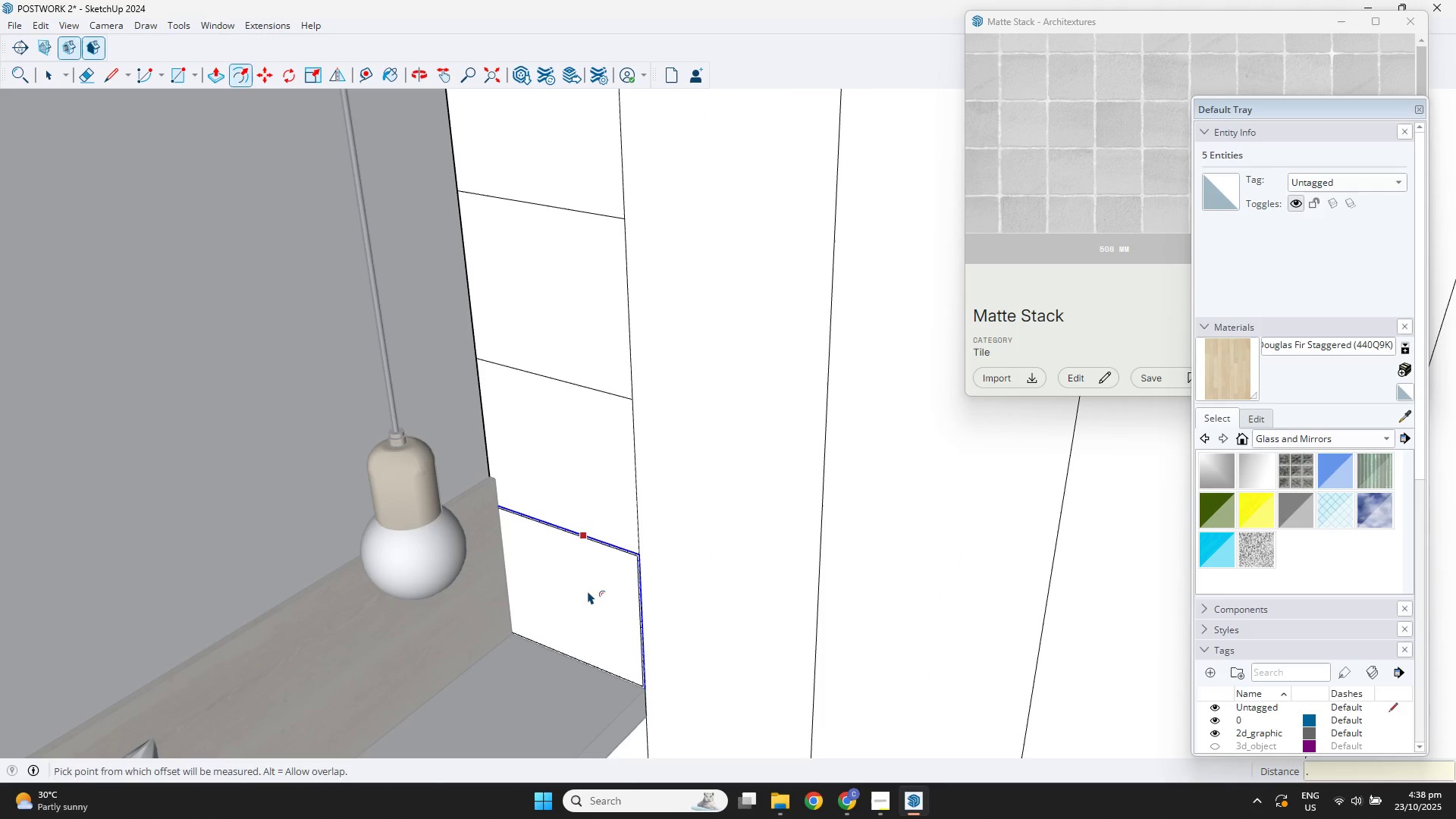 
key(Numpad0)
 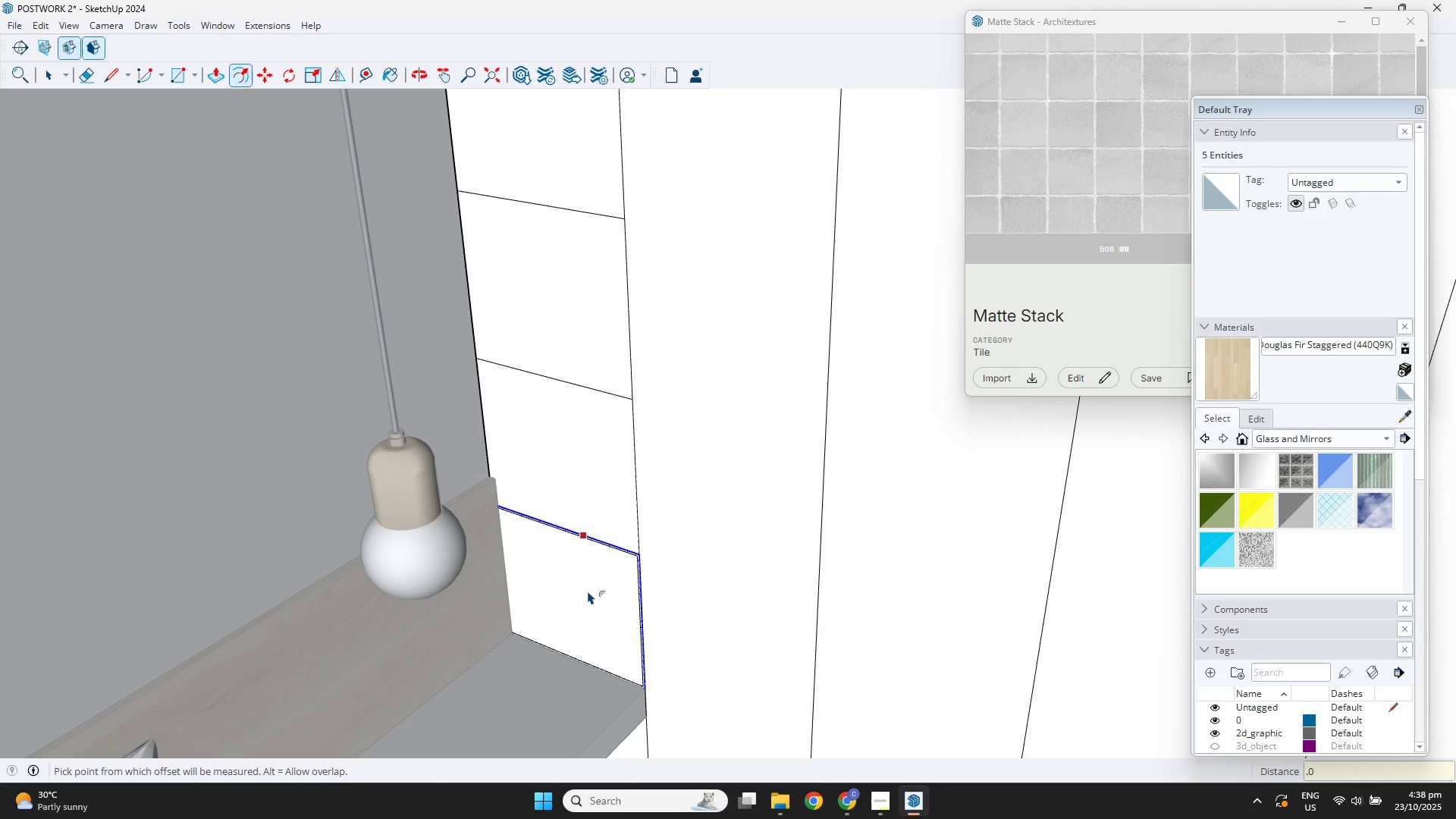 
key(Numpad2)
 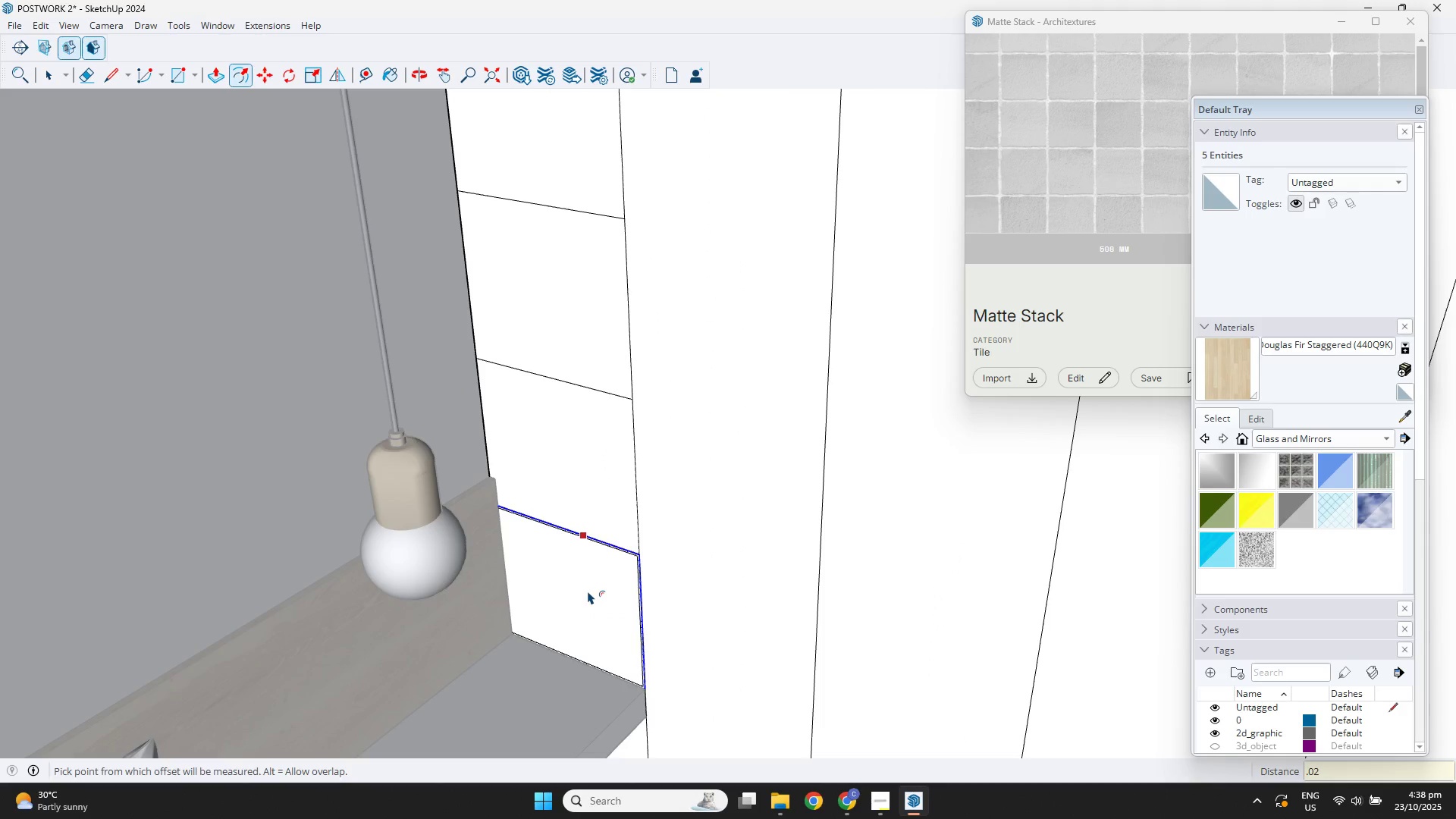 
key(NumpadEnter)
 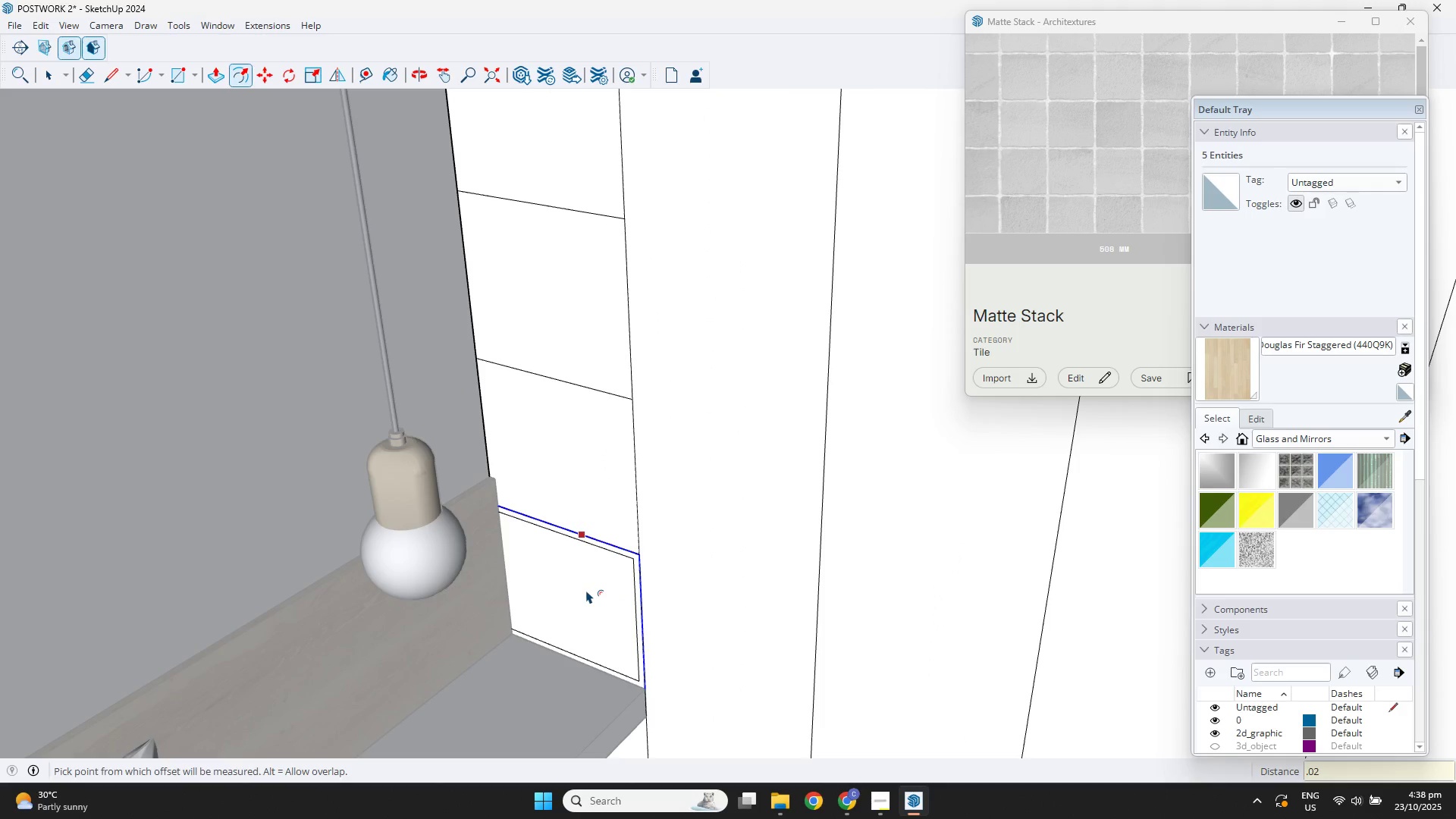 
left_click([586, 590])
 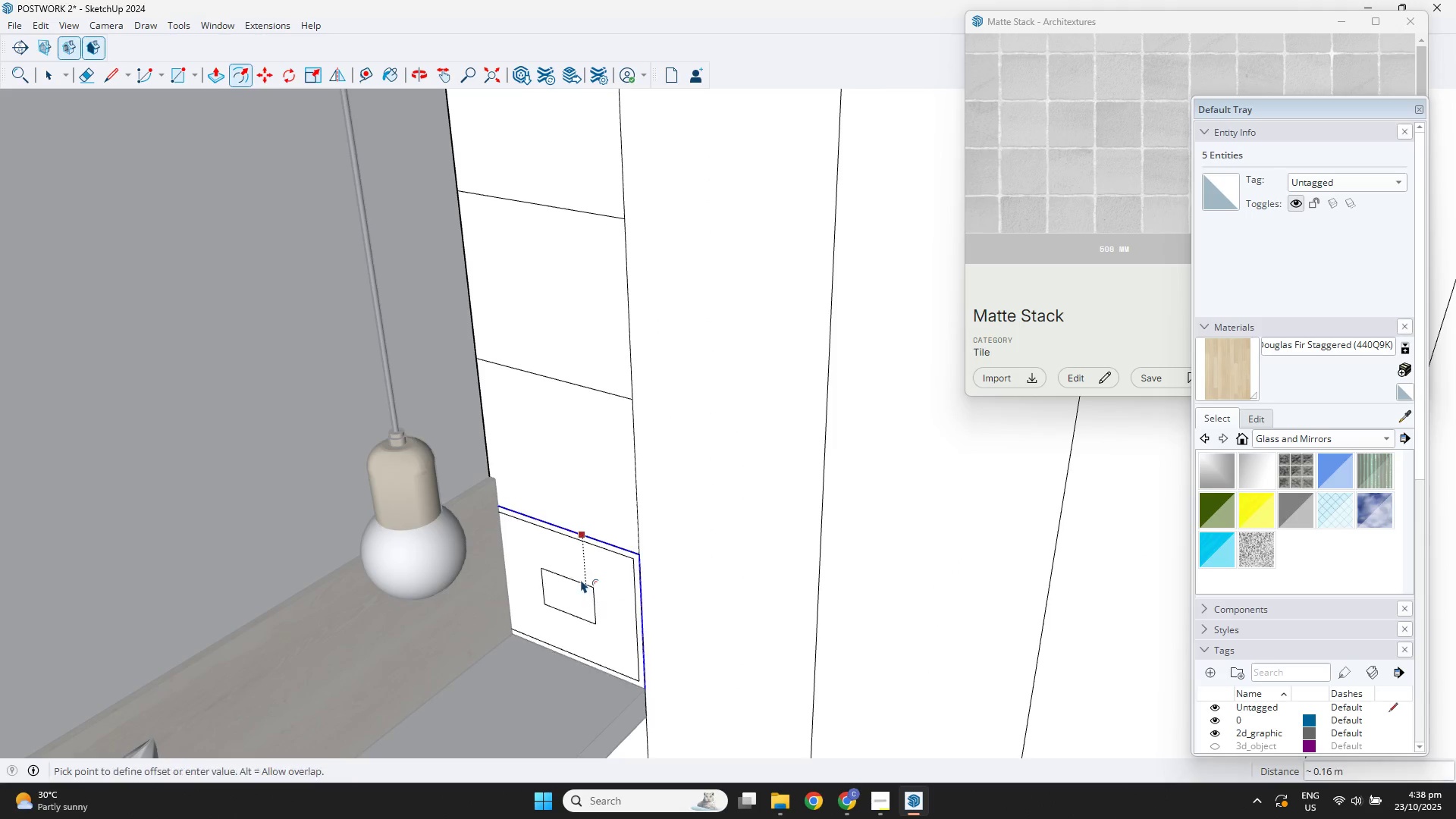 
key(Space)
 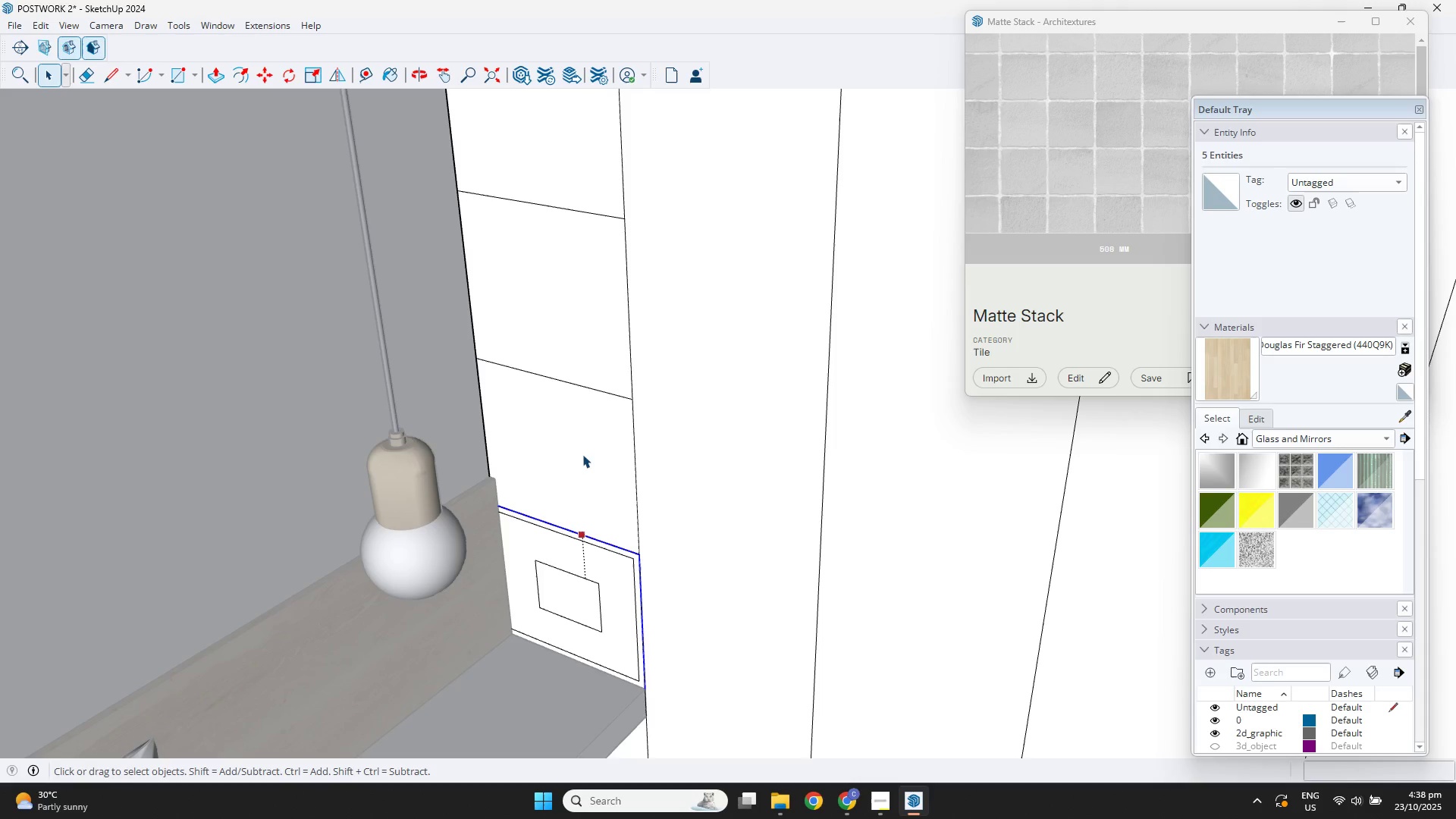 
key(Control+ControlLeft)
 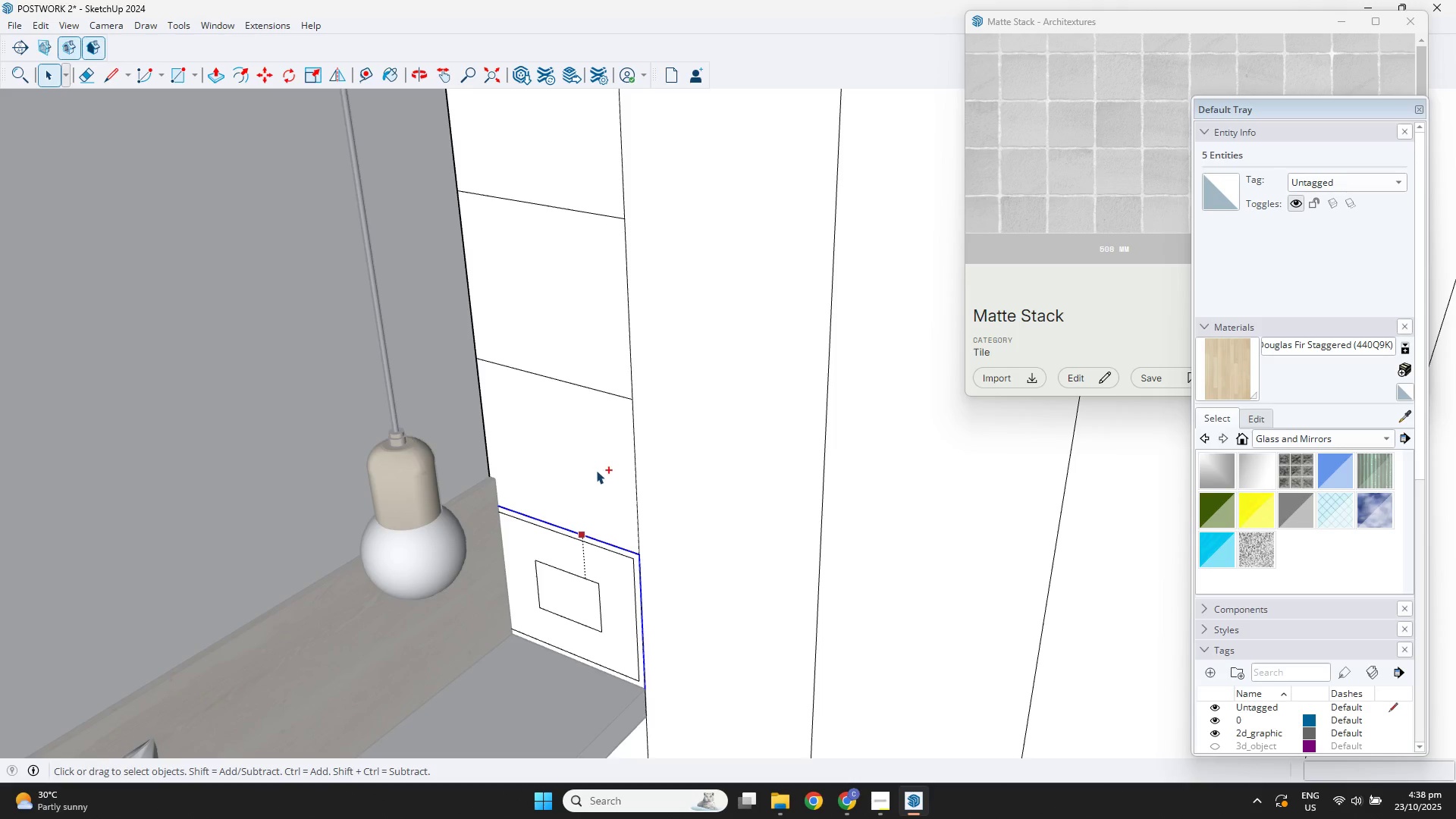 
key(Control+Z)
 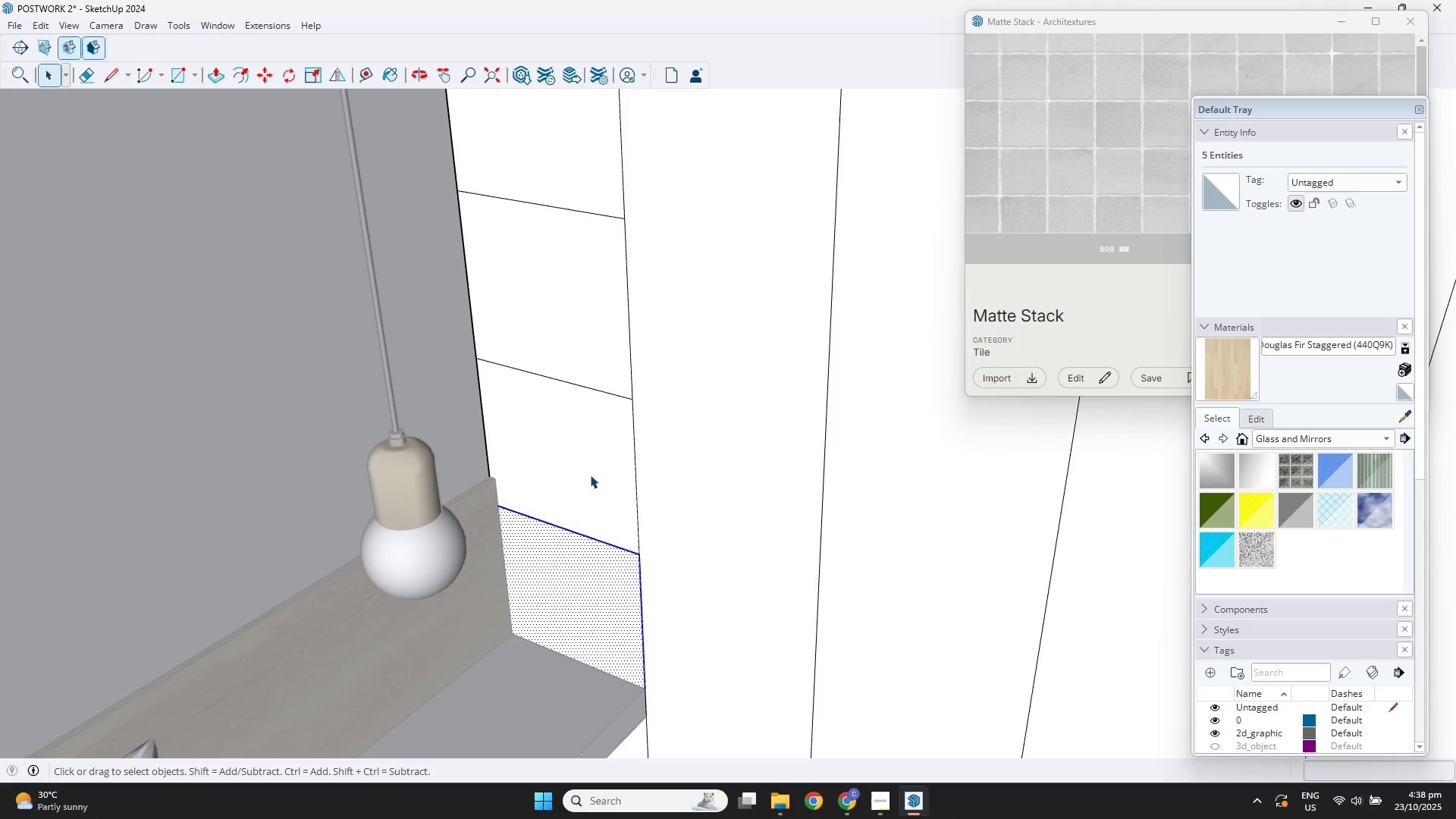 
key(Space)
 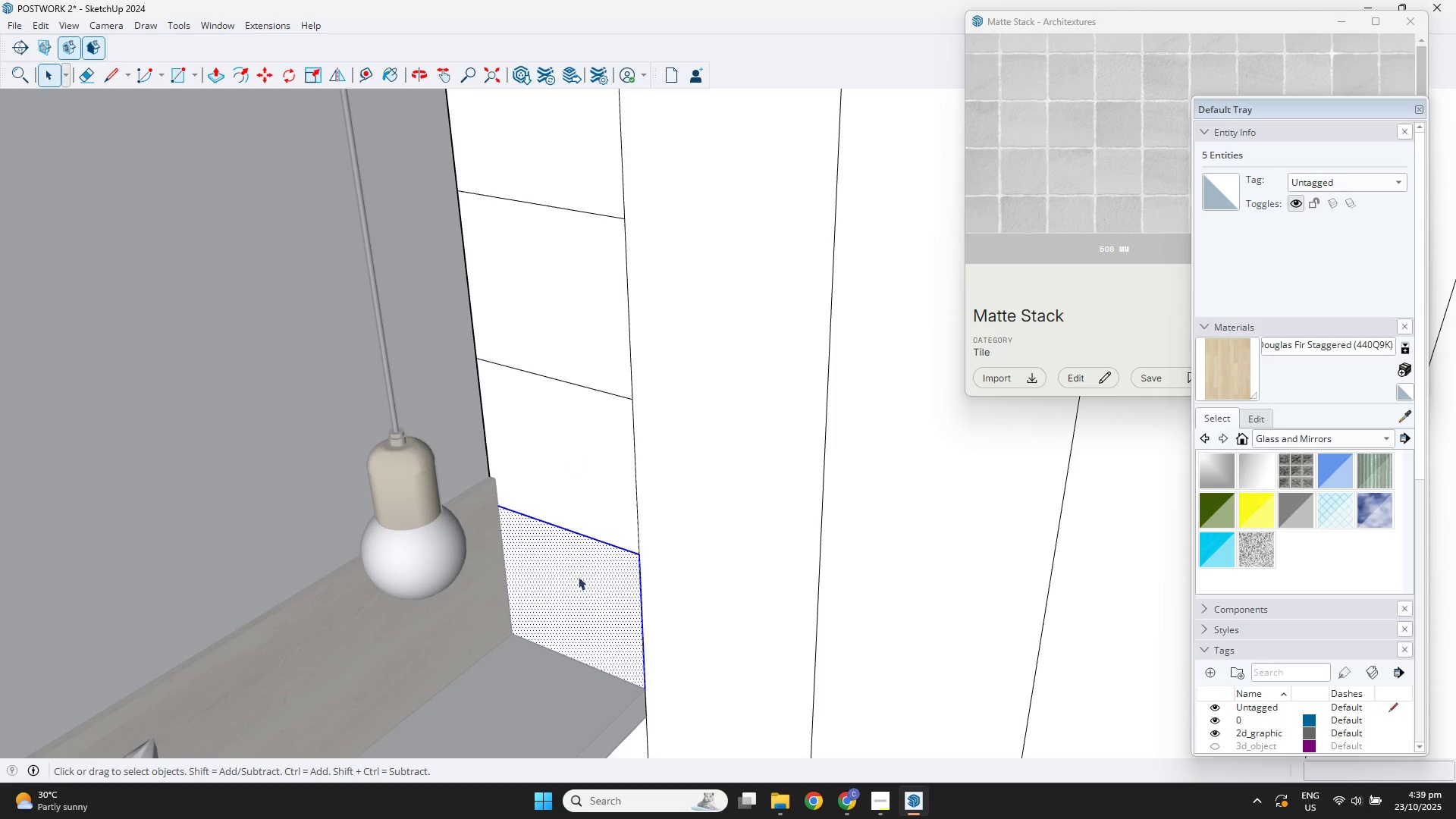 
scroll: coordinate [593, 583], scroll_direction: up, amount: 3.0
 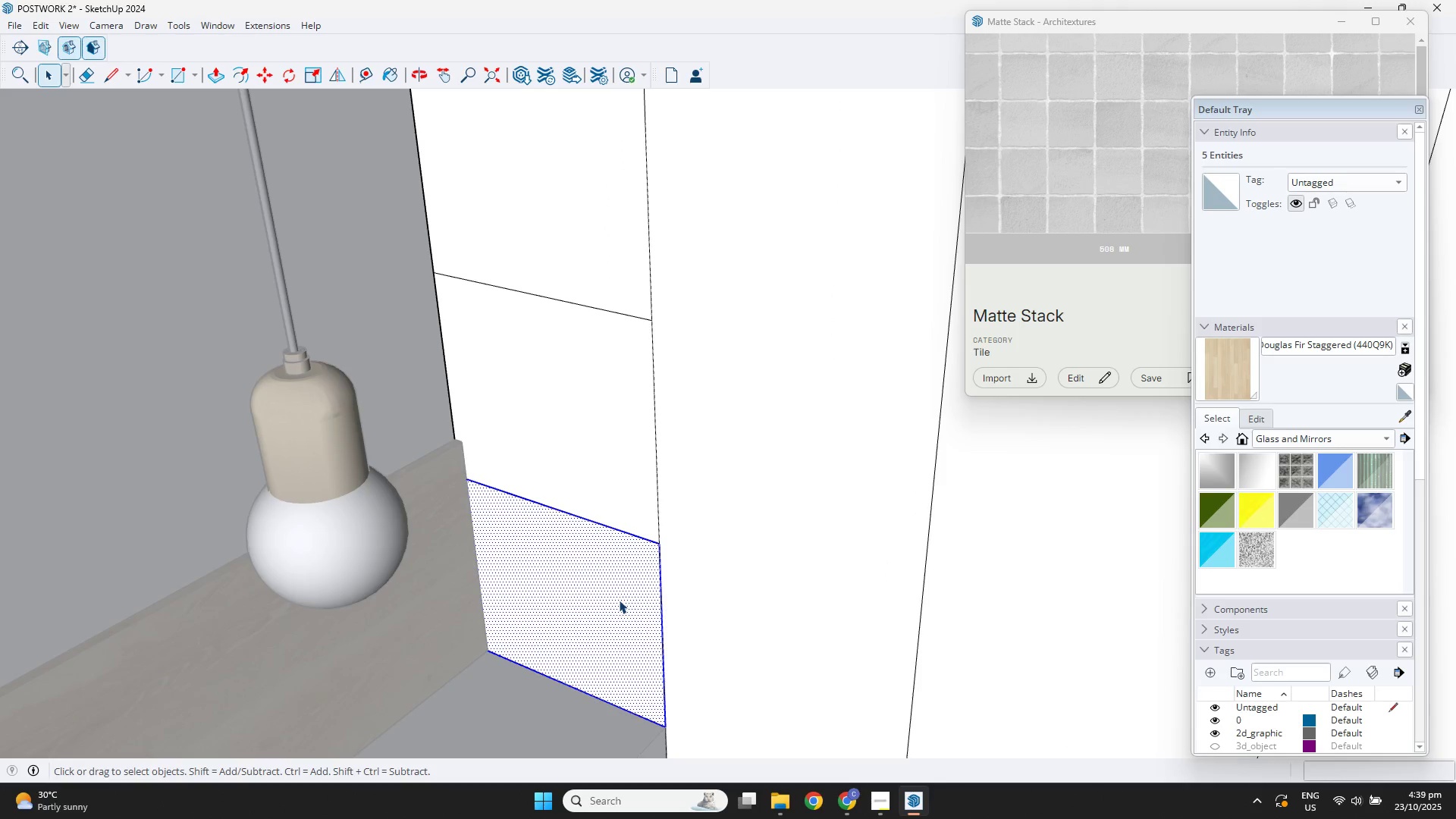 
key(F)
 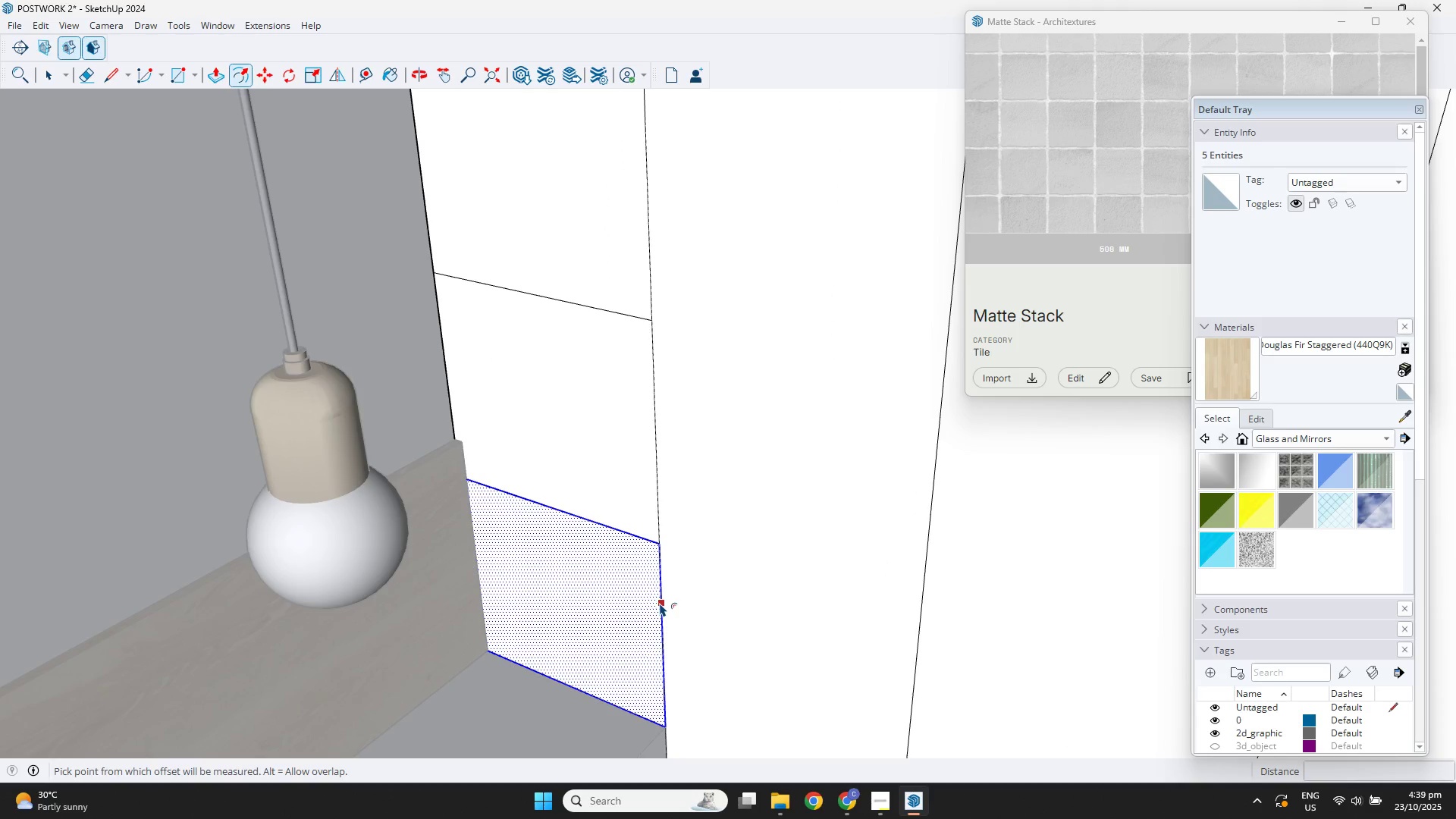 
left_click([660, 603])
 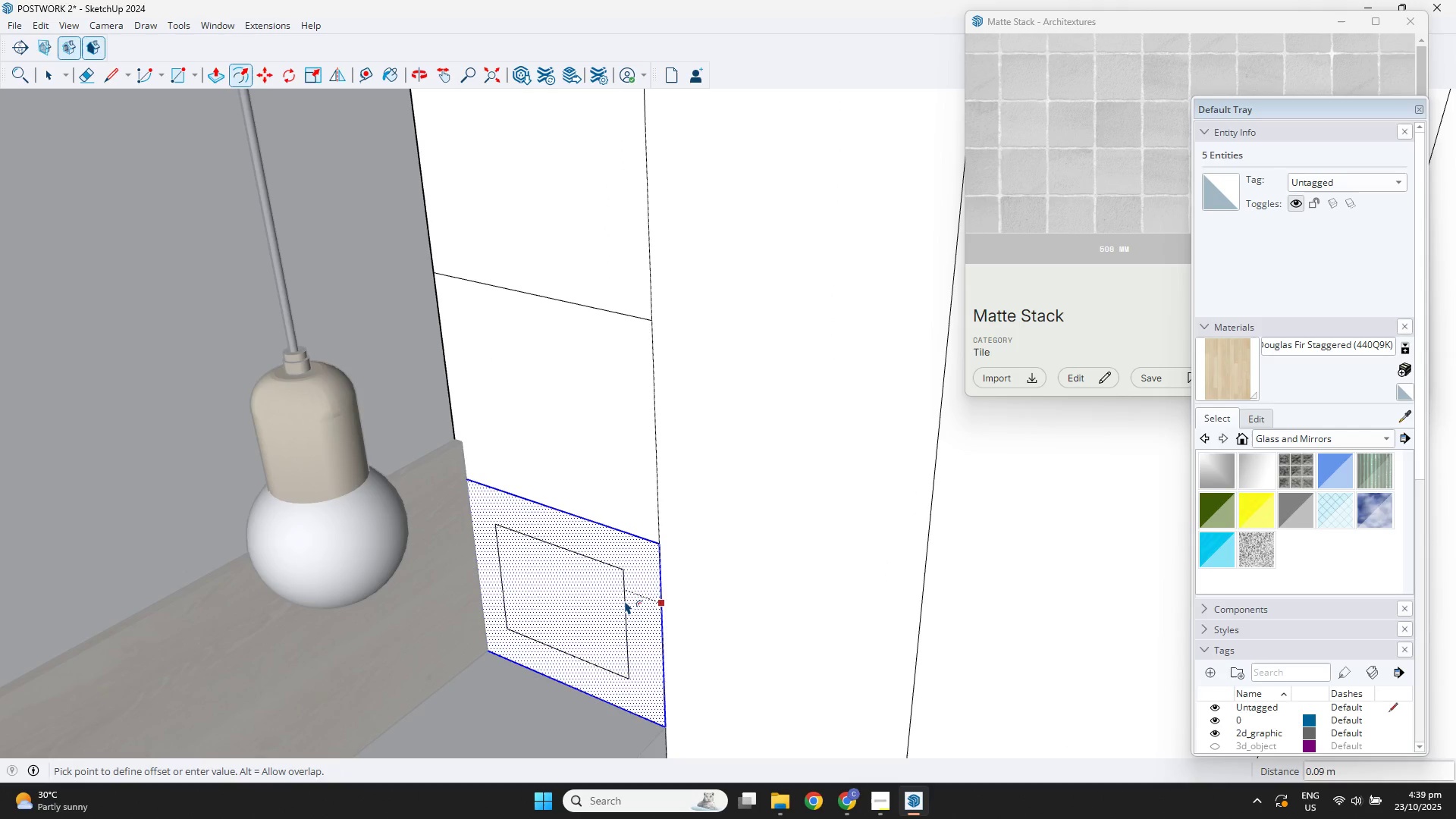 
key(NumpadDecimal)
 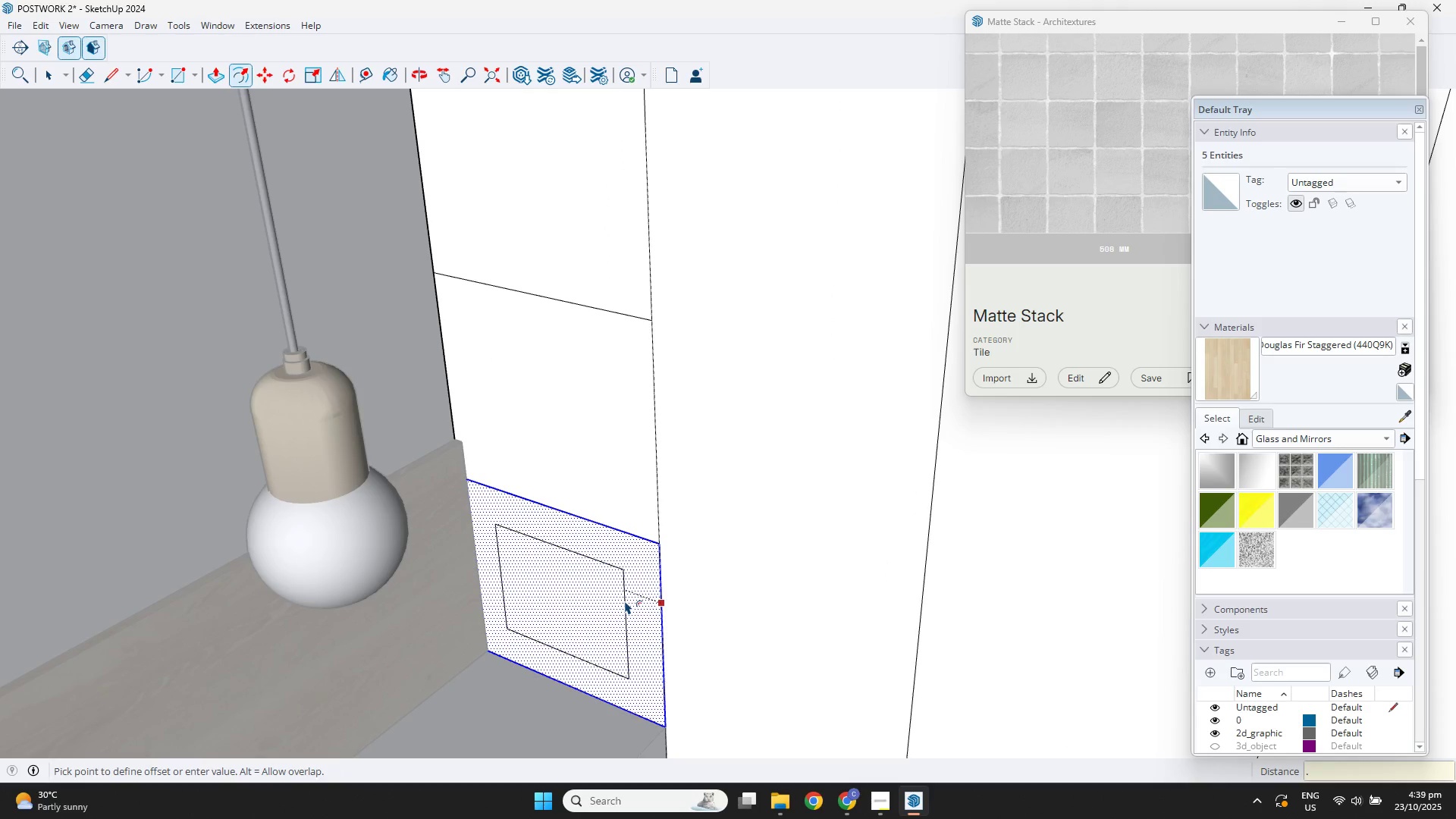 
key(Numpad0)
 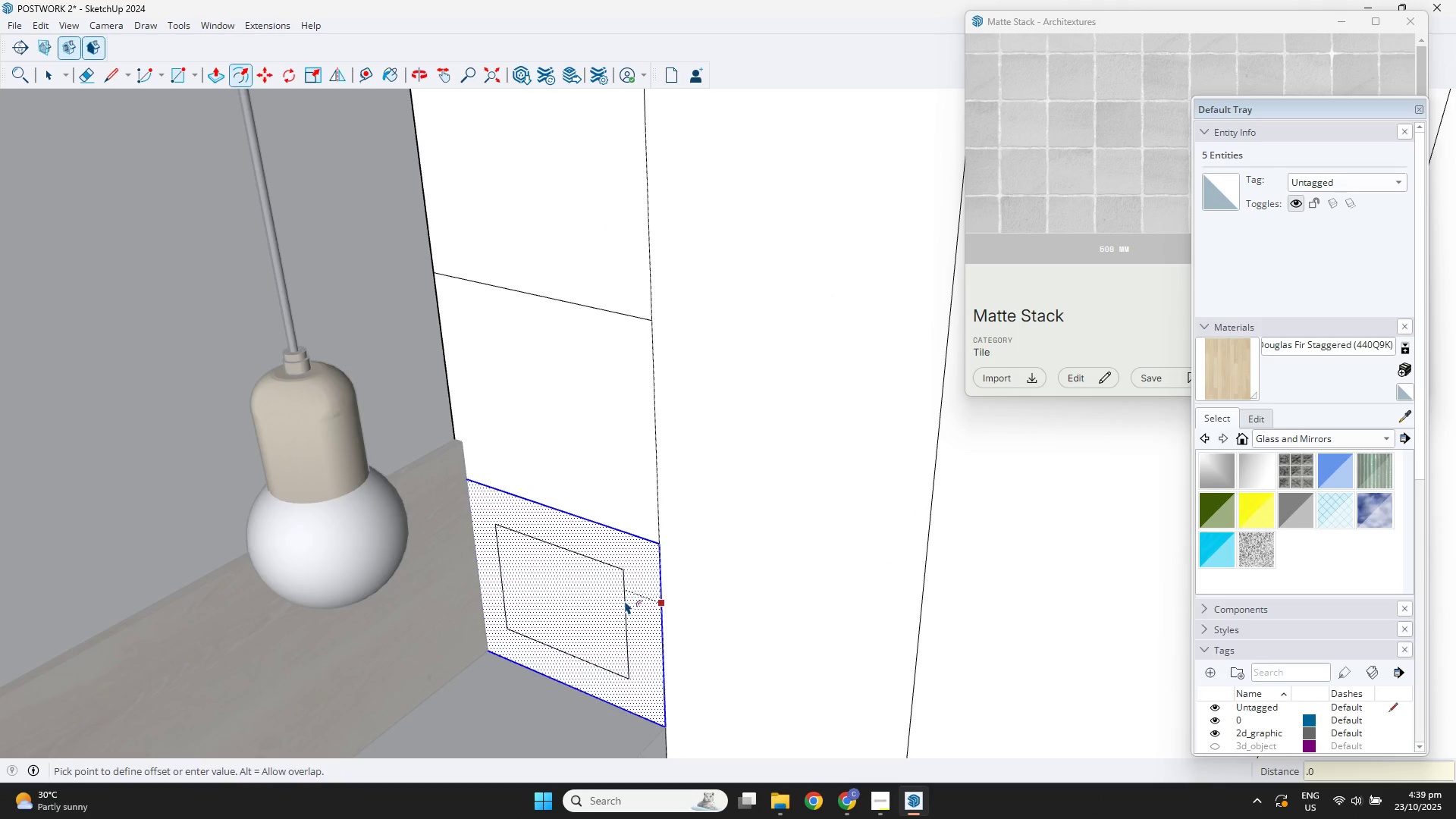 
key(Numpad2)
 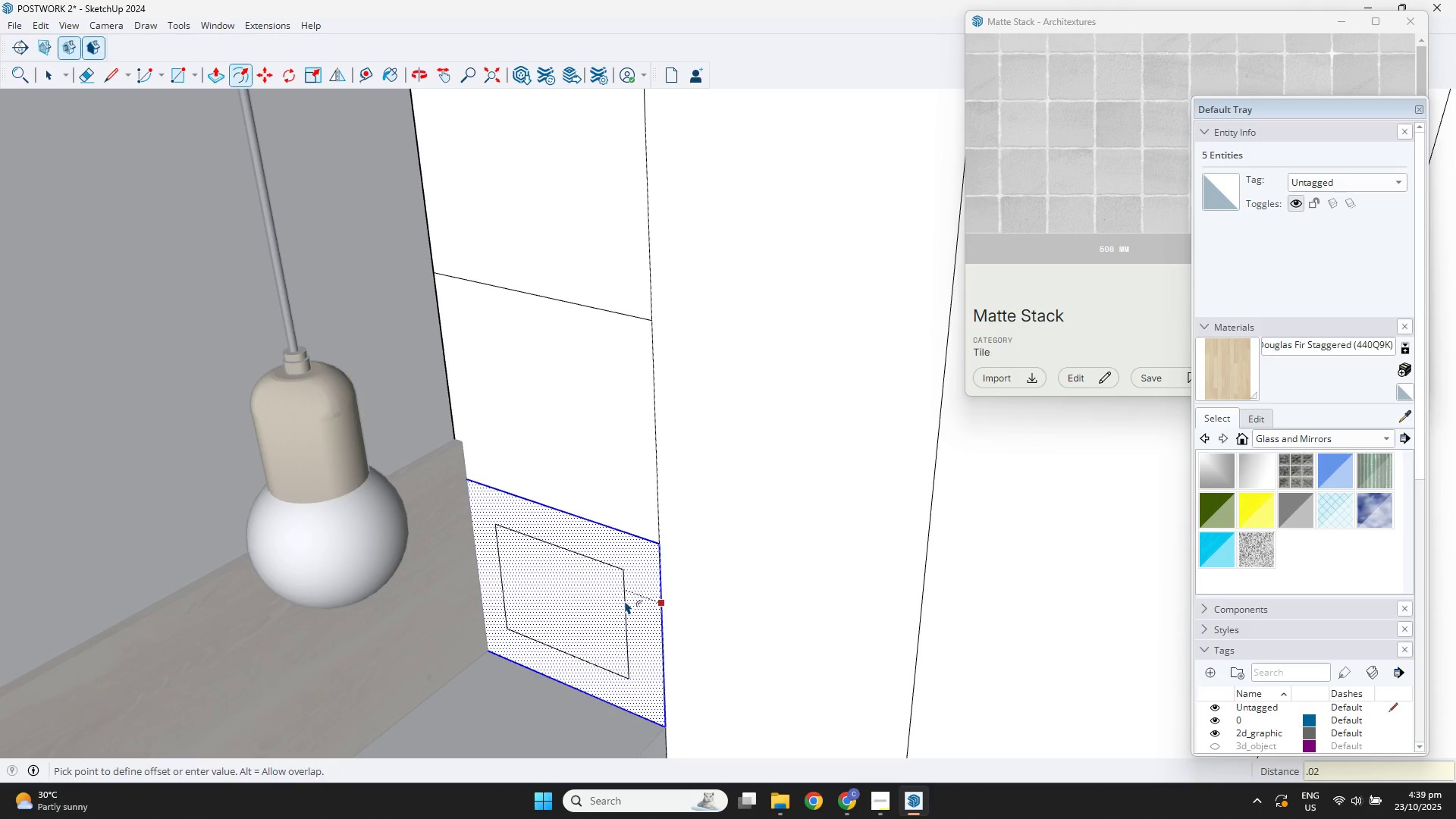 
key(NumpadEnter)
 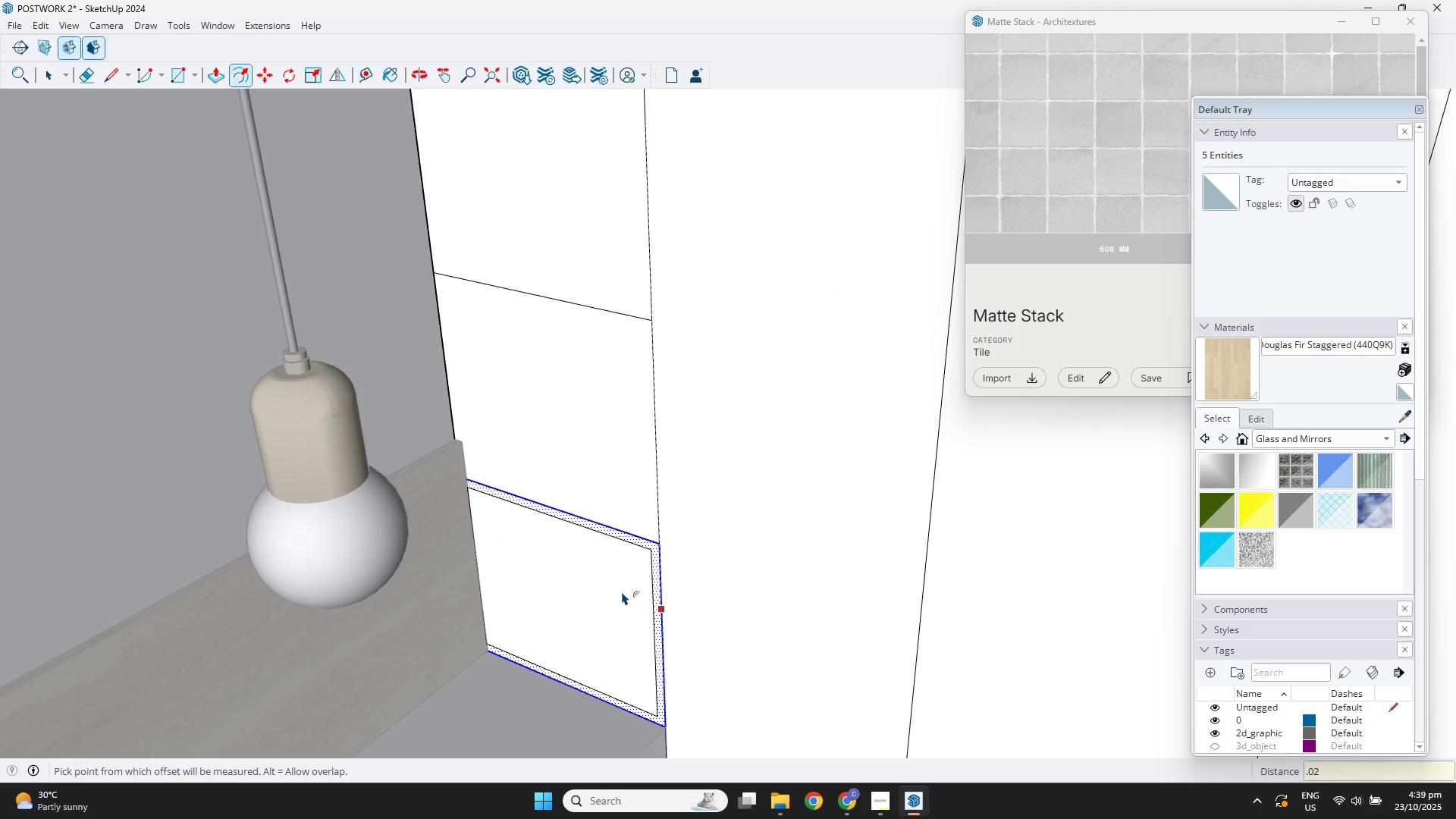 
scroll: coordinate [620, 584], scroll_direction: down, amount: 2.0
 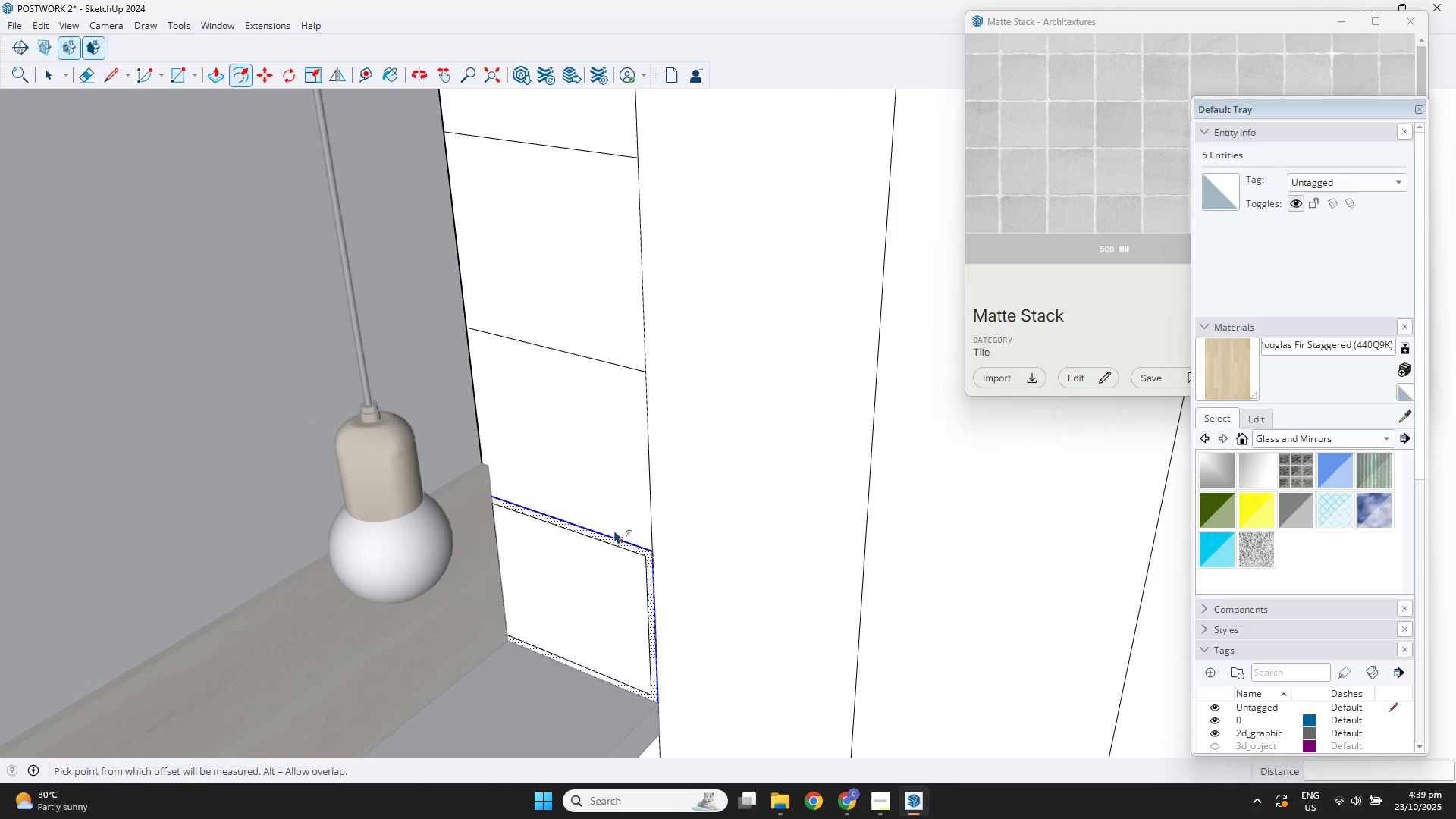 
key(Space)
 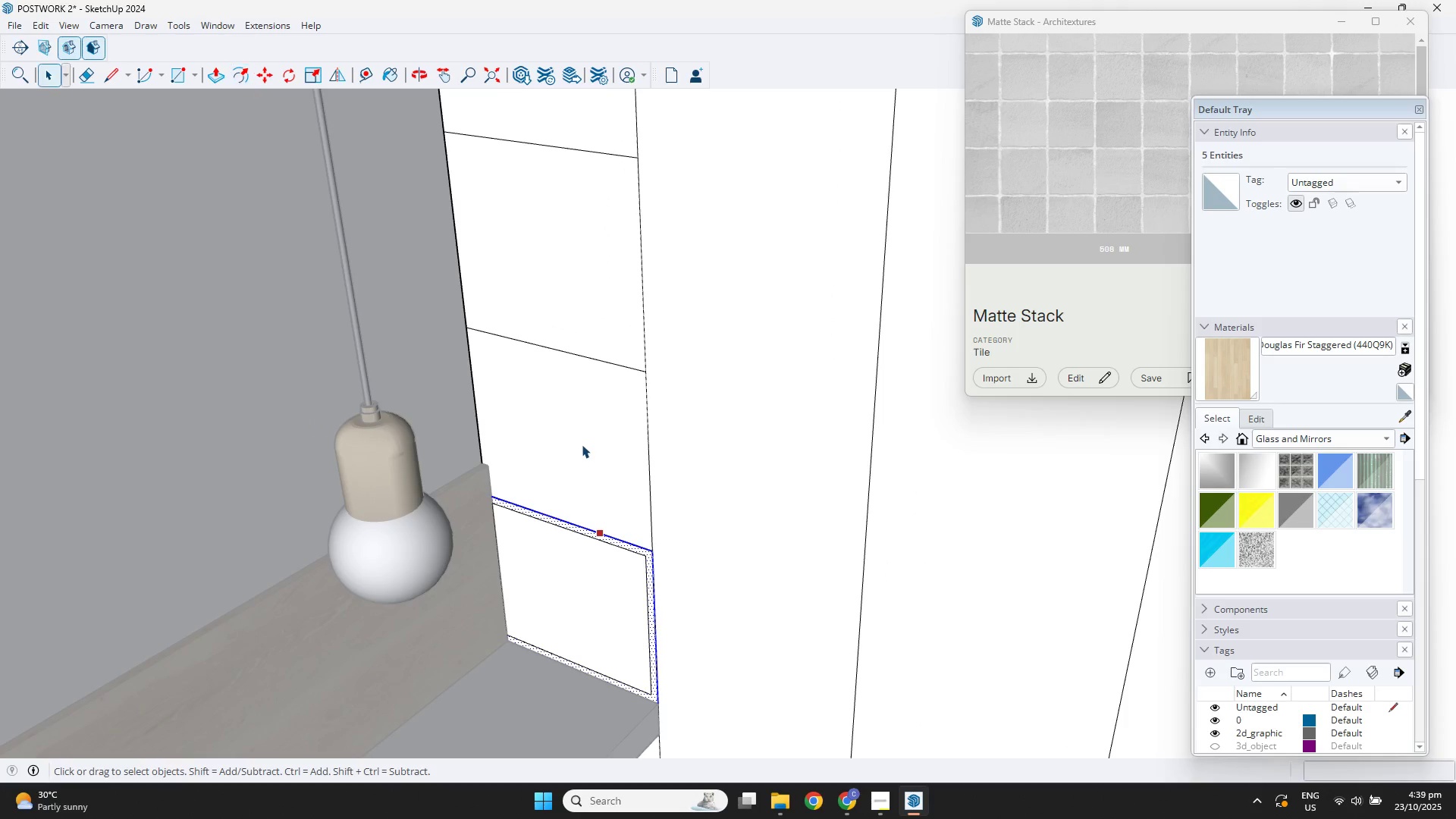 
left_click([582, 444])
 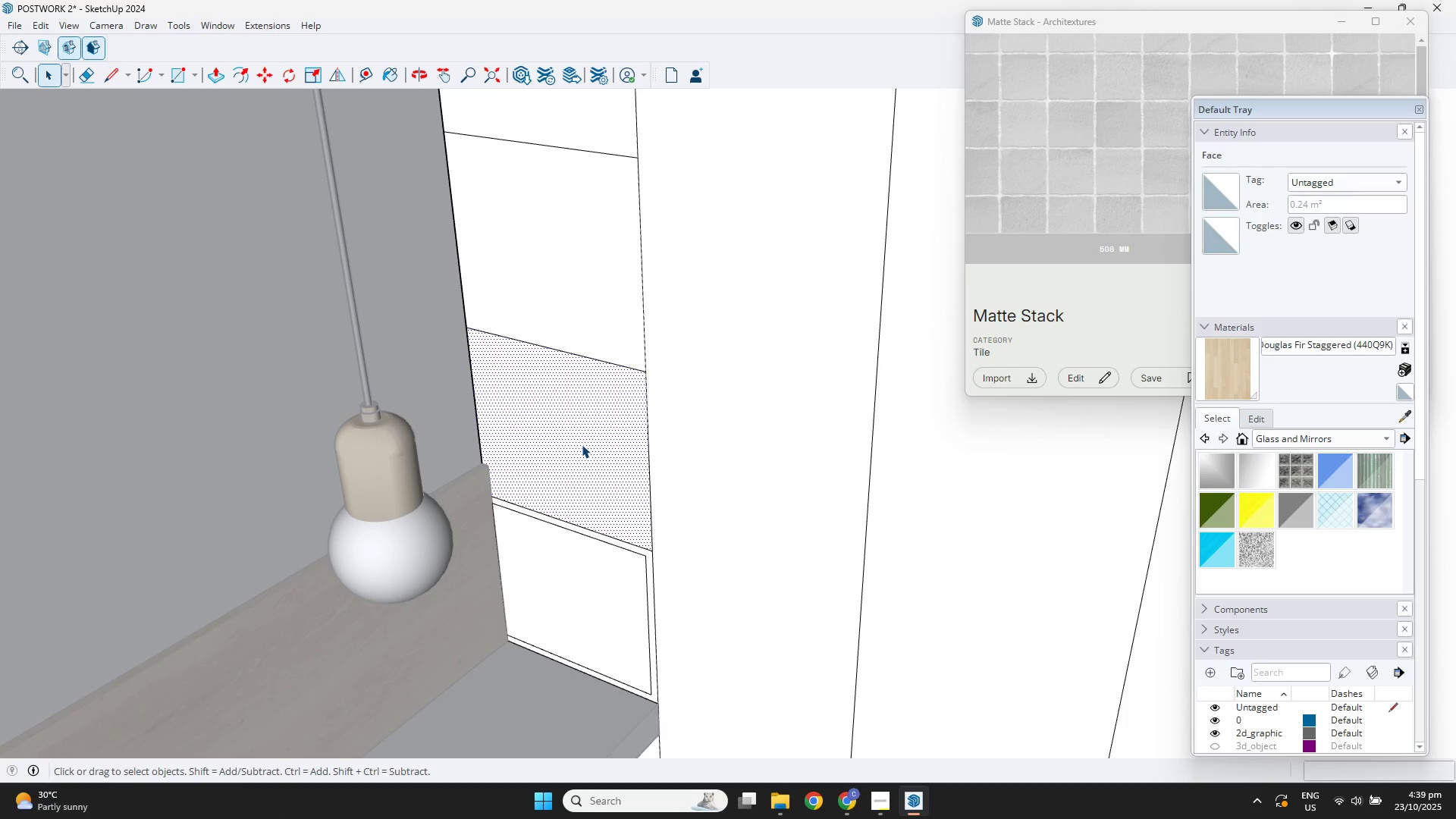 
key(F)
 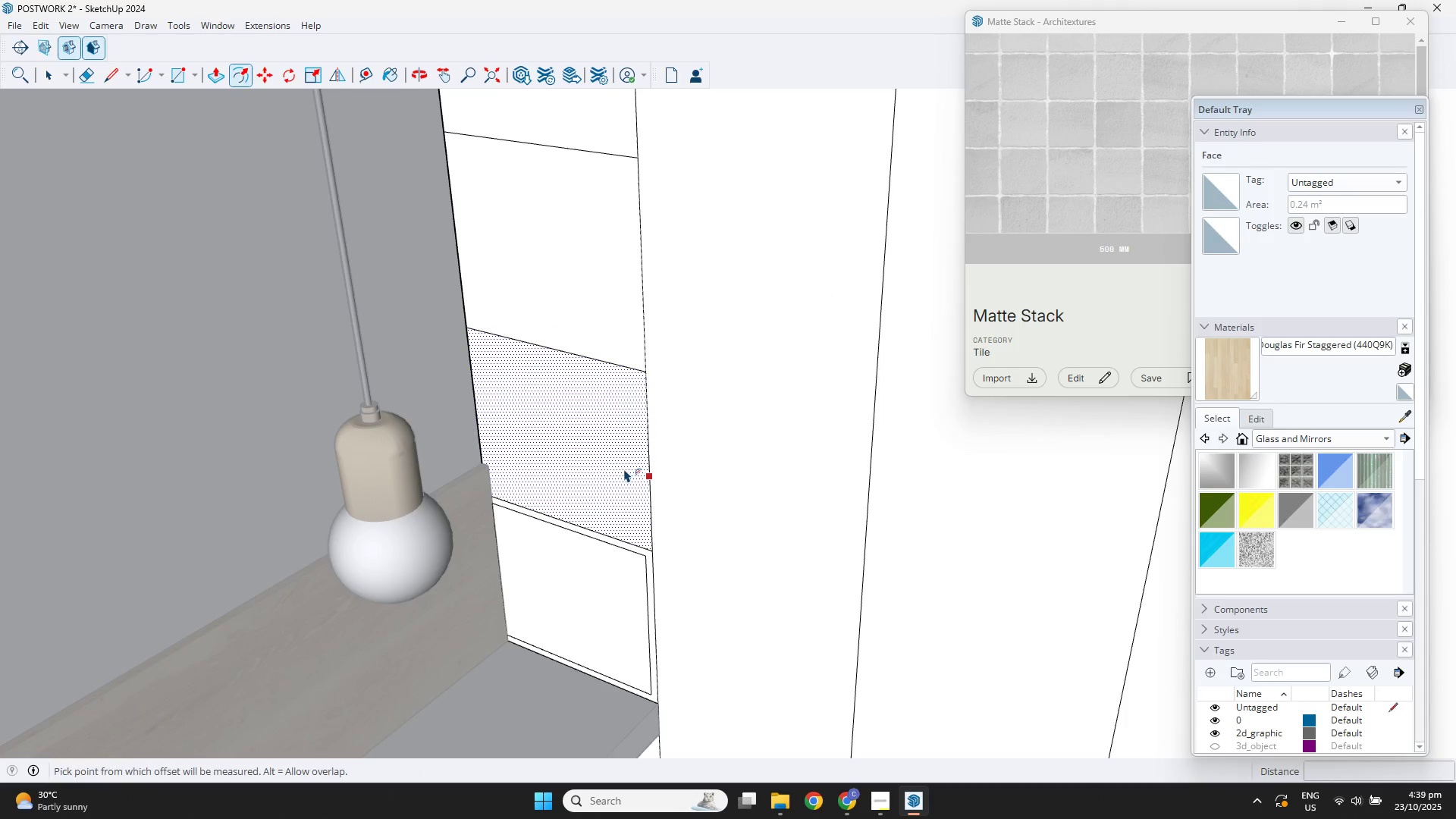 
left_click([624, 469])
 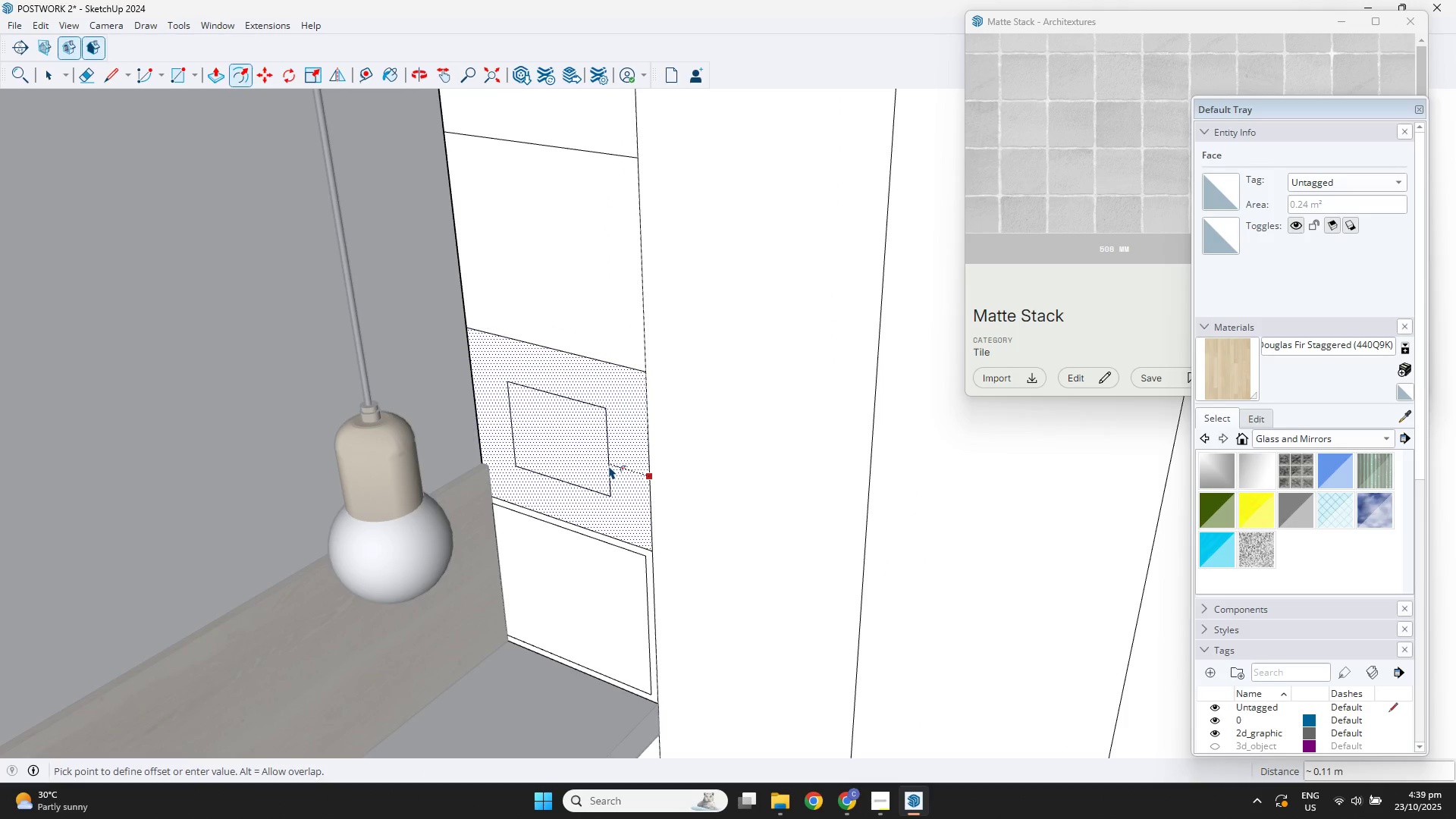 
key(NumpadDecimal)
 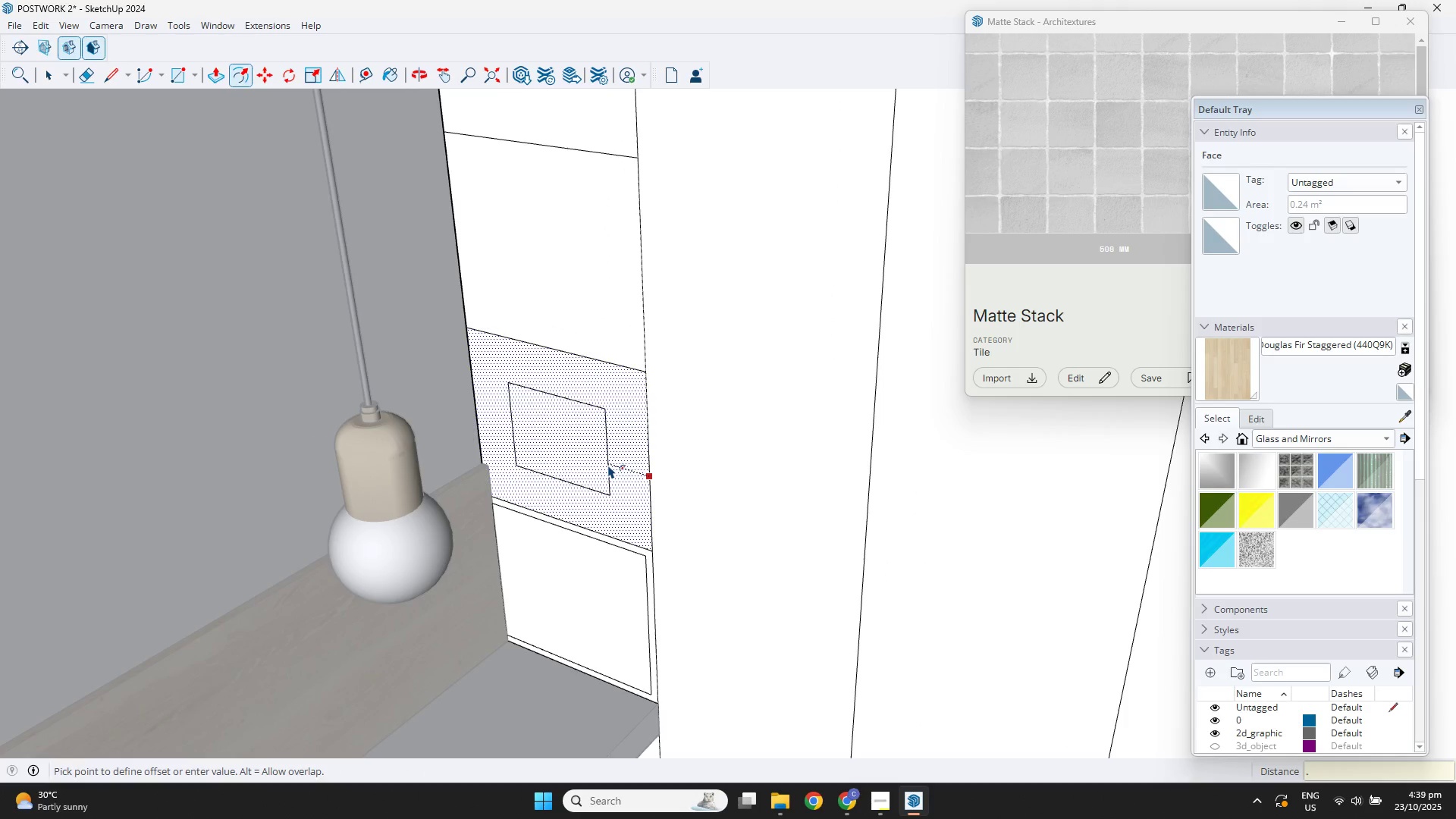 
key(Numpad0)
 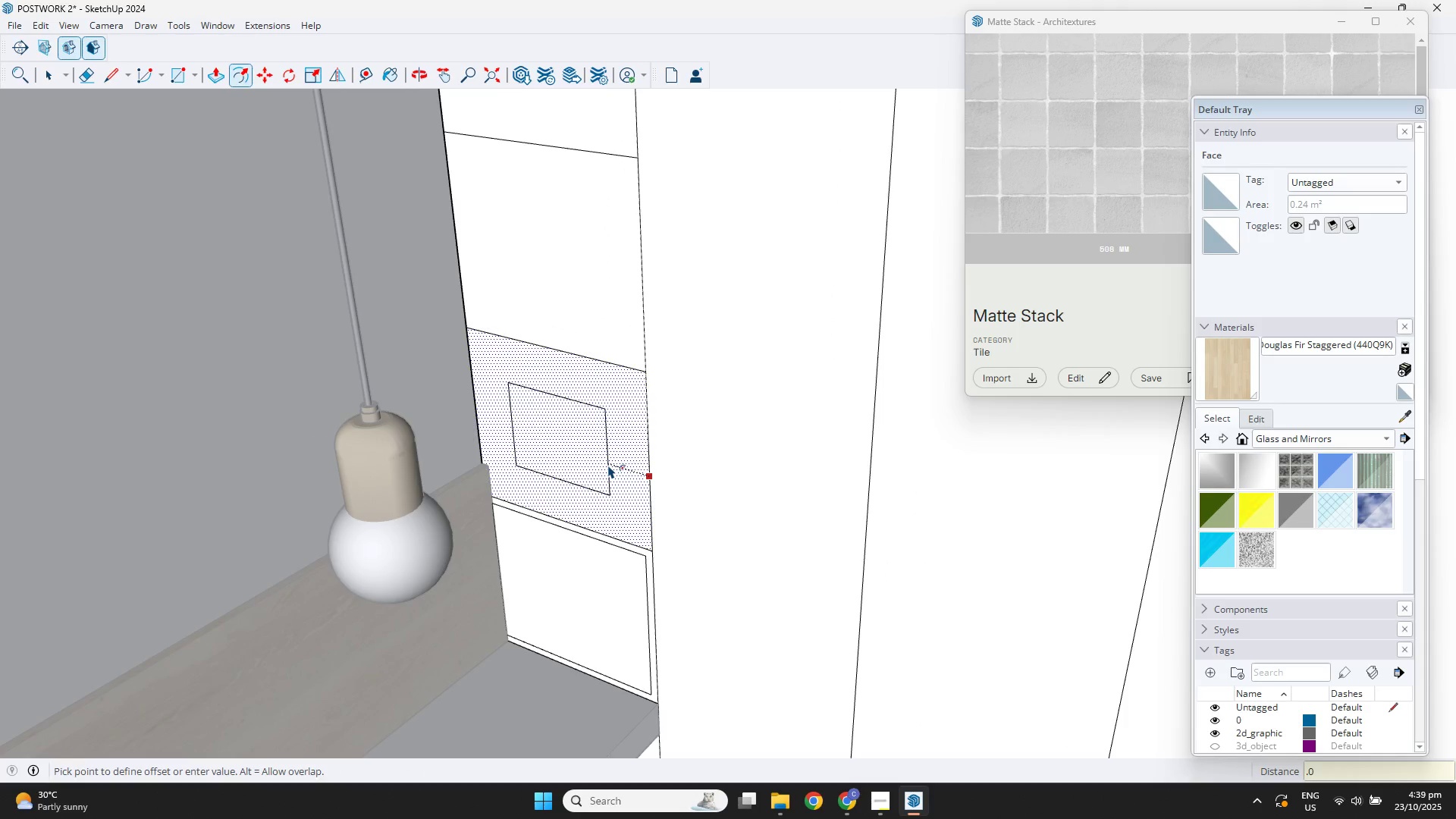 
key(Numpad2)
 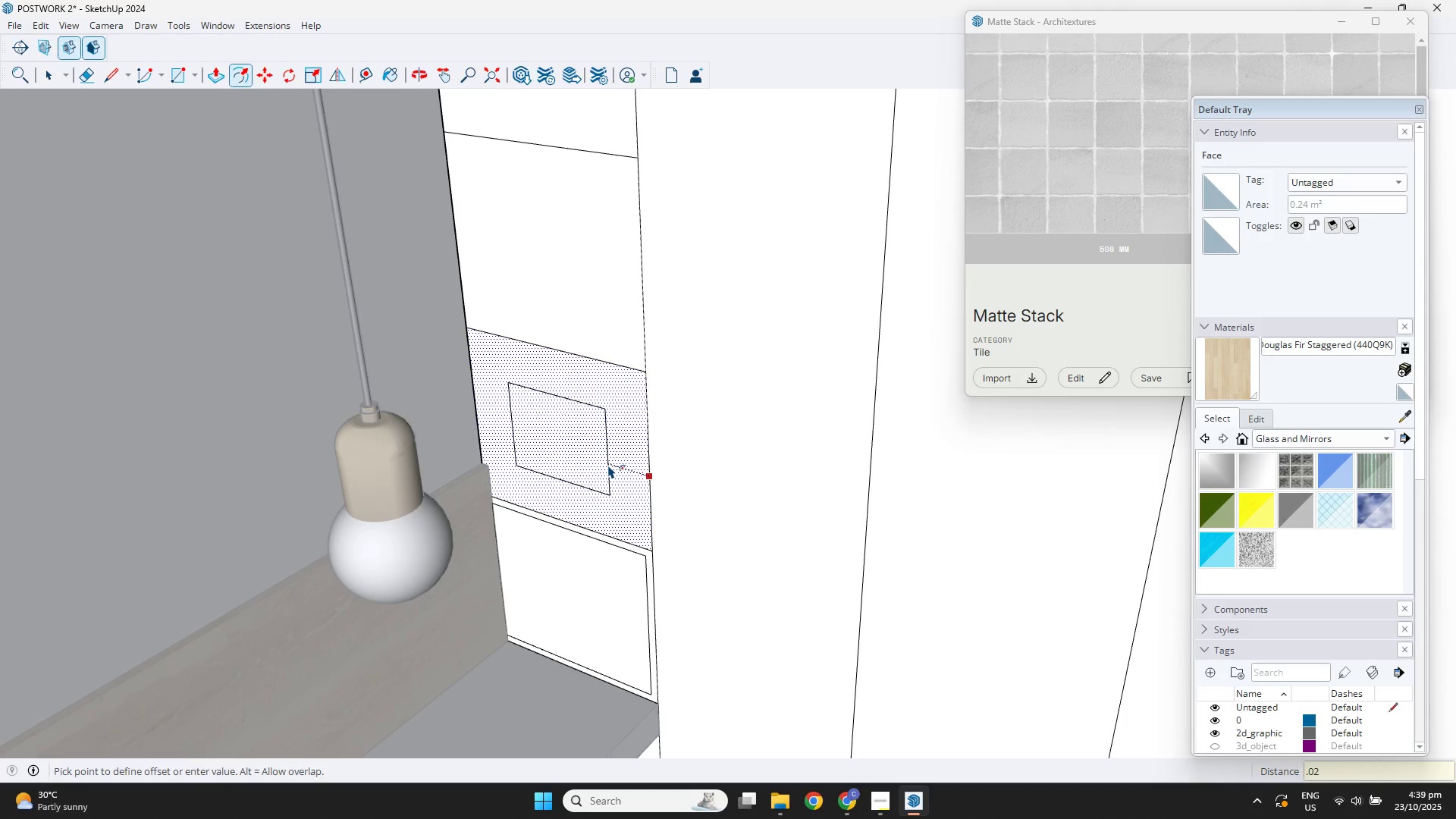 
key(NumpadEnter)
 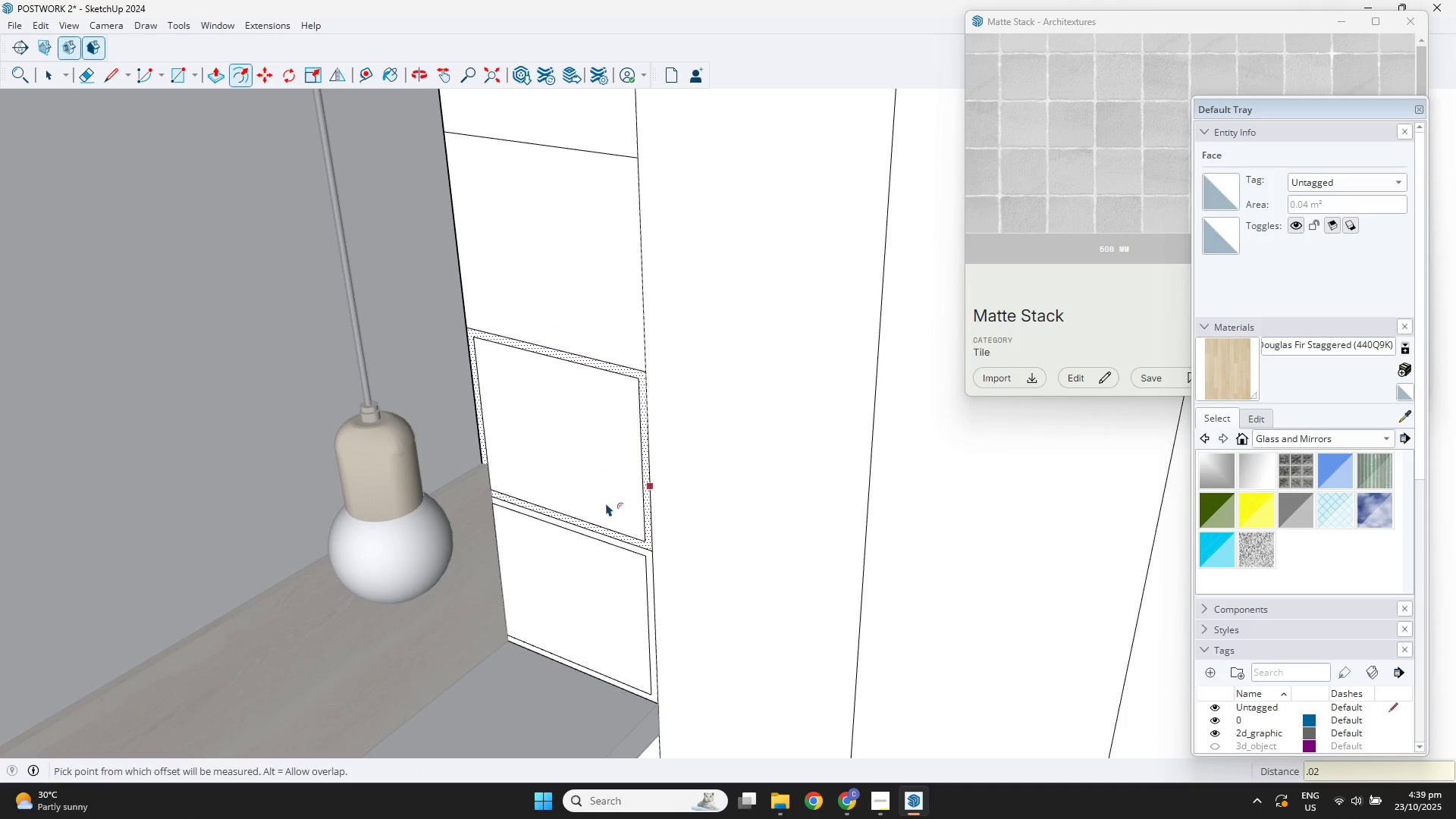 
key(Control+Z)
 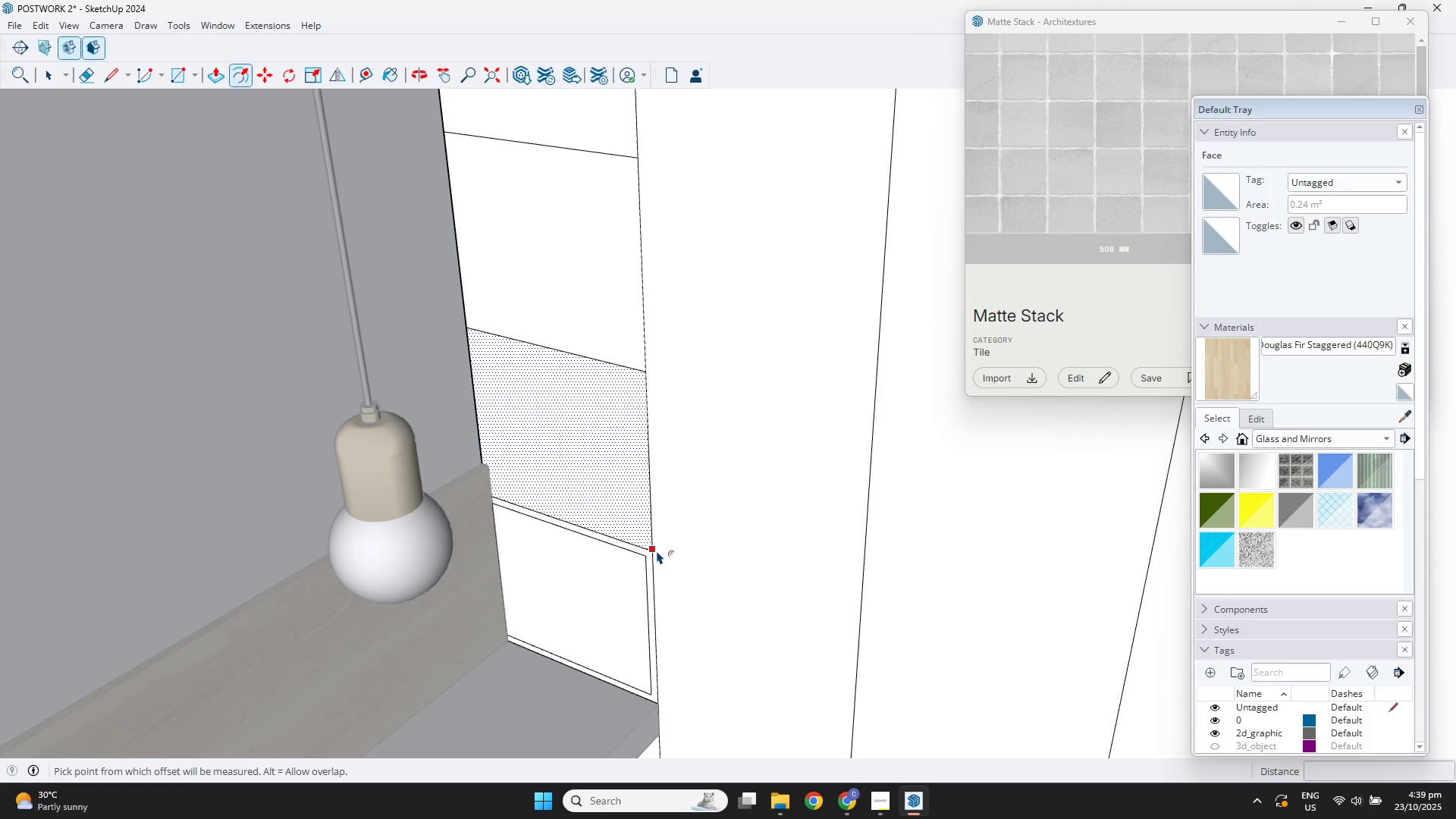 
key(Control+Z)
 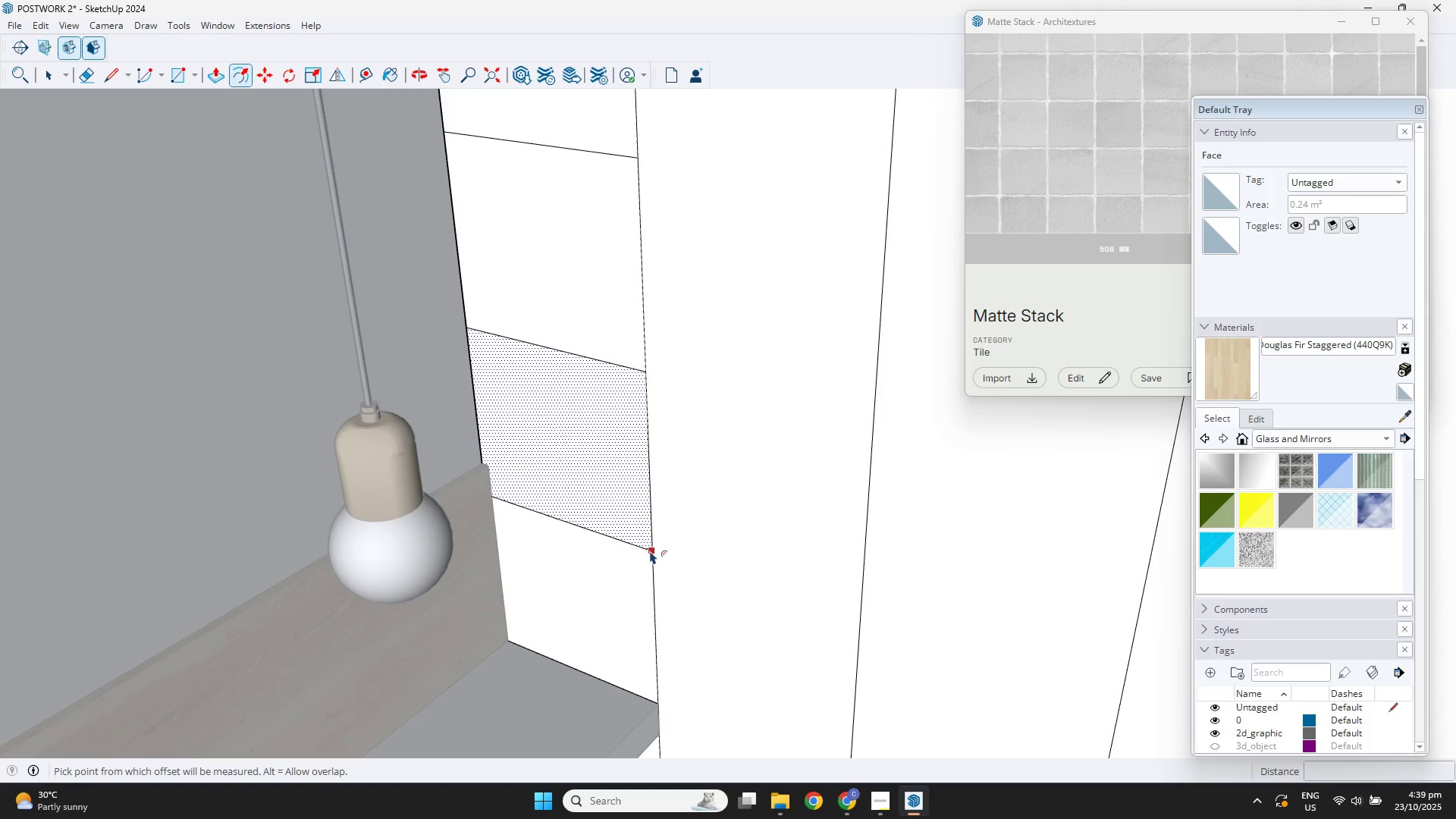 
key(E)
 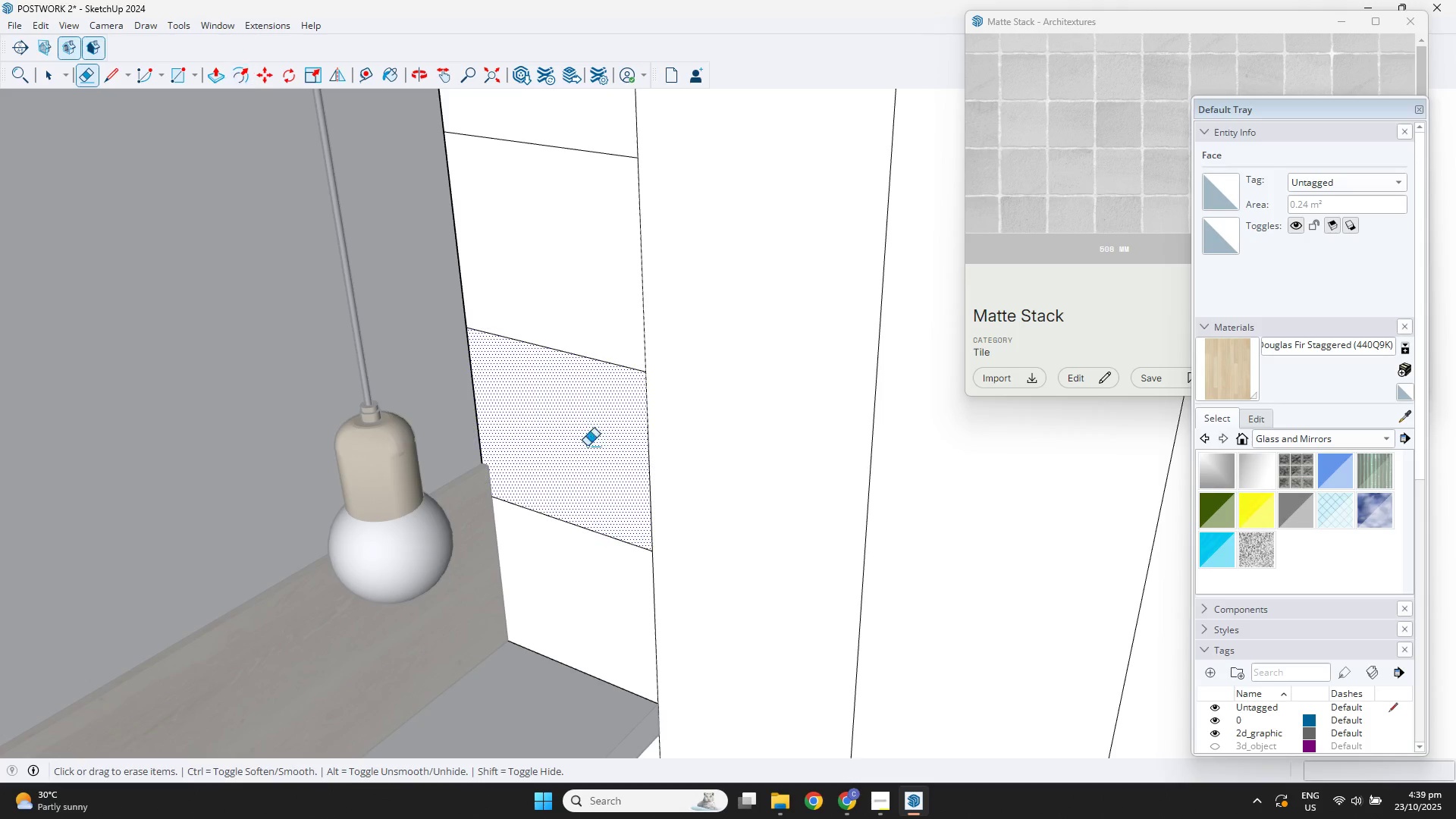 
scroll: coordinate [563, 357], scroll_direction: down, amount: 3.0
 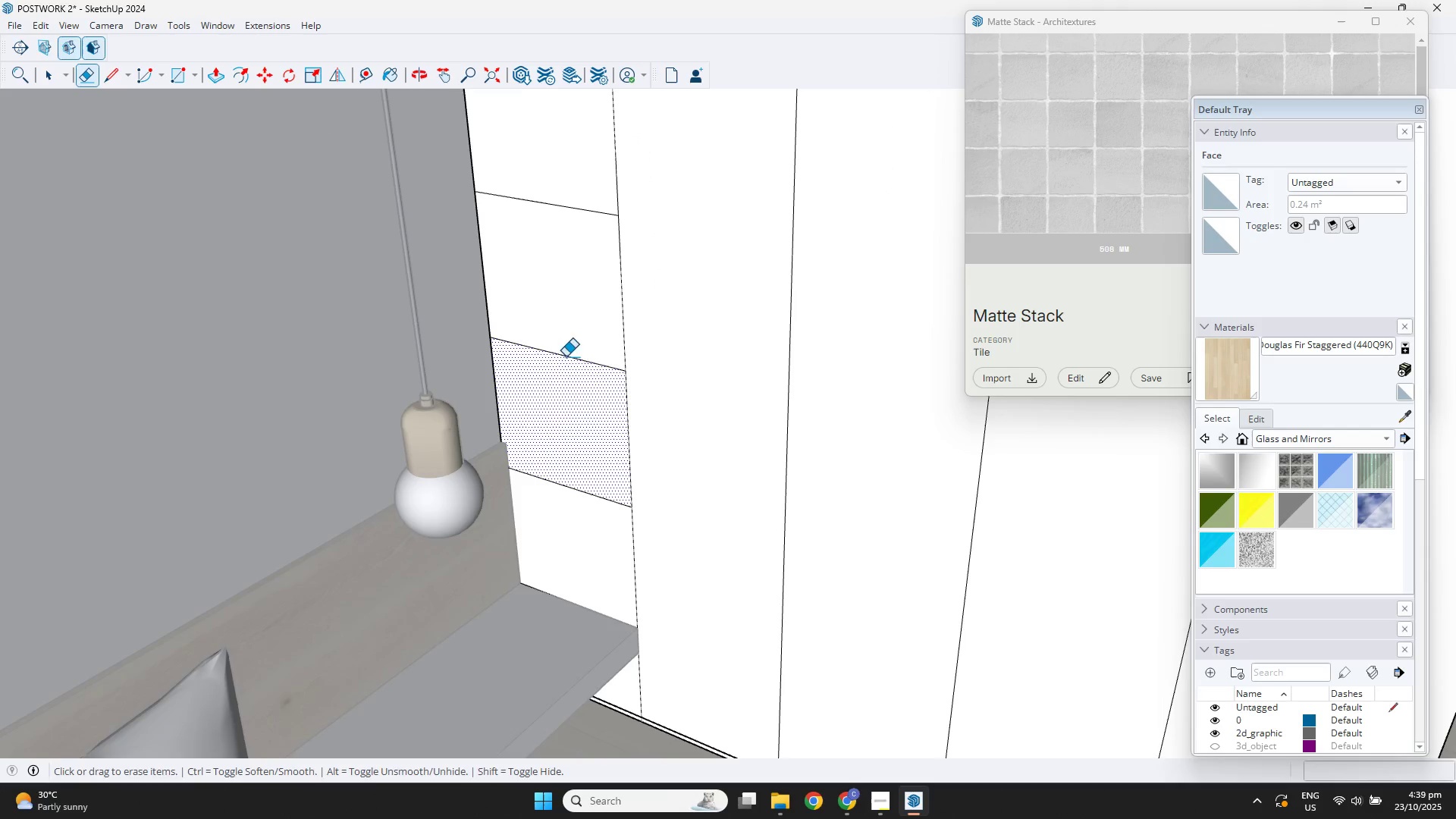 
hold_key(key=ShiftLeft, duration=0.4)
 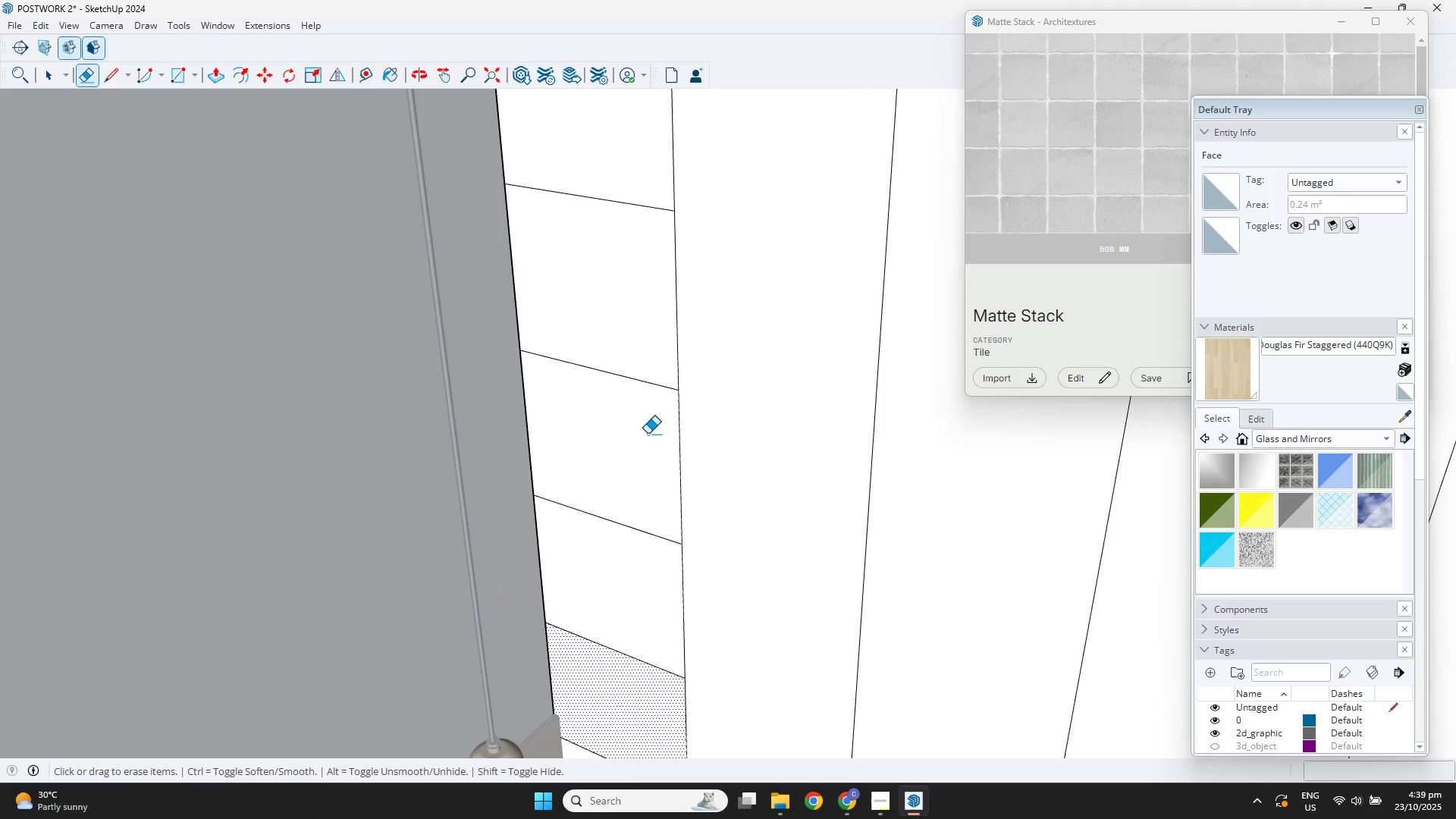 
scroll: coordinate [612, 192], scroll_direction: down, amount: 4.0
 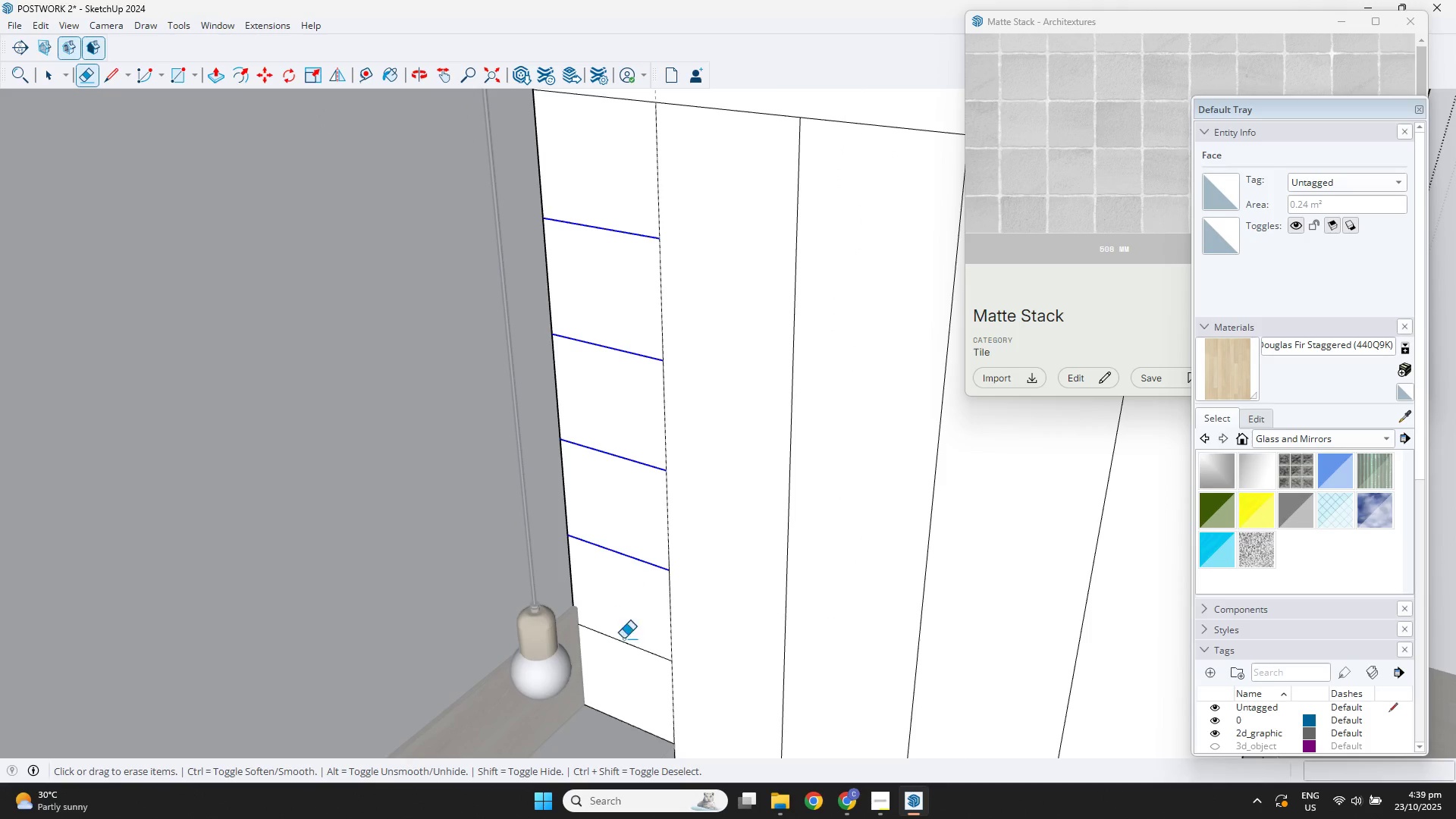 
key(Space)
 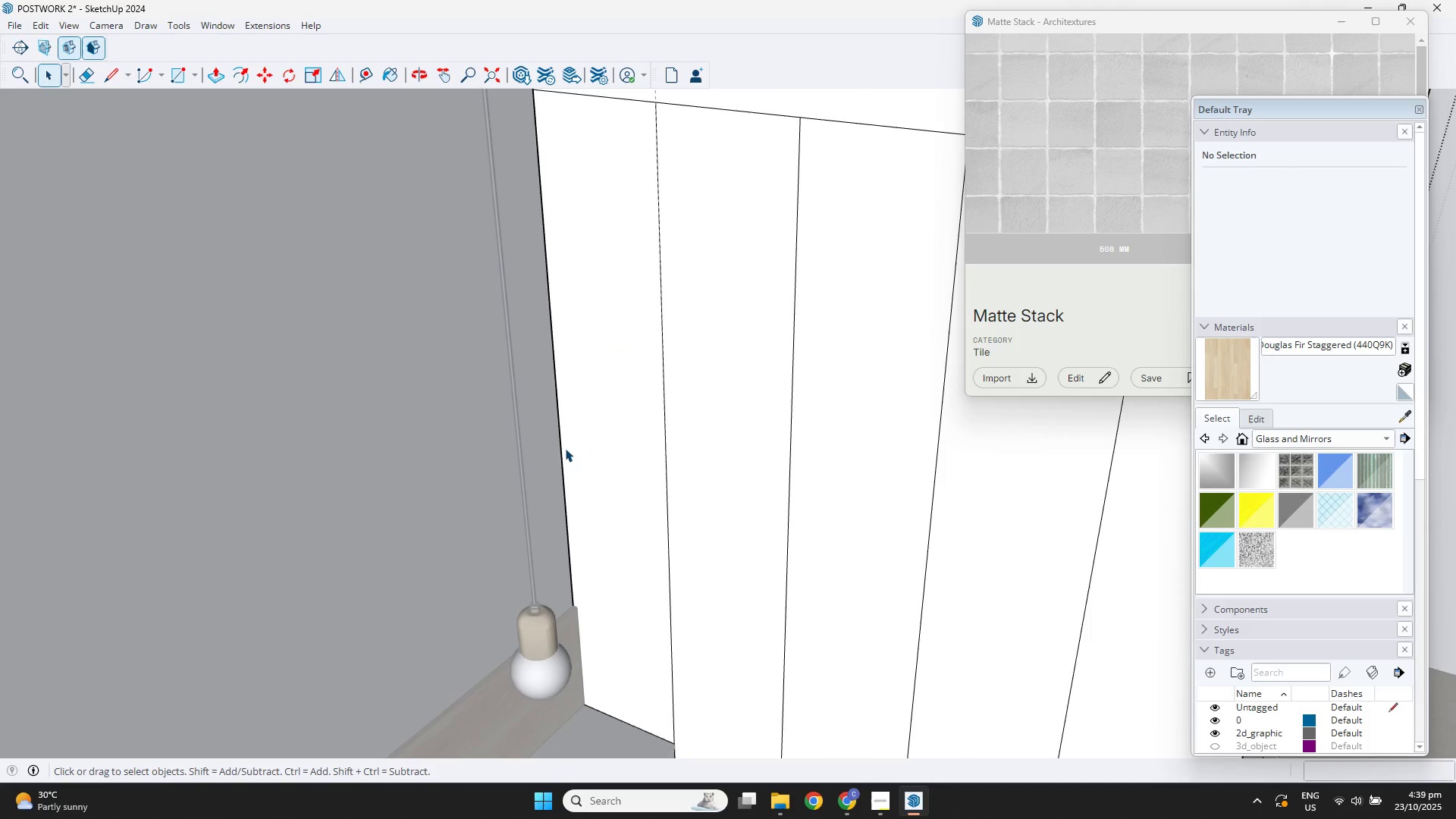 
left_click([561, 447])
 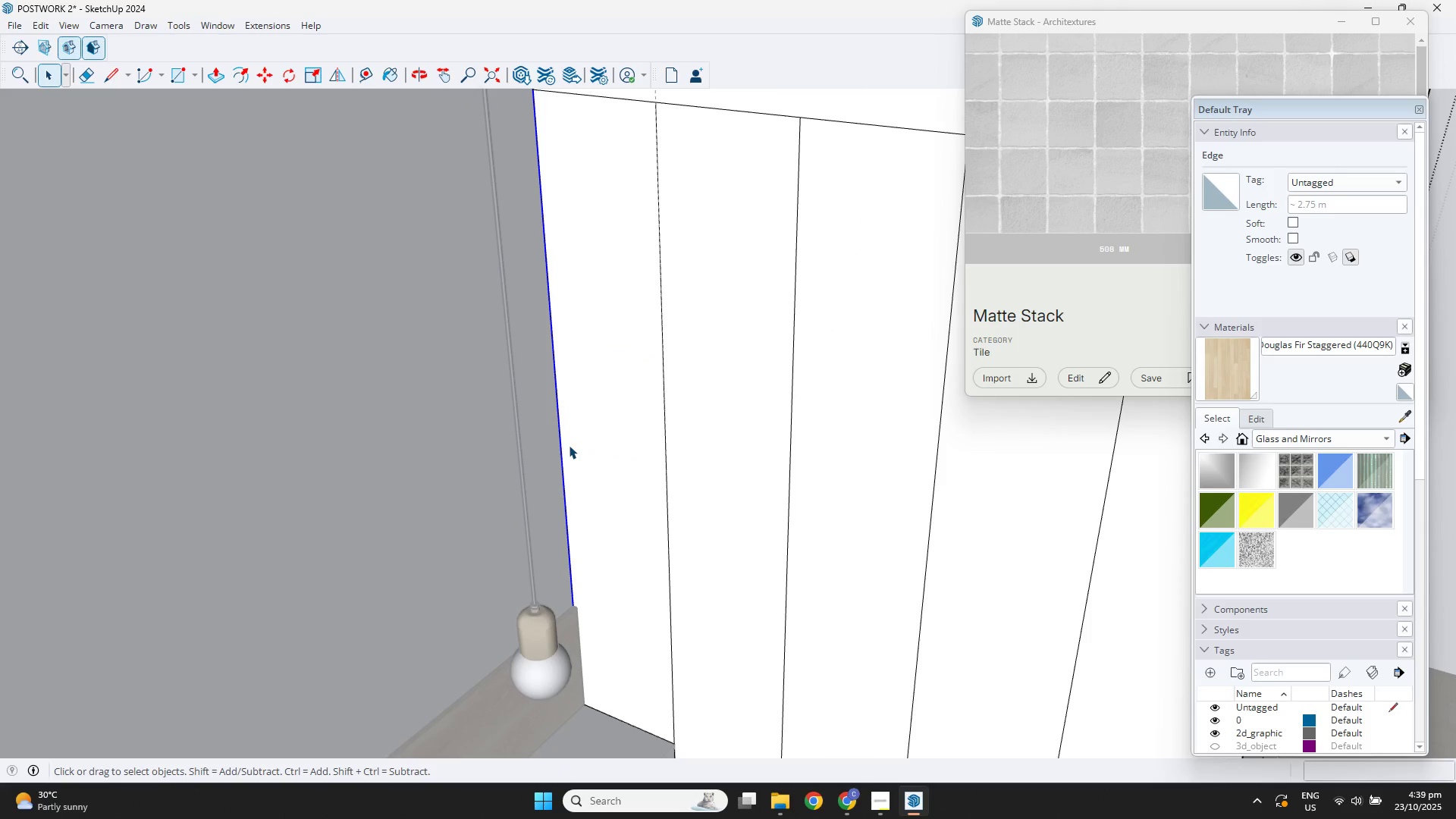 
scroll: coordinate [571, 445], scroll_direction: down, amount: 5.0
 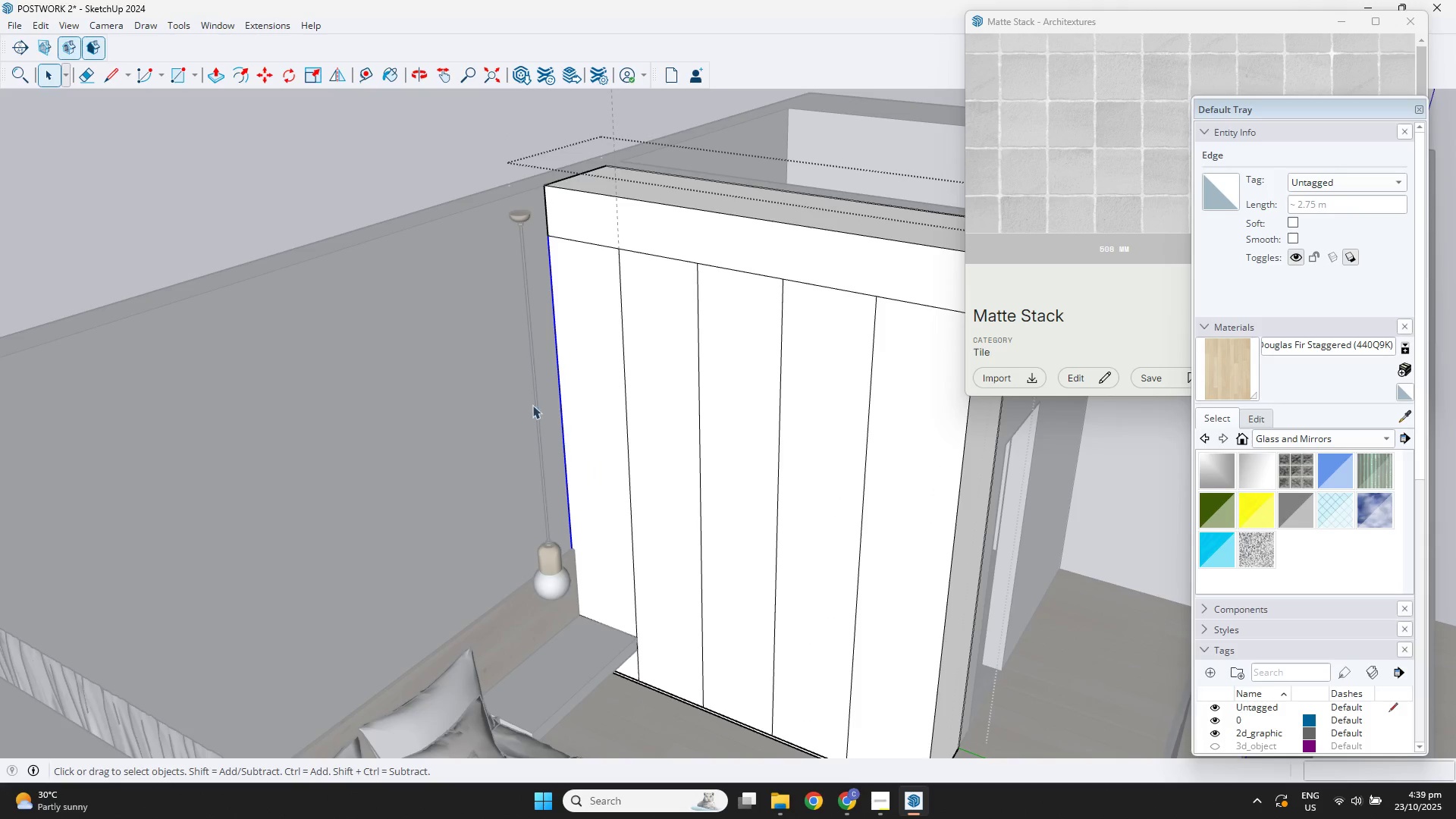 
key(Space)
 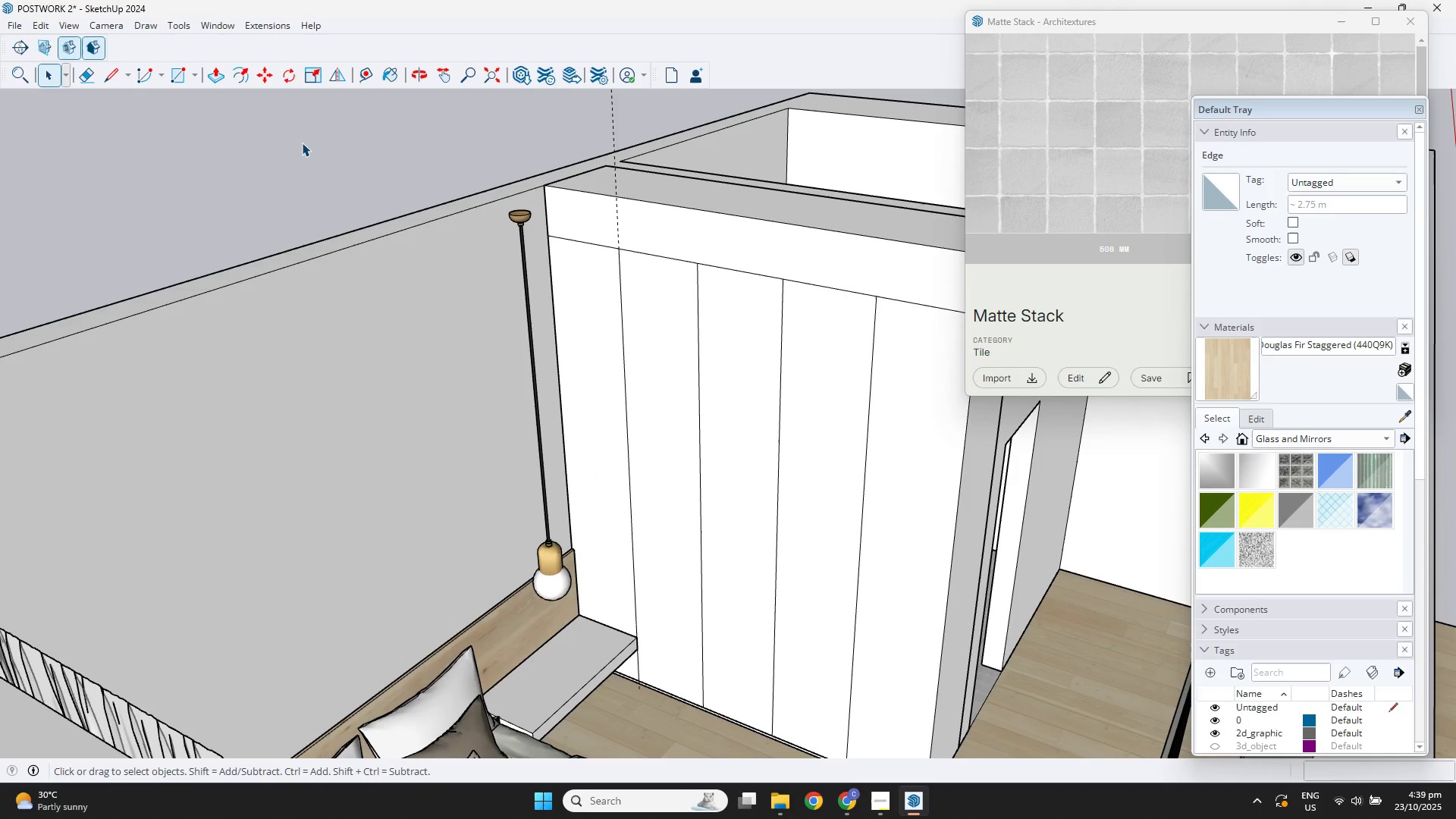 
double_click([302, 143])
 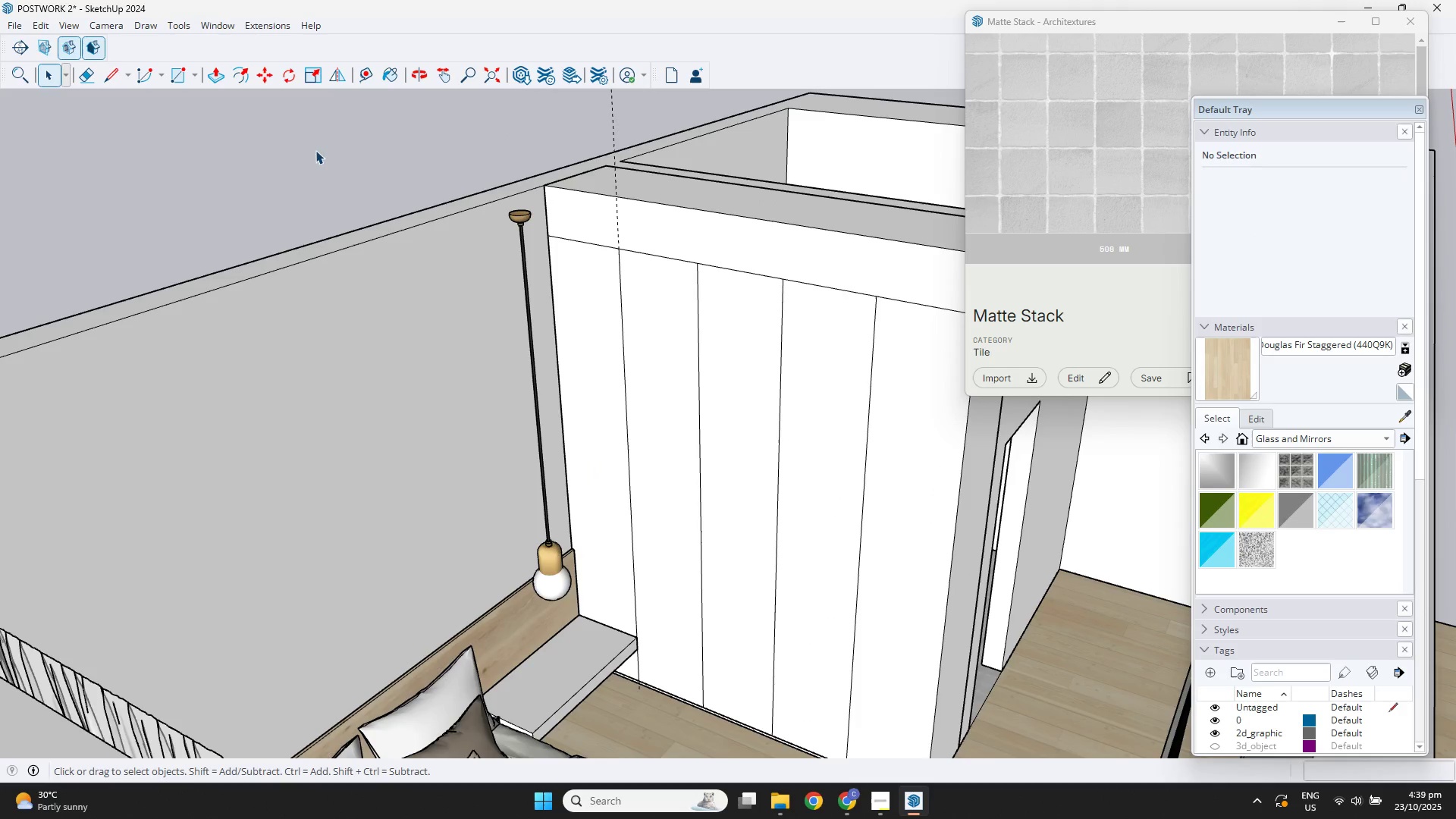 
scroll: coordinate [730, 488], scroll_direction: down, amount: 6.0
 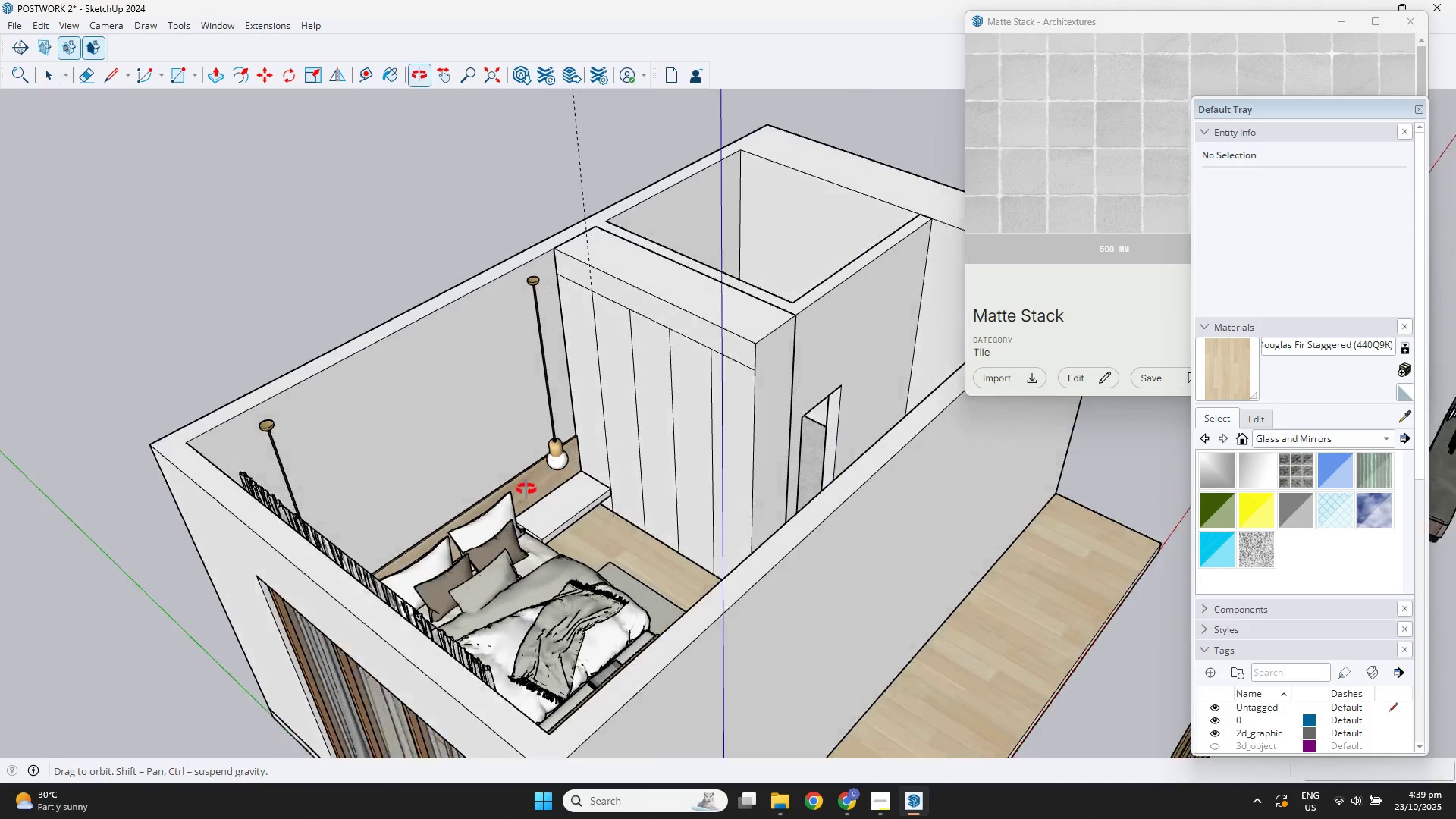 
scroll: coordinate [673, 358], scroll_direction: up, amount: 6.0
 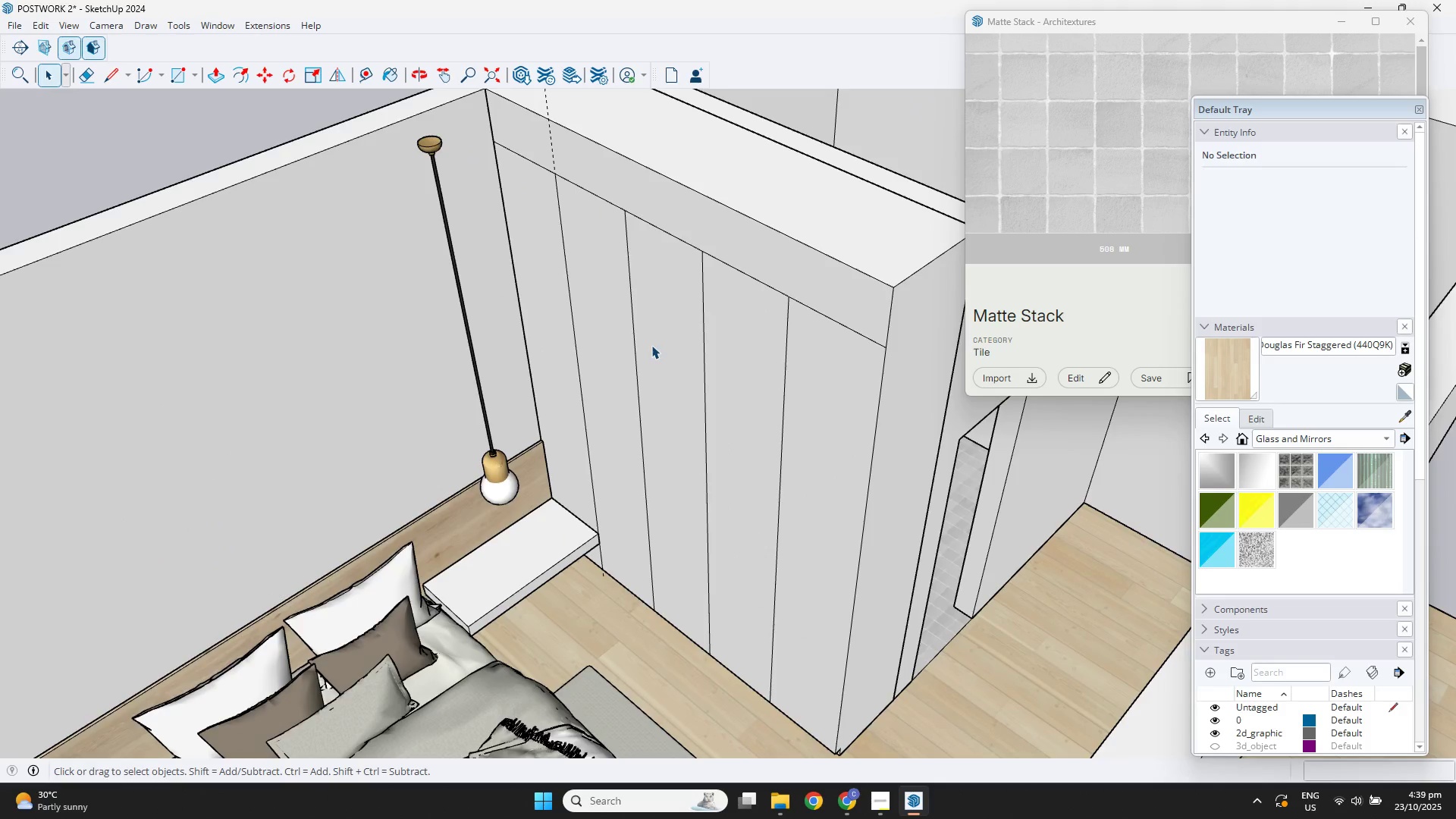 
double_click([651, 345])
 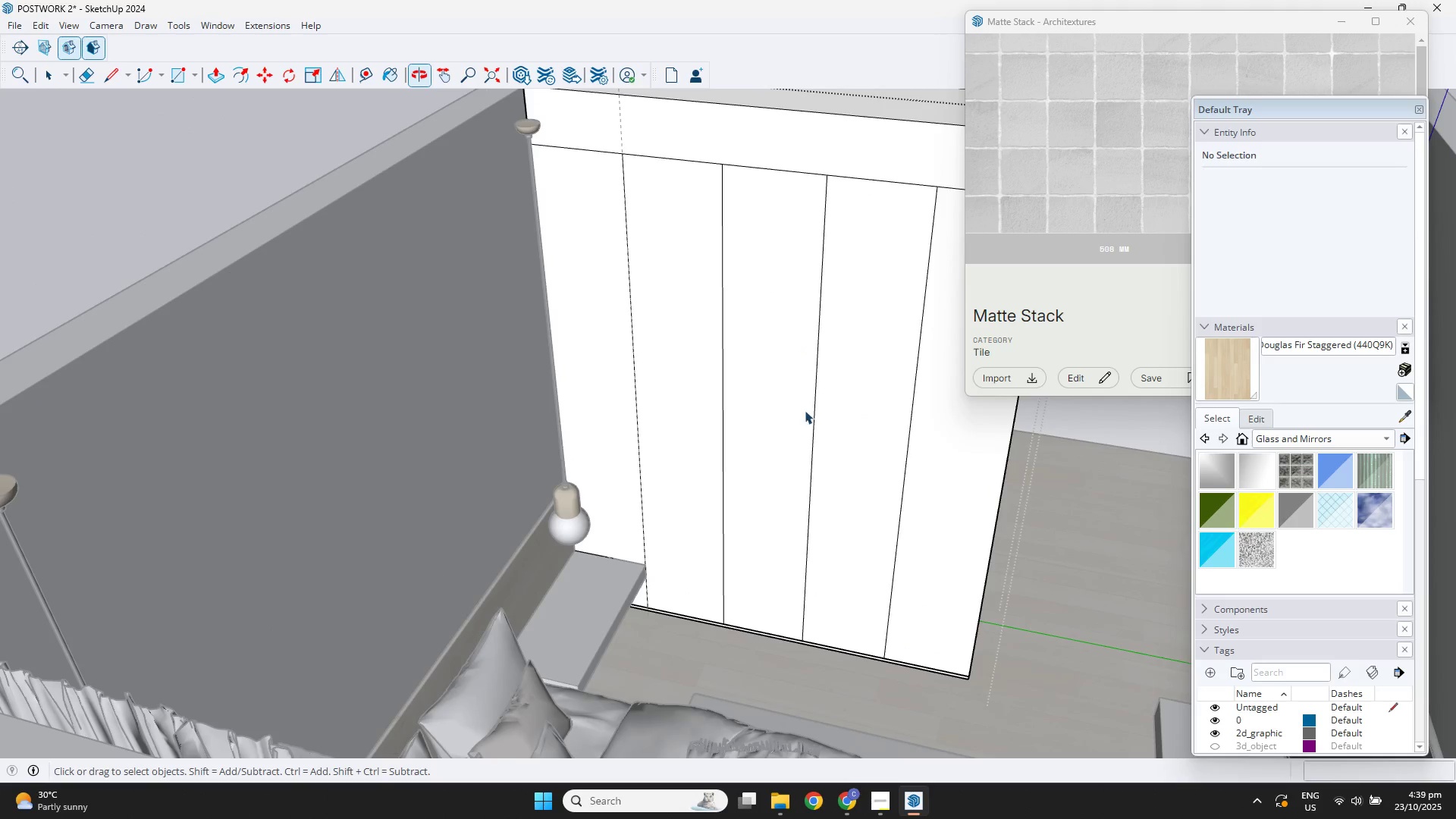 
double_click([805, 422])
 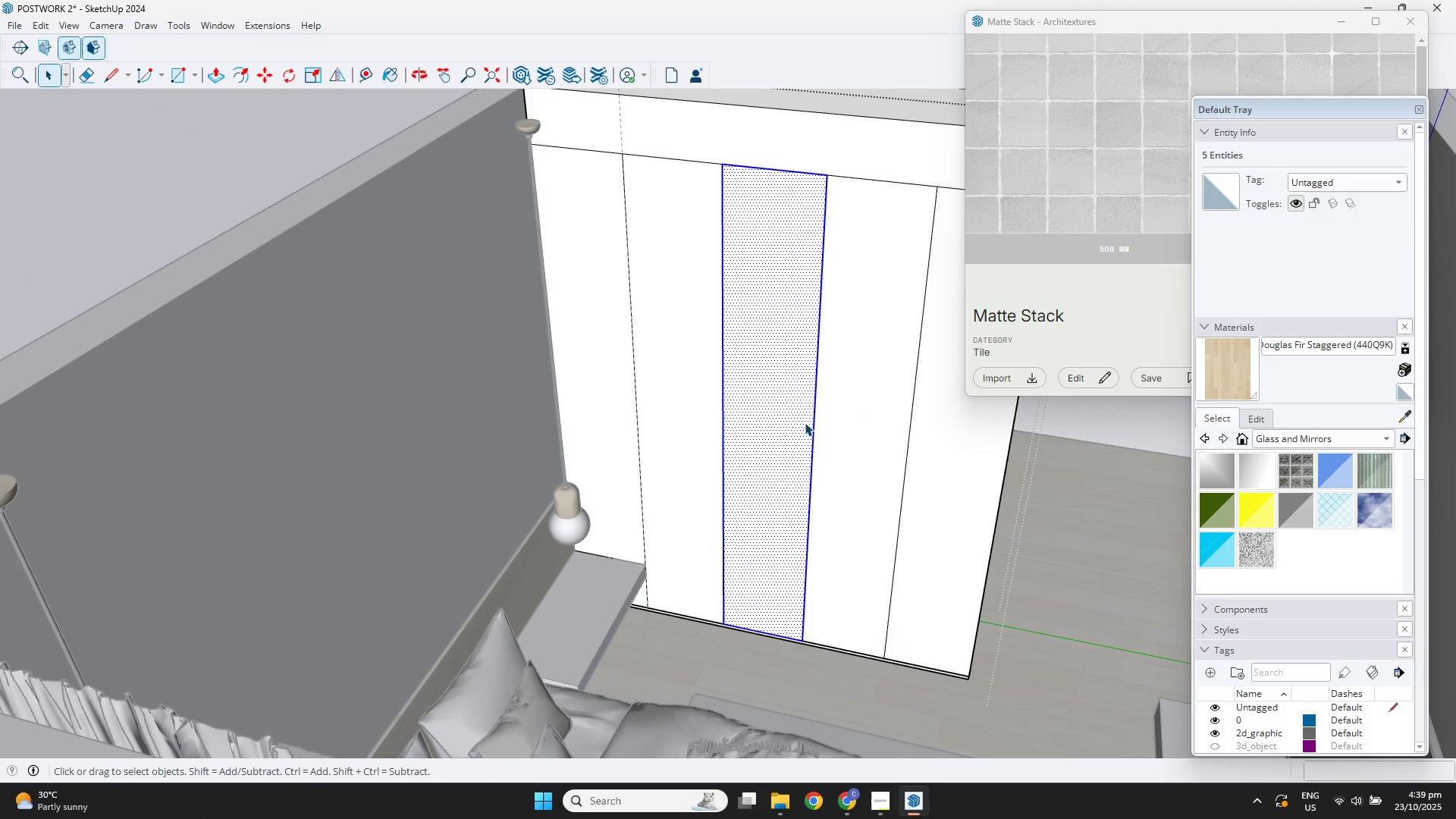 
scroll: coordinate [805, 422], scroll_direction: down, amount: 2.0
 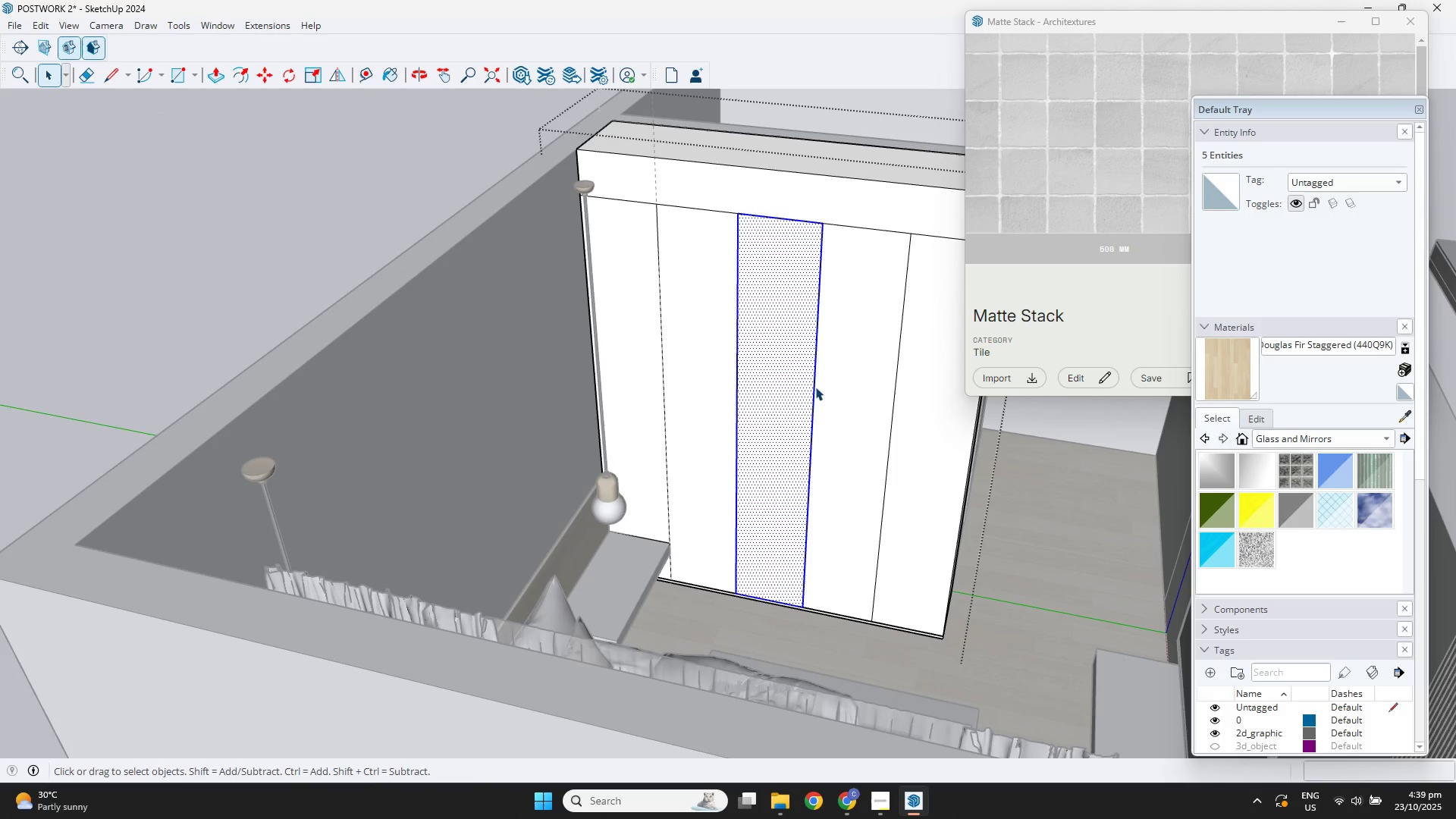 
key(E)
 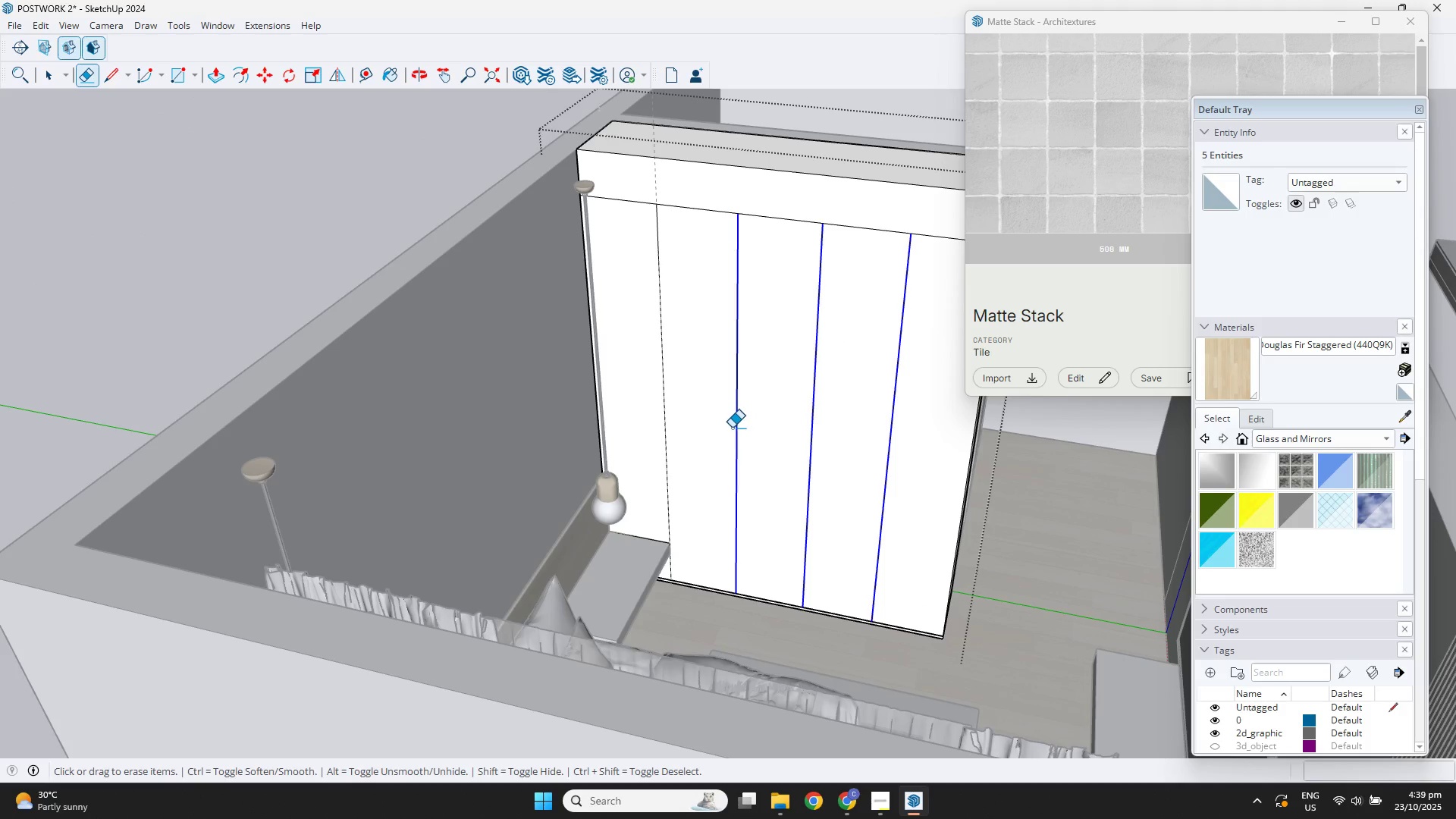 
key(Space)
 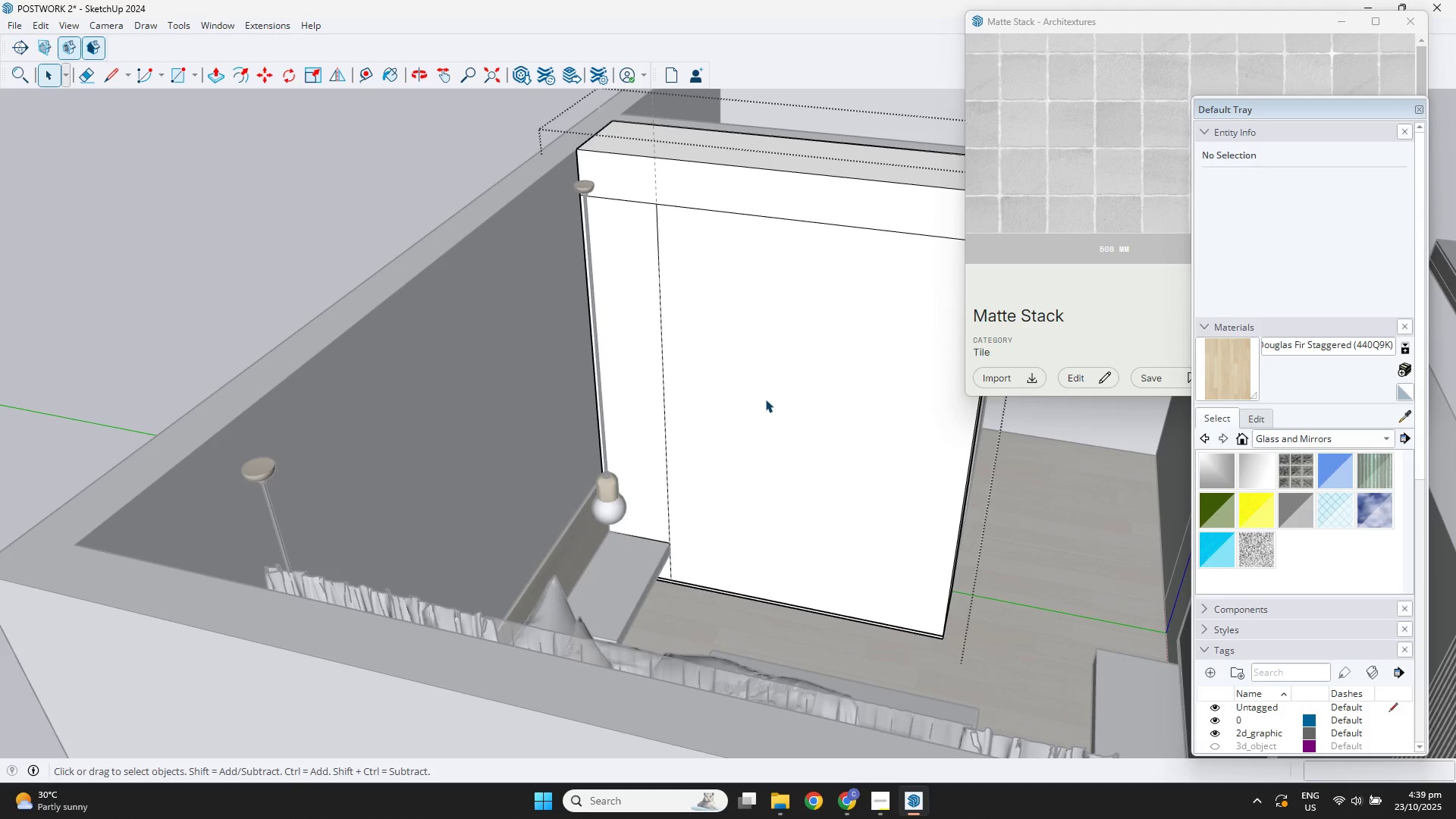 
double_click([765, 399])
 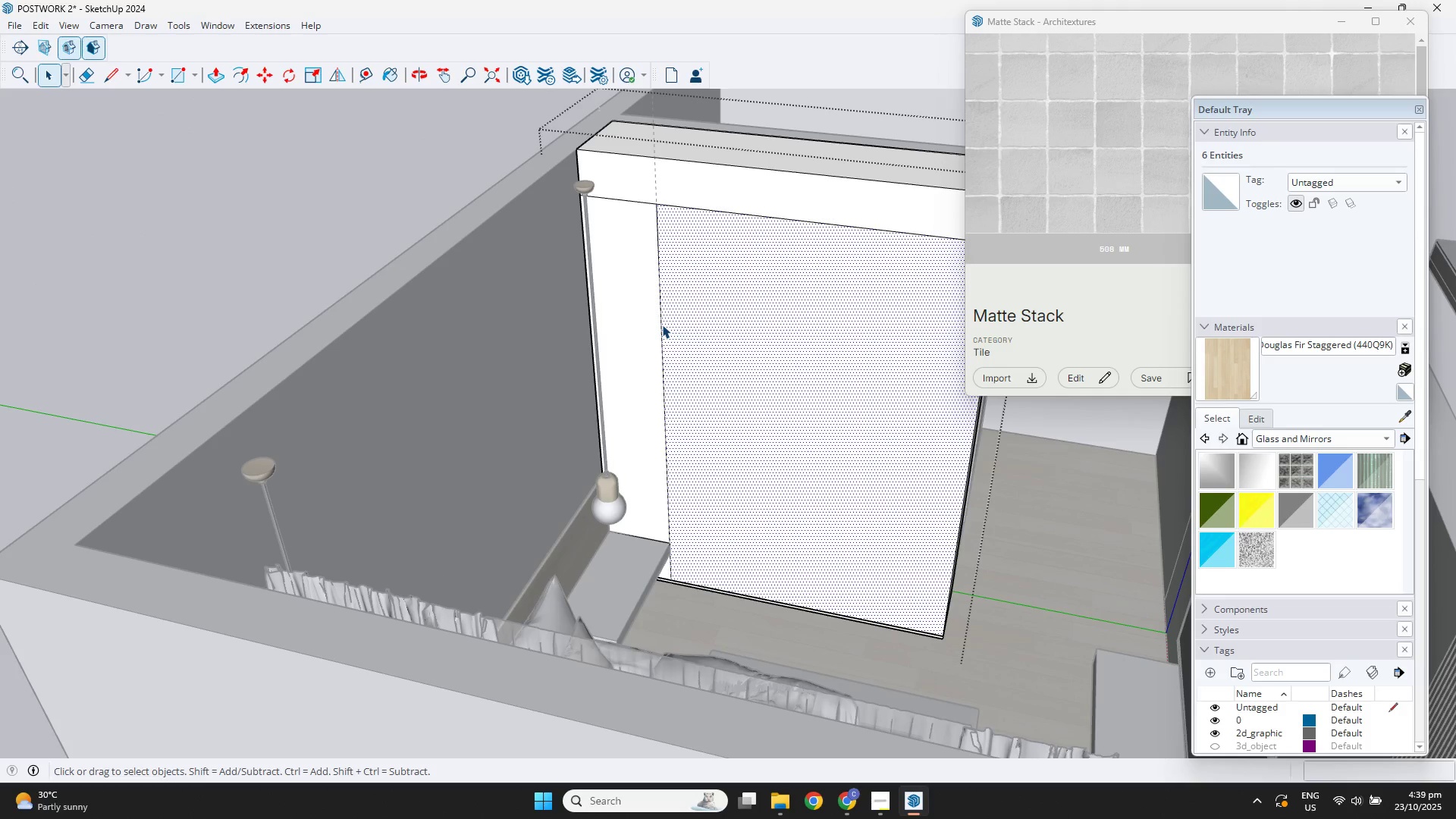 
double_click([662, 325])
 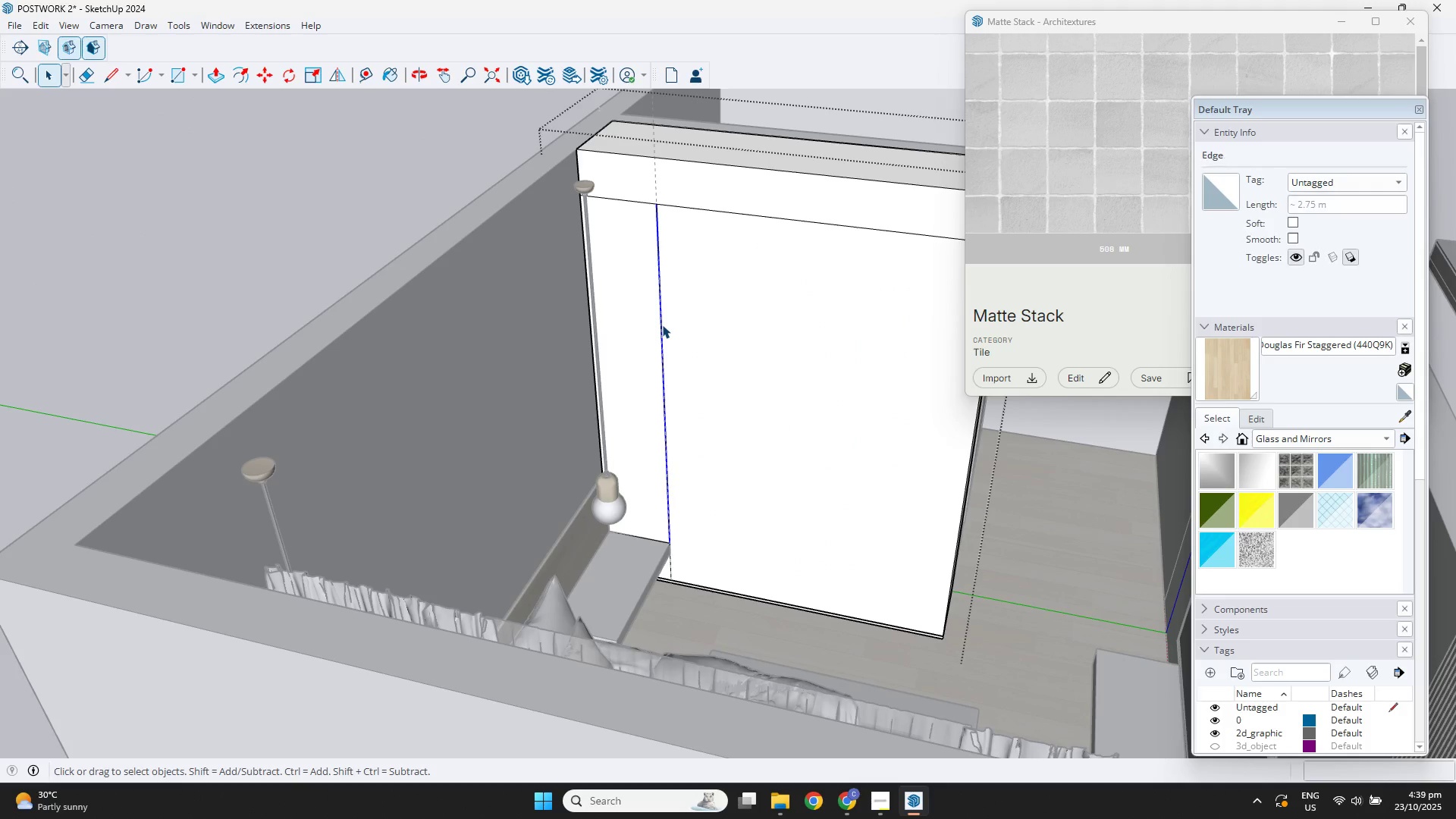 
key(M)
 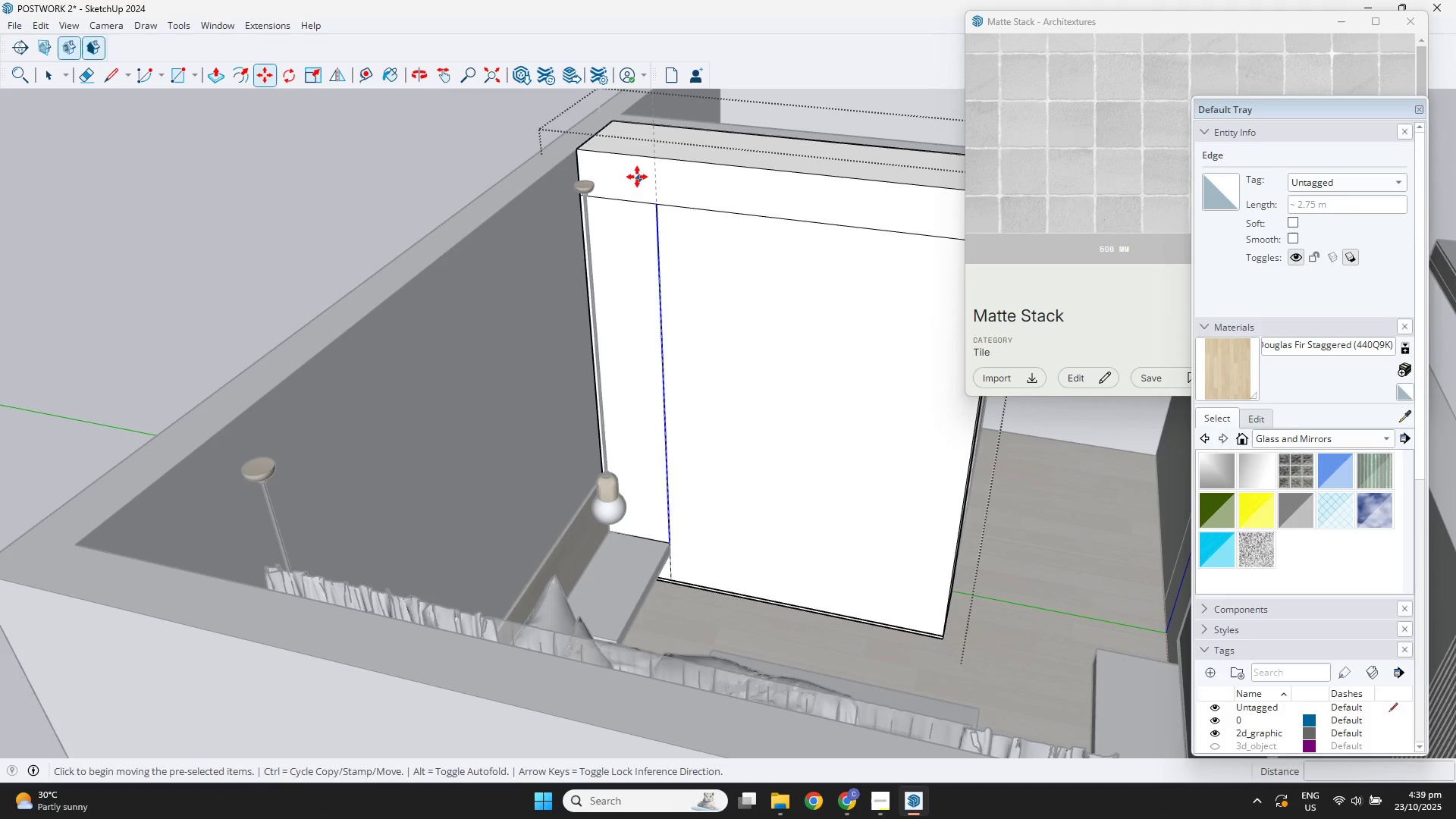 
key(Control+ControlLeft)
 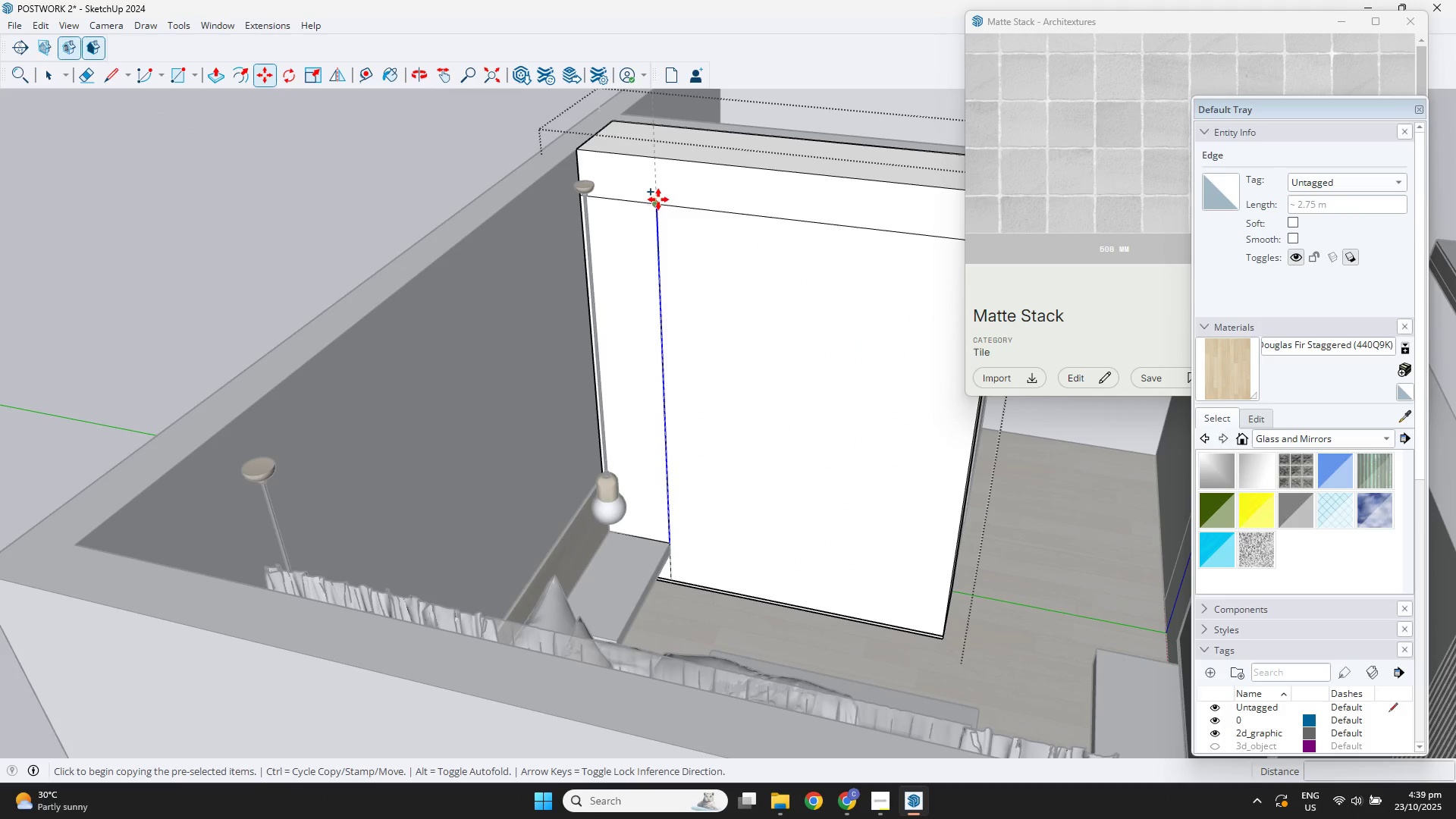 
left_click([659, 200])
 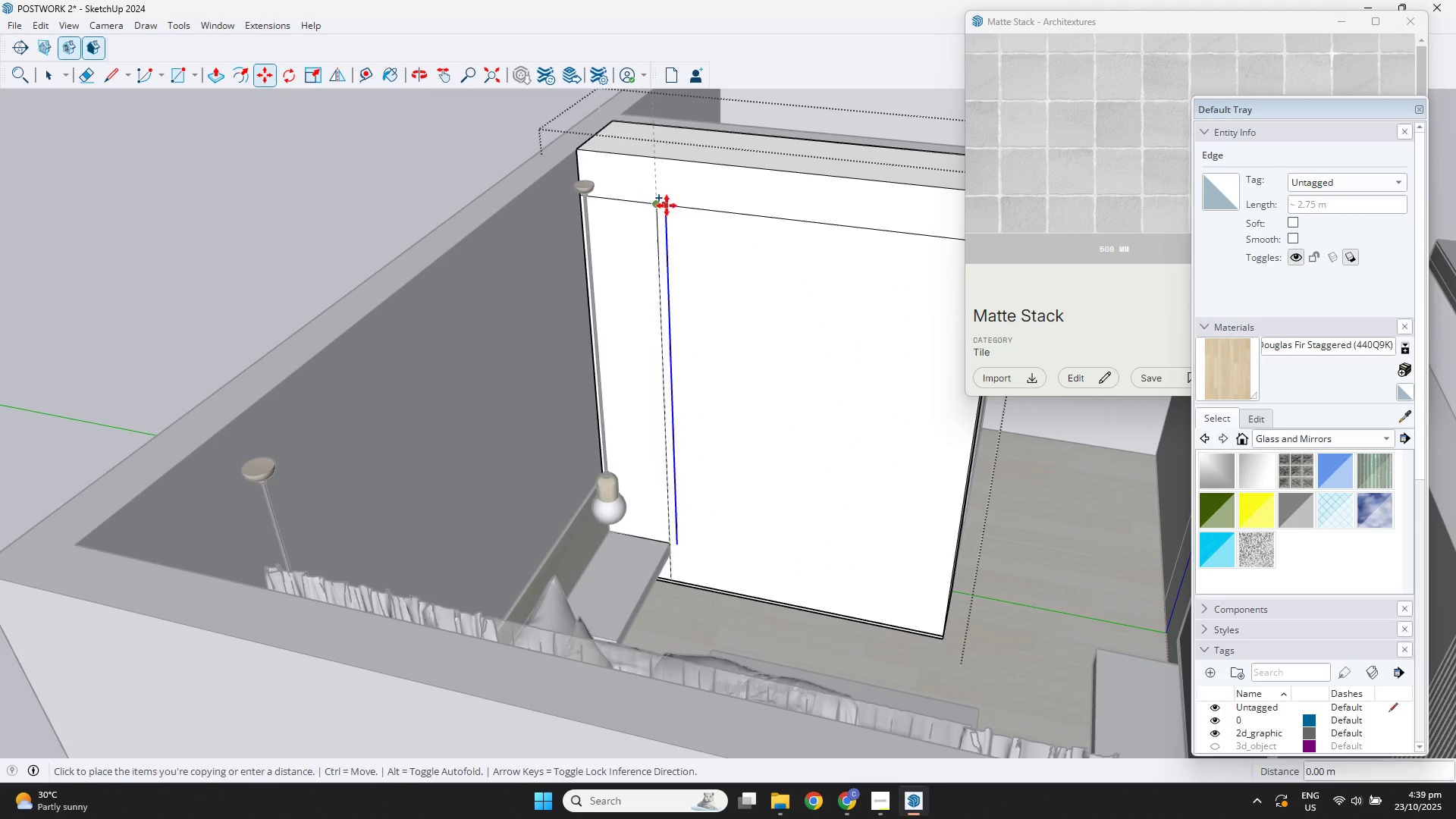 
hold_key(key=ShiftLeft, duration=0.37)
 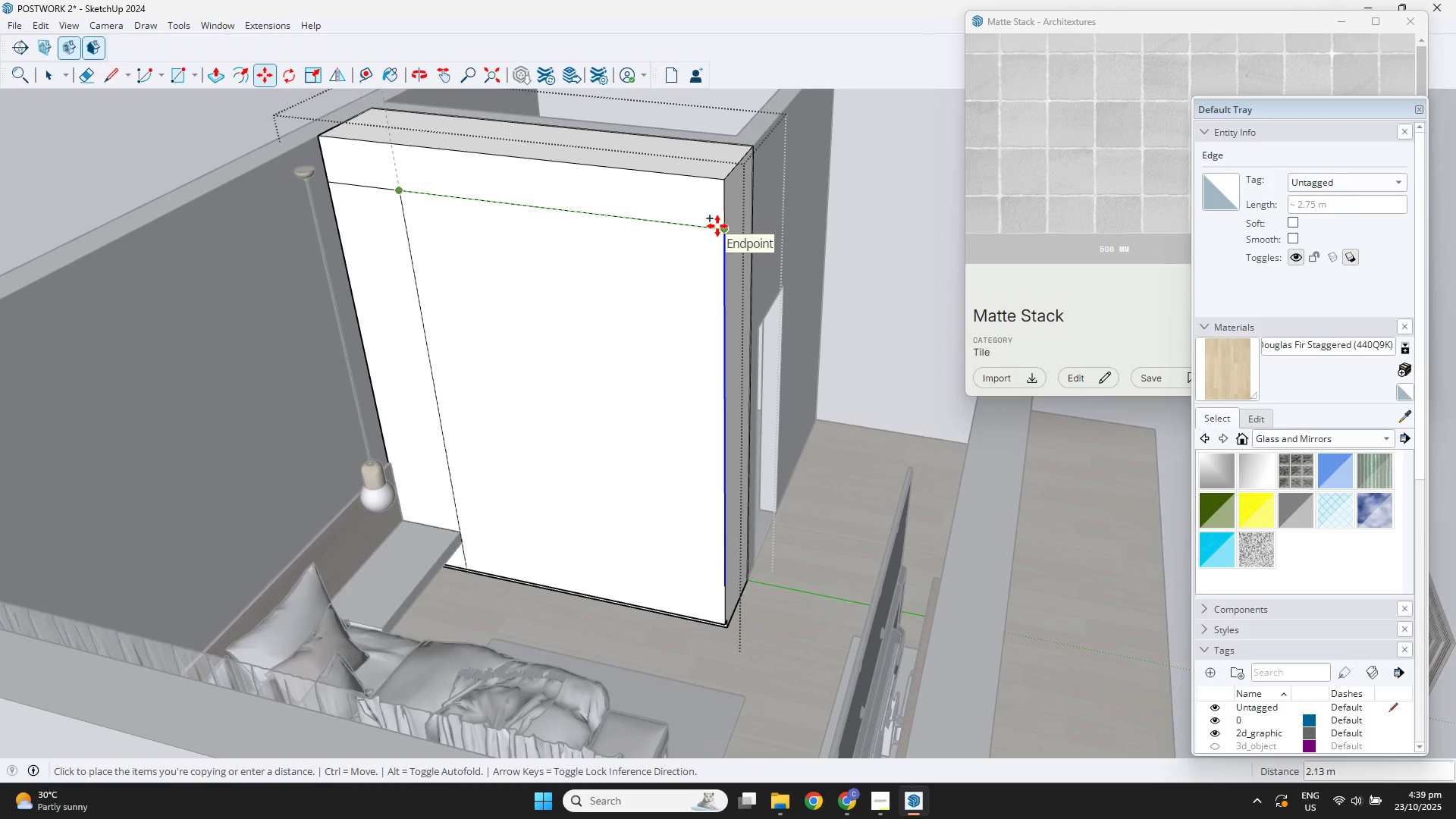 
left_click([717, 226])
 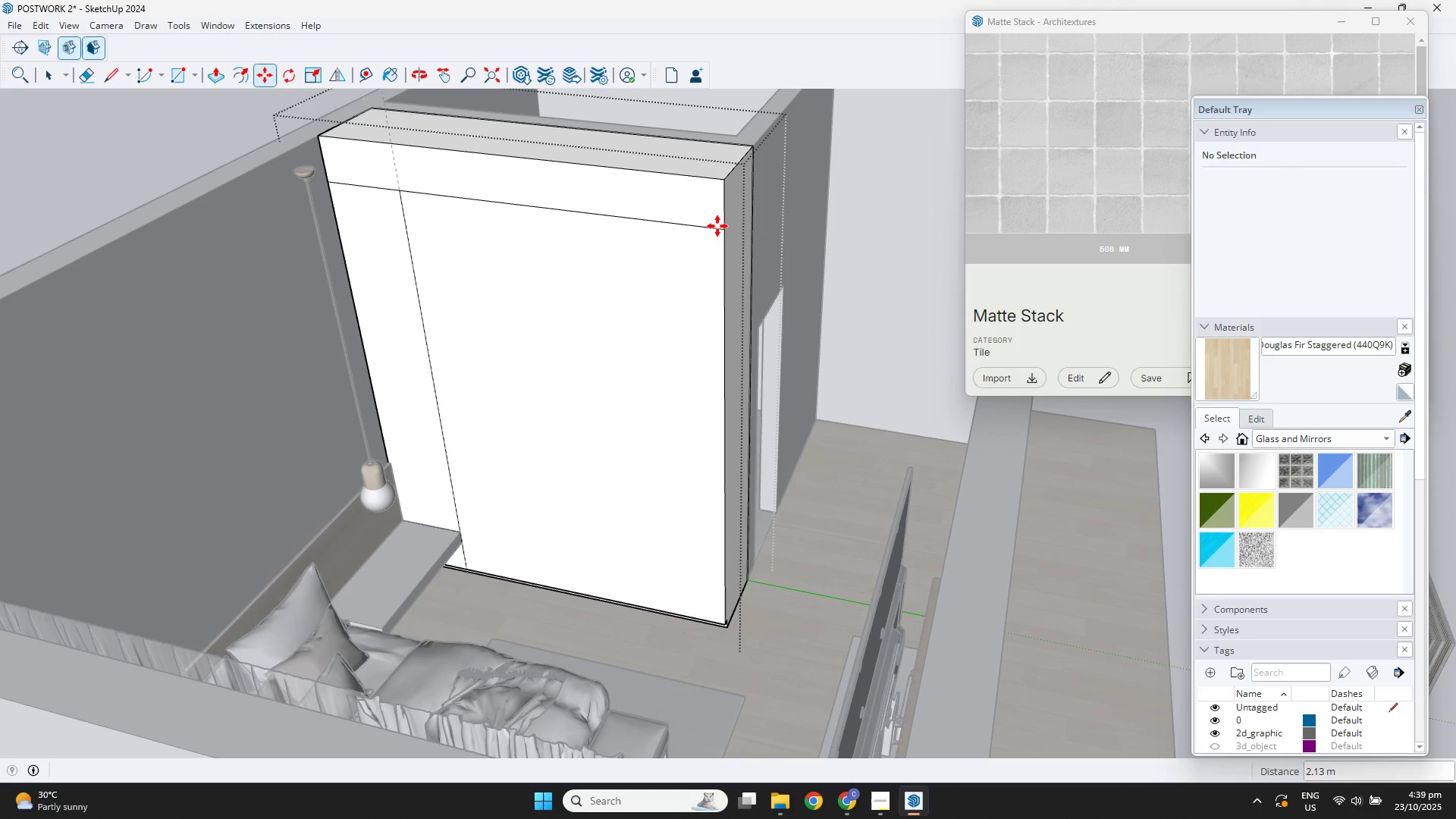 
key(NumpadDivide)
 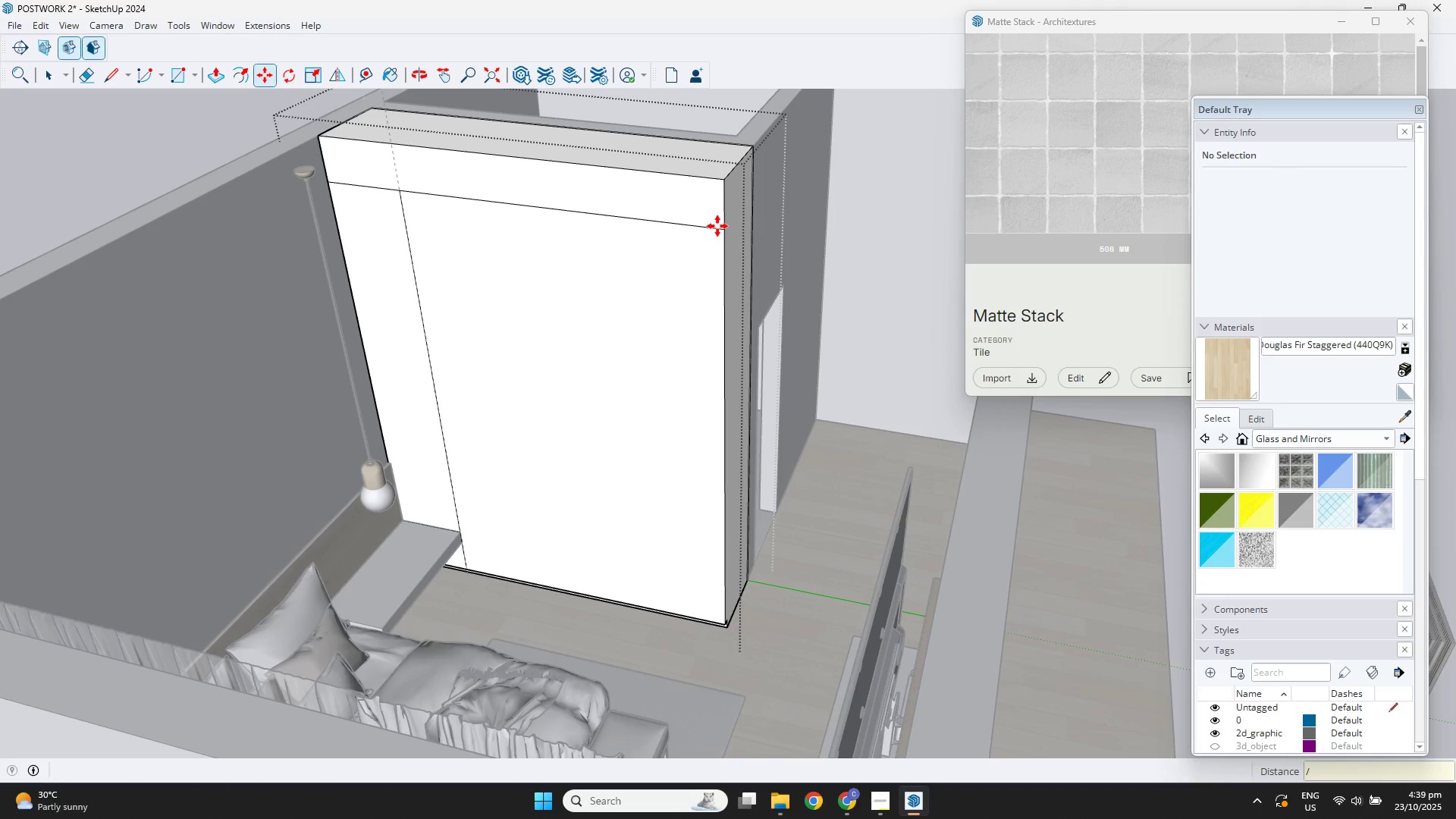 
key(Numpad3)
 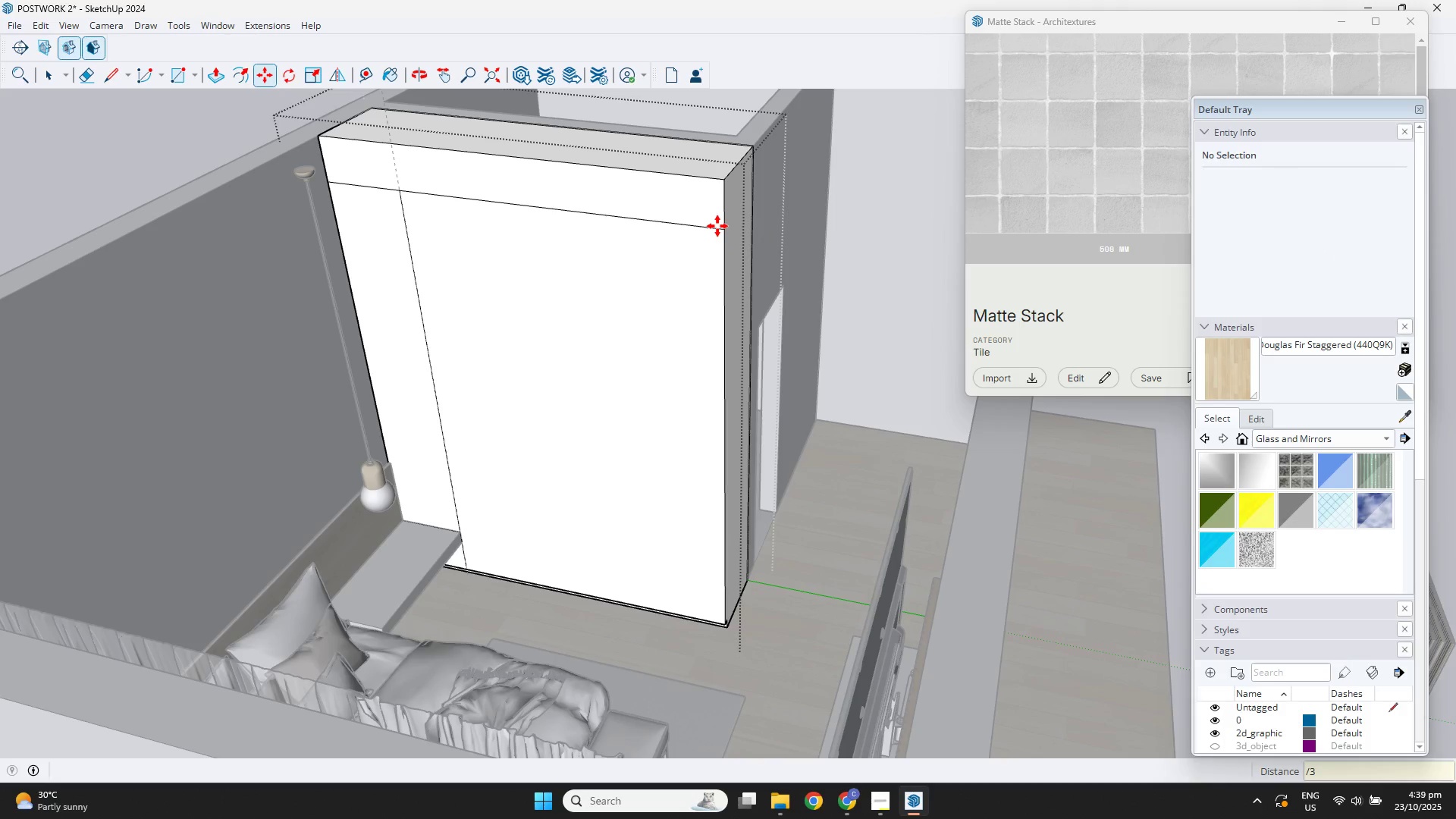 
key(NumpadEnter)
 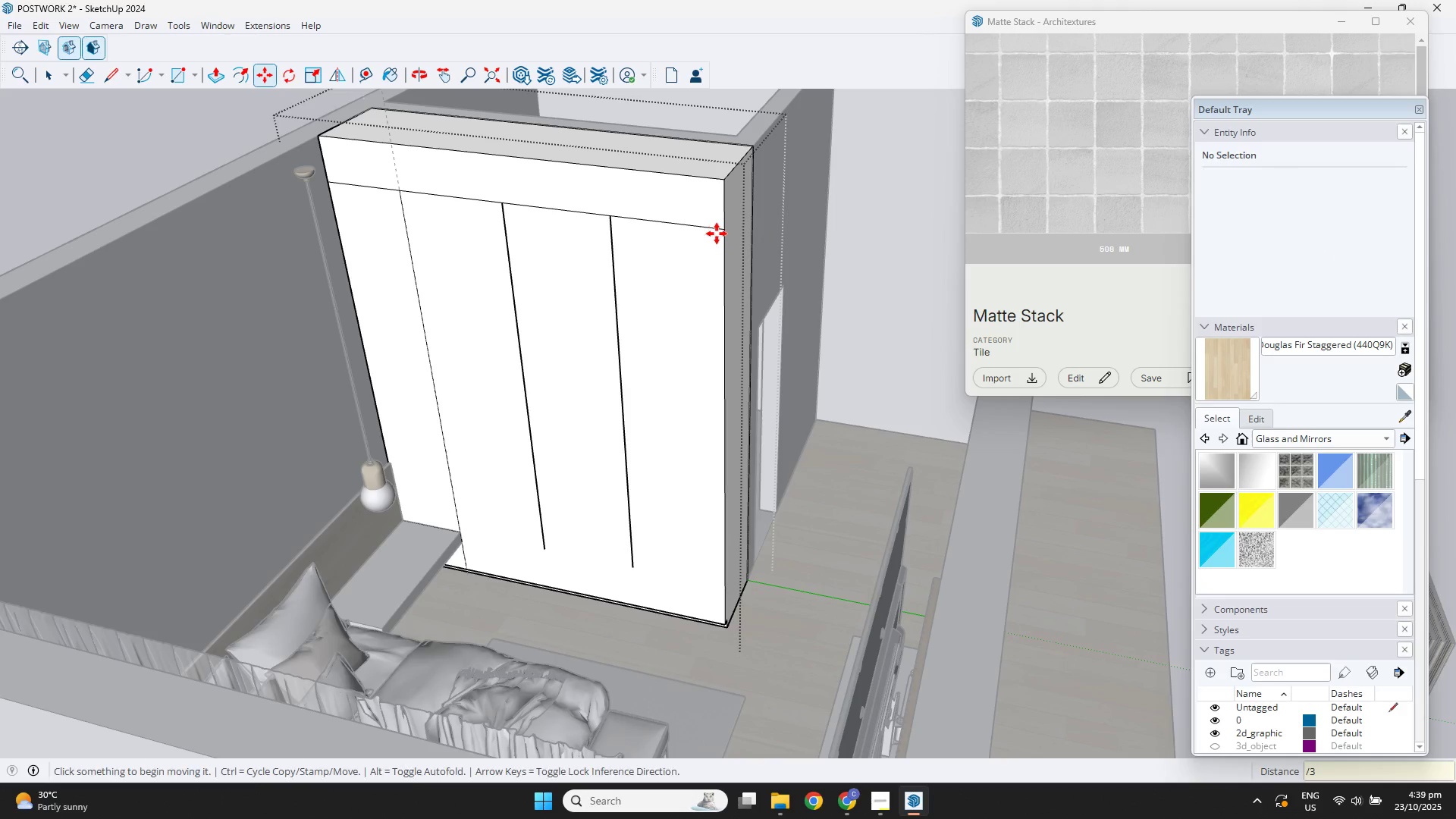 
scroll: coordinate [697, 275], scroll_direction: down, amount: 2.0
 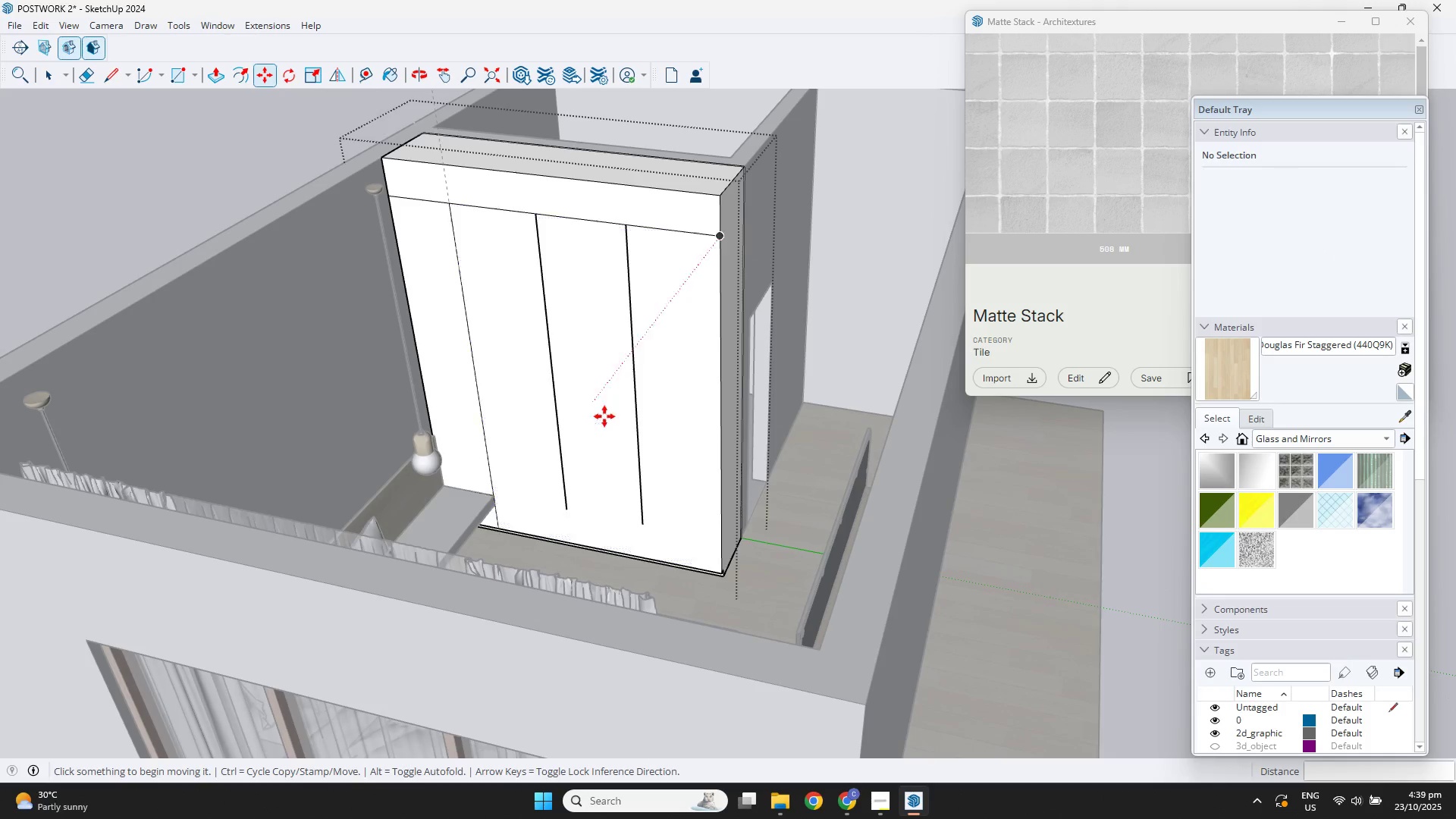 
key(Space)
 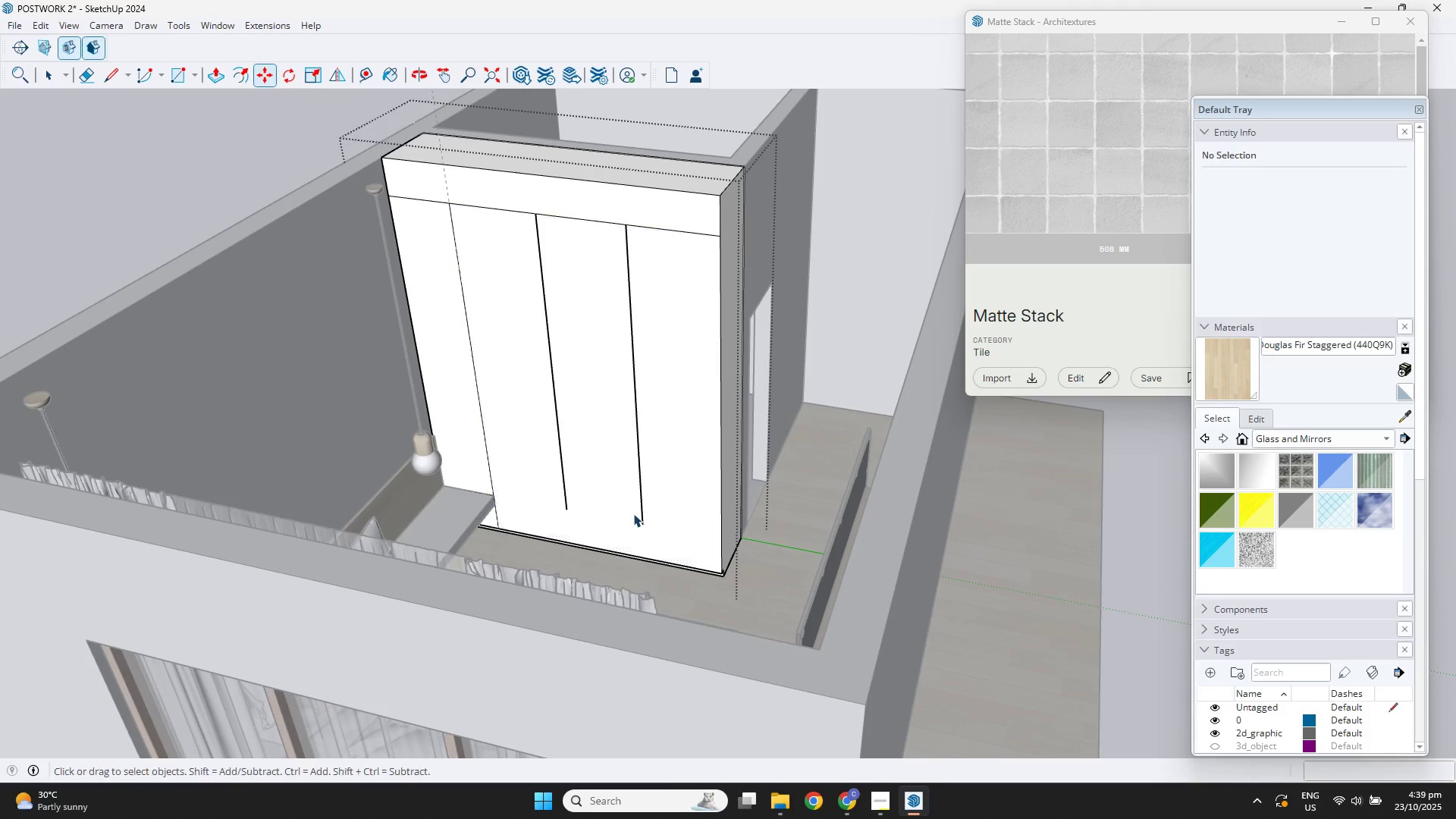 
scroll: coordinate [635, 526], scroll_direction: up, amount: 8.0
 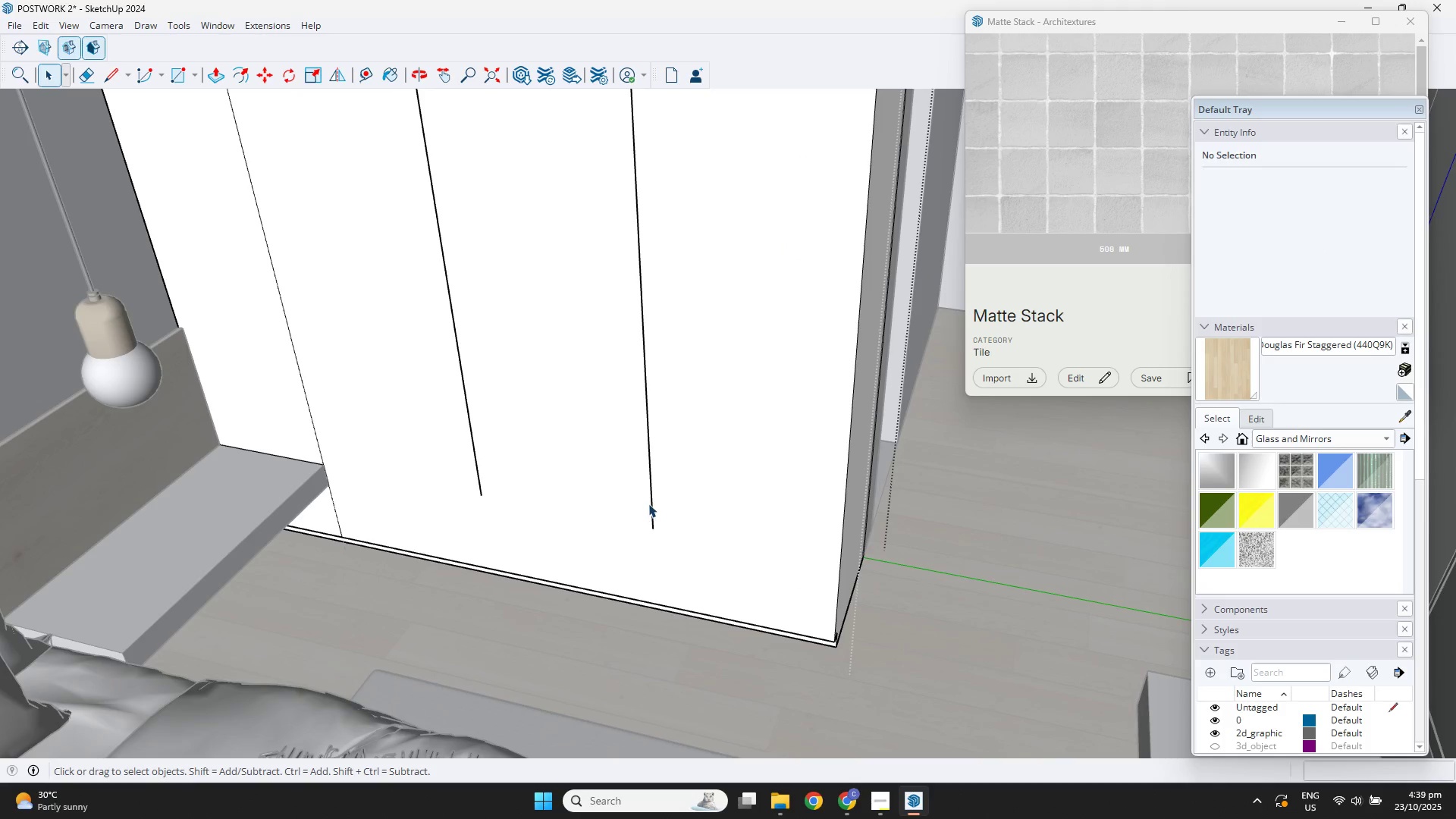 
left_click([648, 504])
 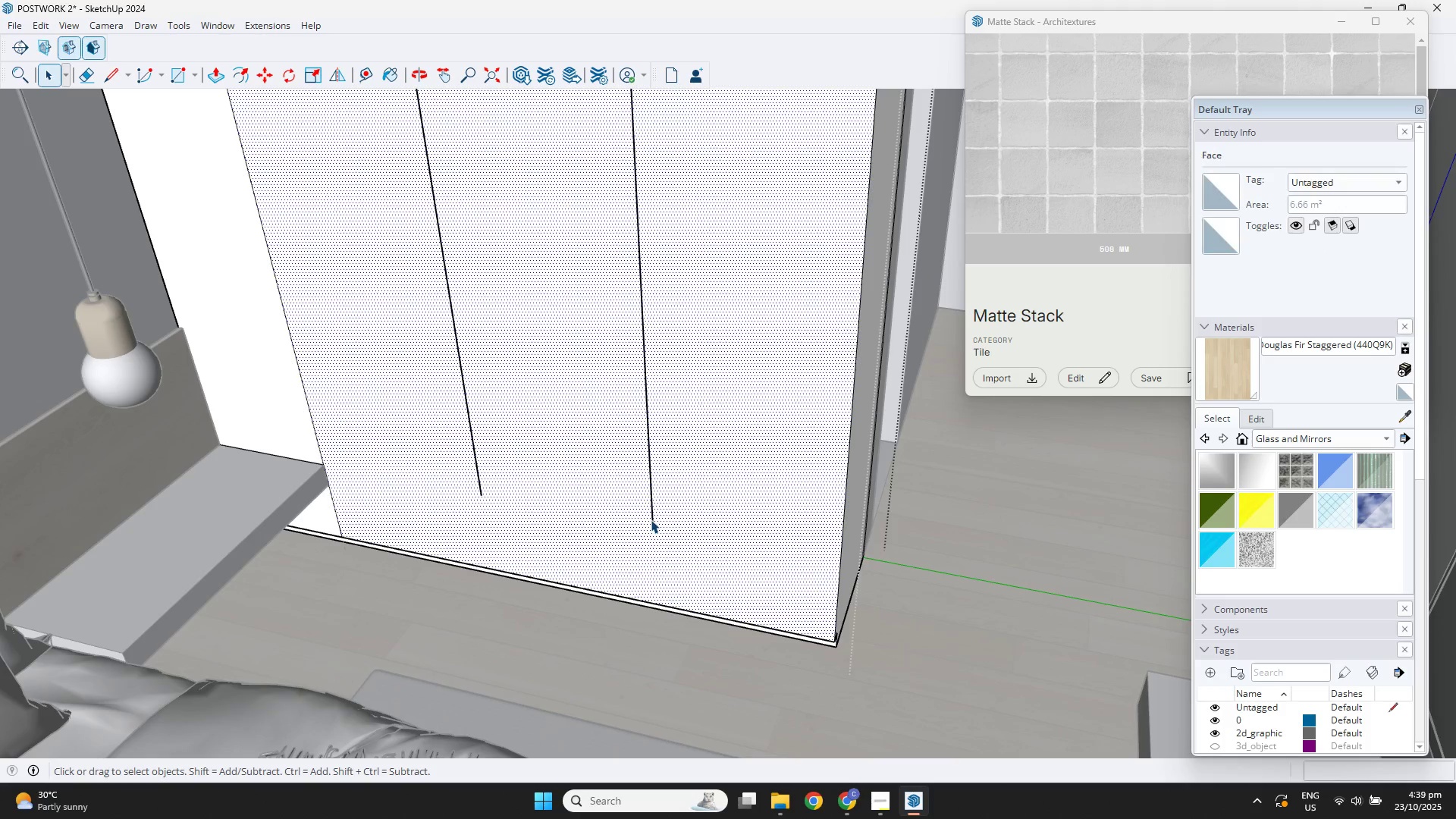 
double_click([651, 519])
 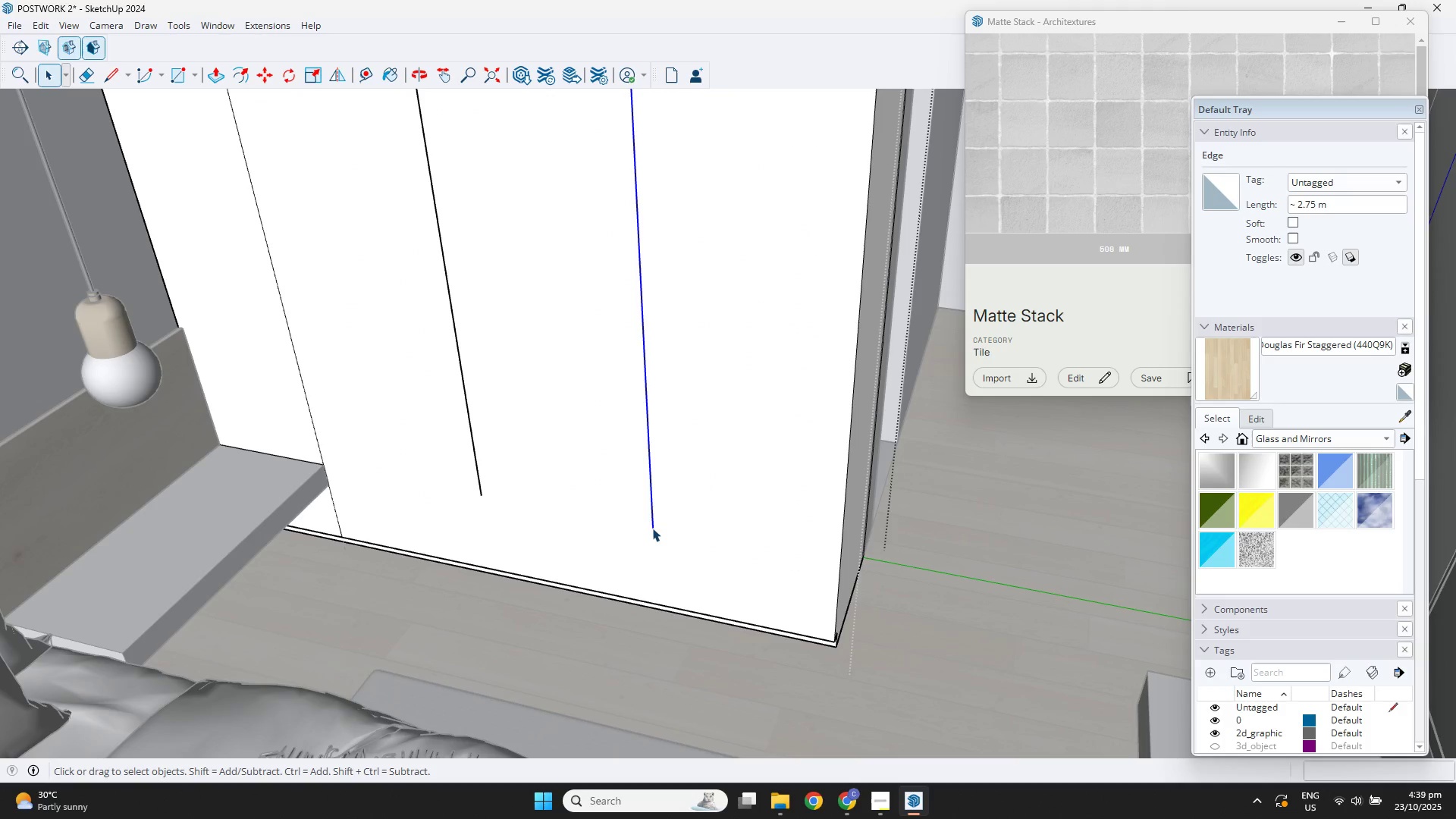 
scroll: coordinate [652, 526], scroll_direction: down, amount: 4.0
 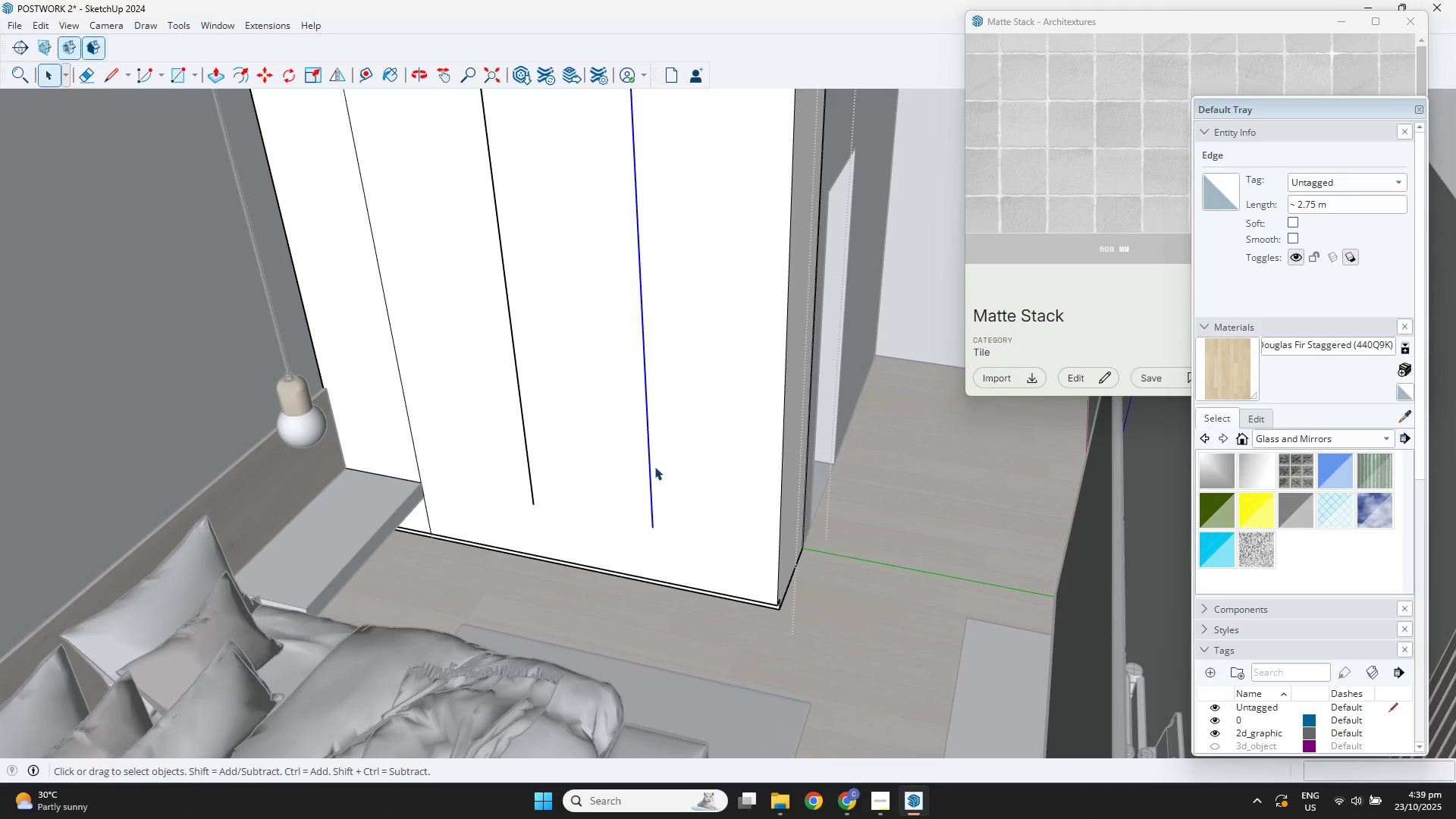 
key(E)
 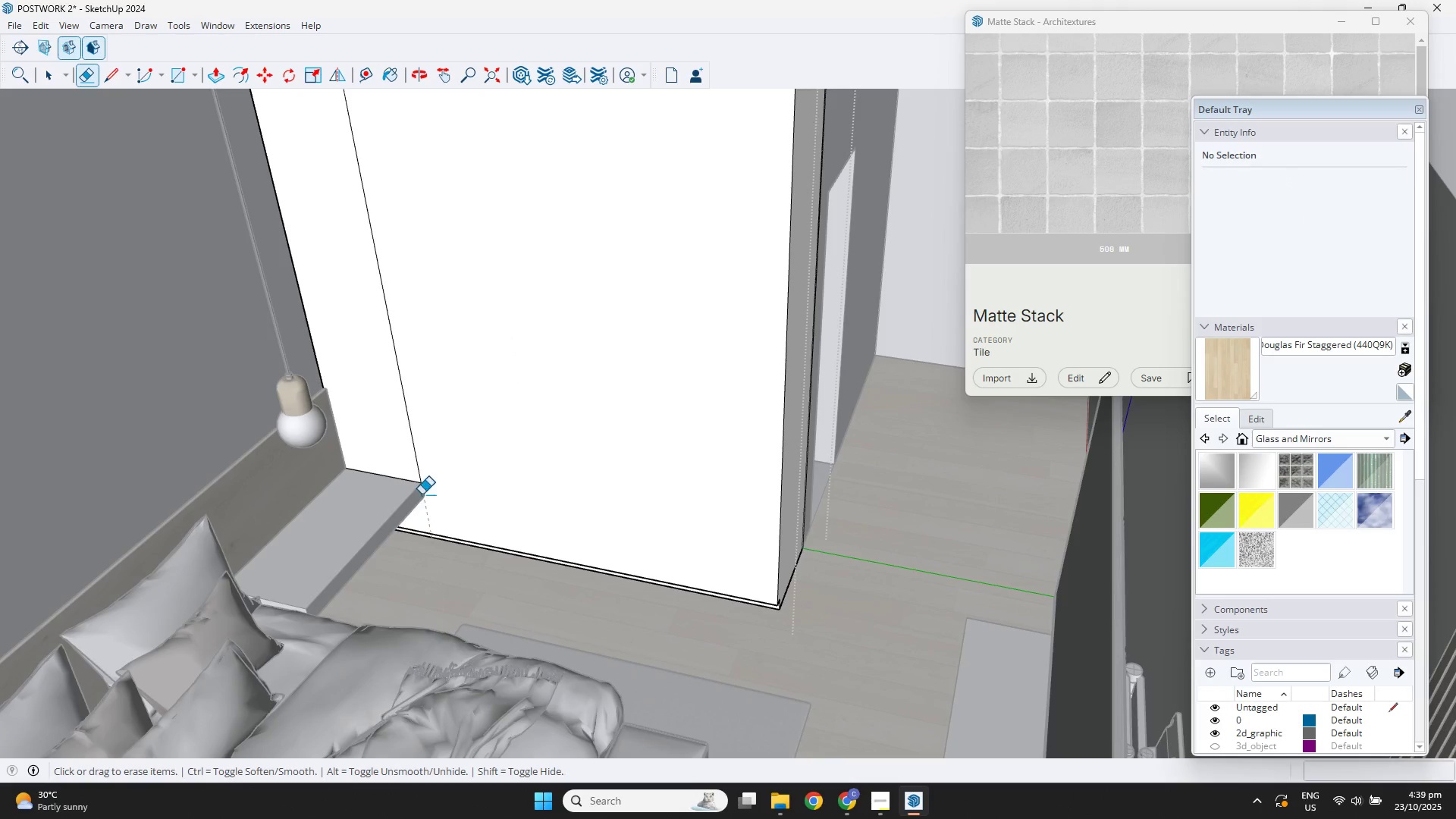 
scroll: coordinate [416, 386], scroll_direction: down, amount: 3.0
 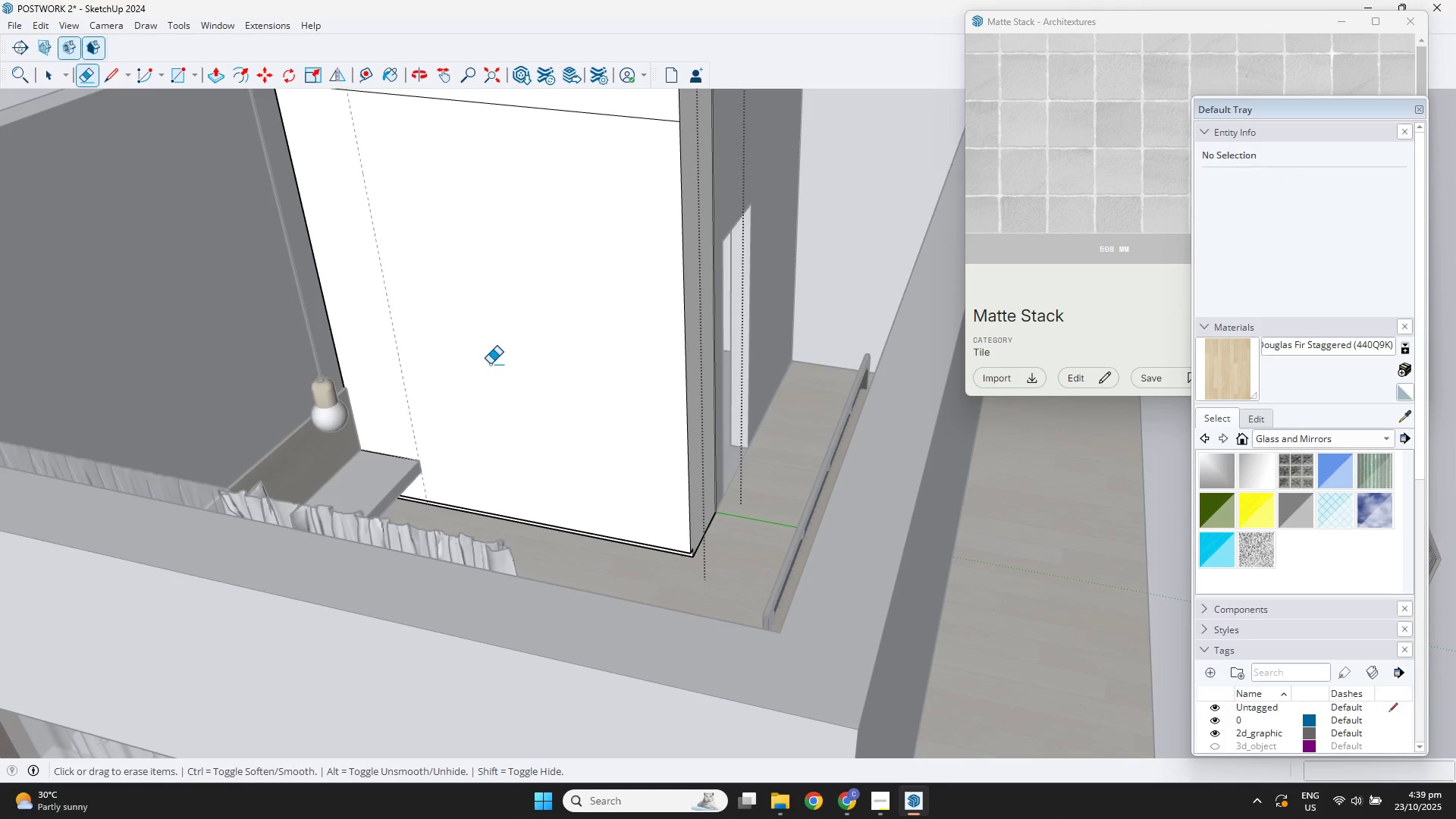 
key(Shift+ShiftLeft)
 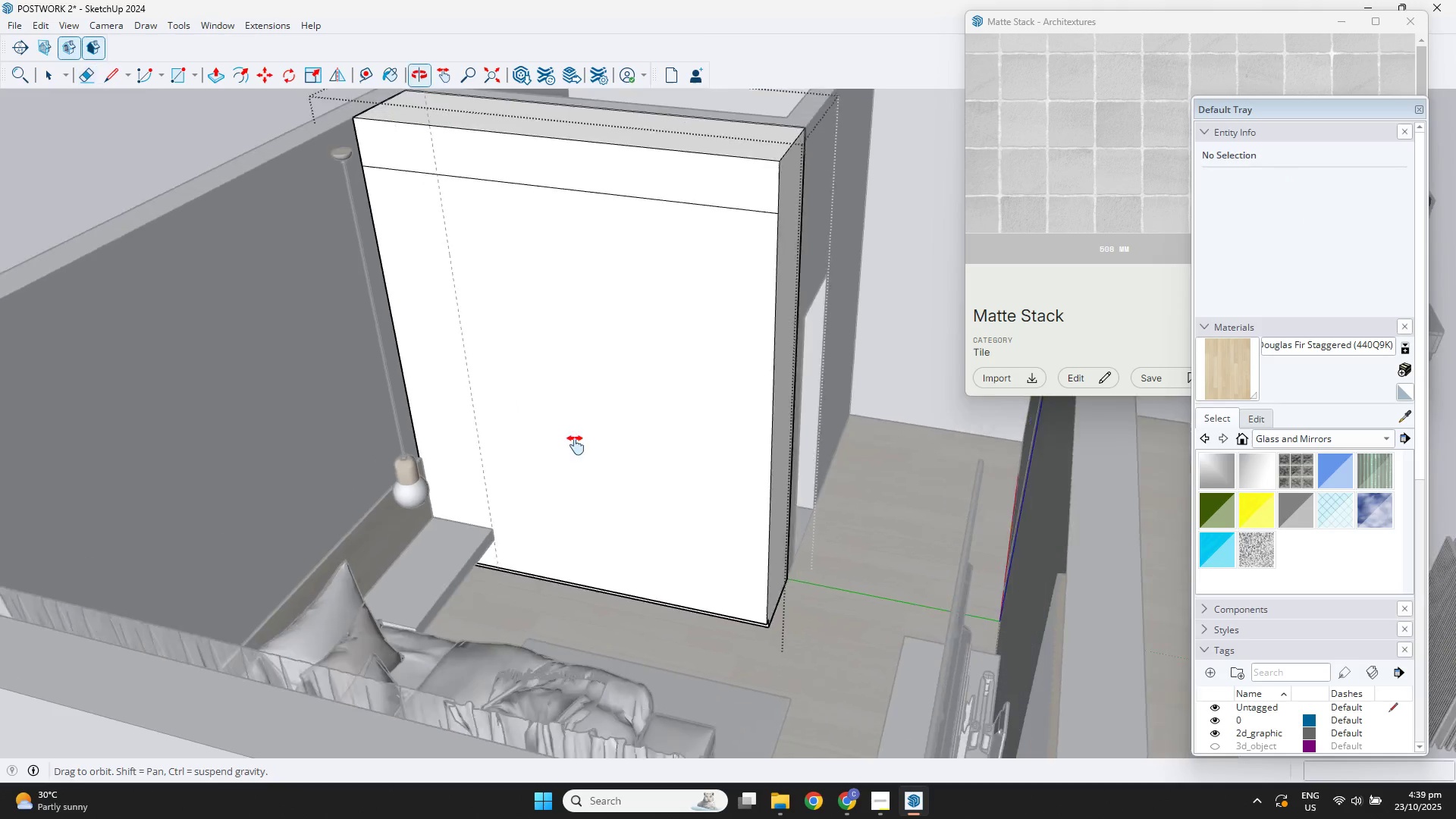 
key(Space)
 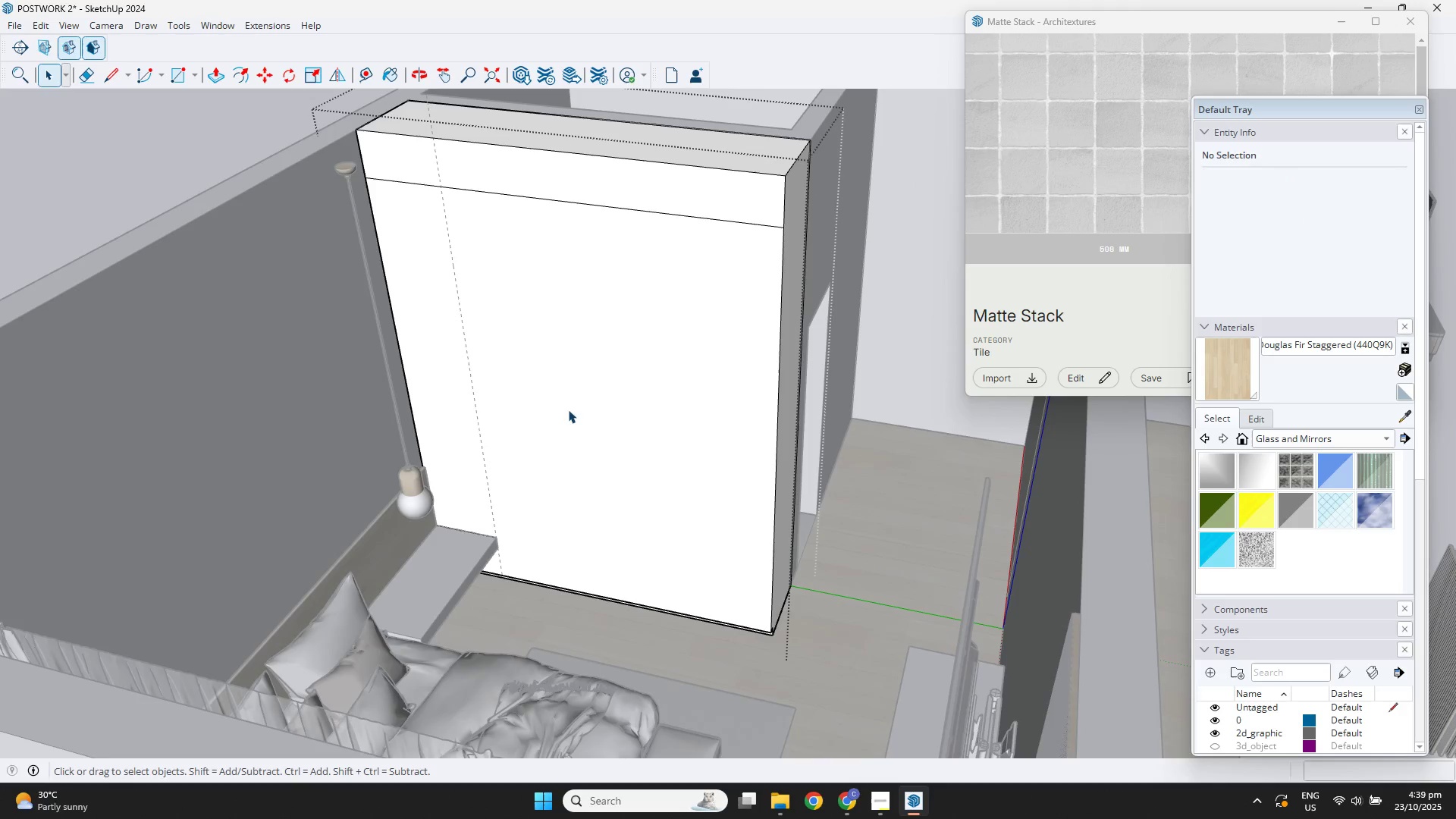 
left_click([566, 401])
 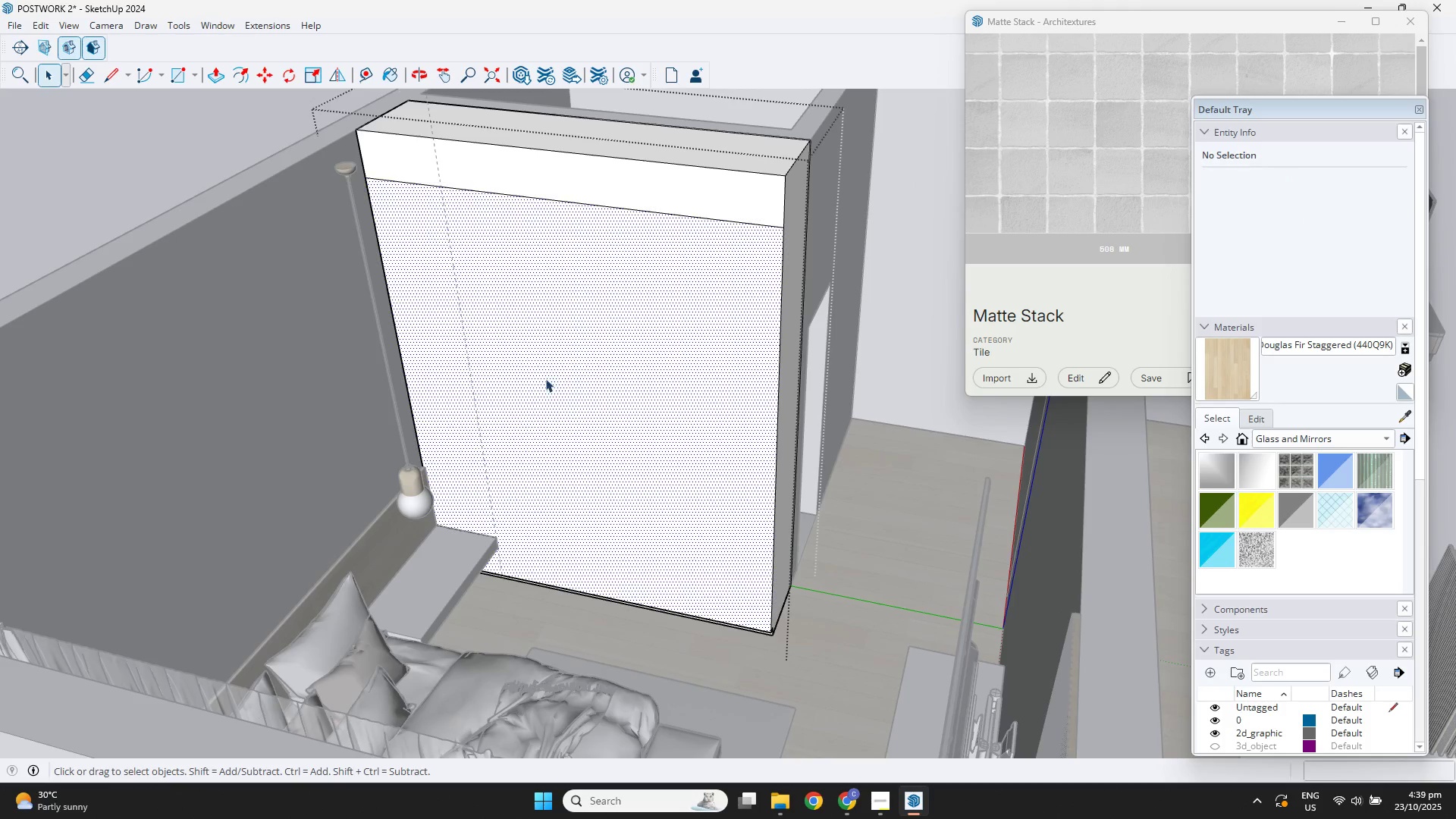 
scroll: coordinate [353, 267], scroll_direction: down, amount: 3.0
 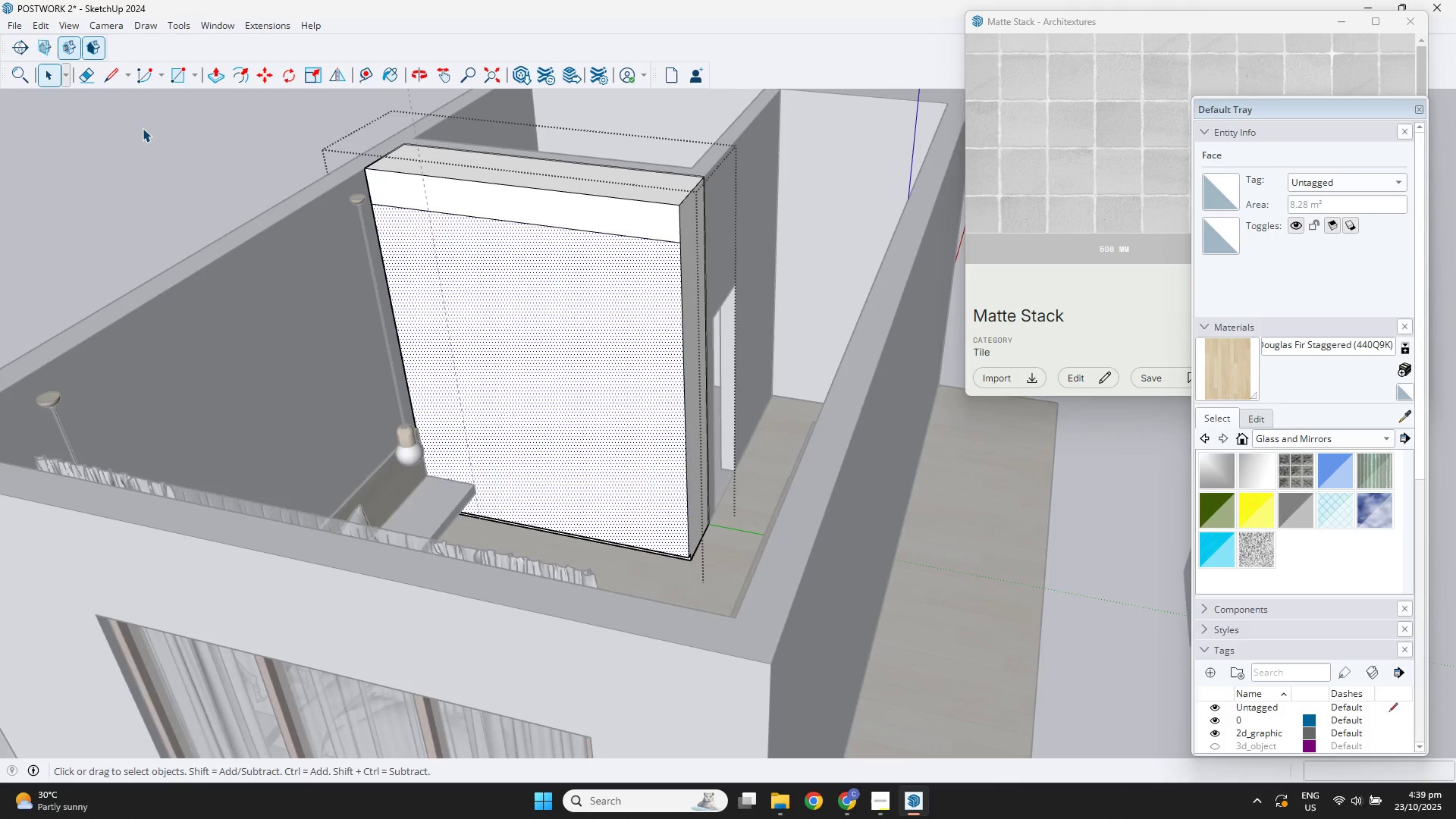 
double_click([143, 128])
 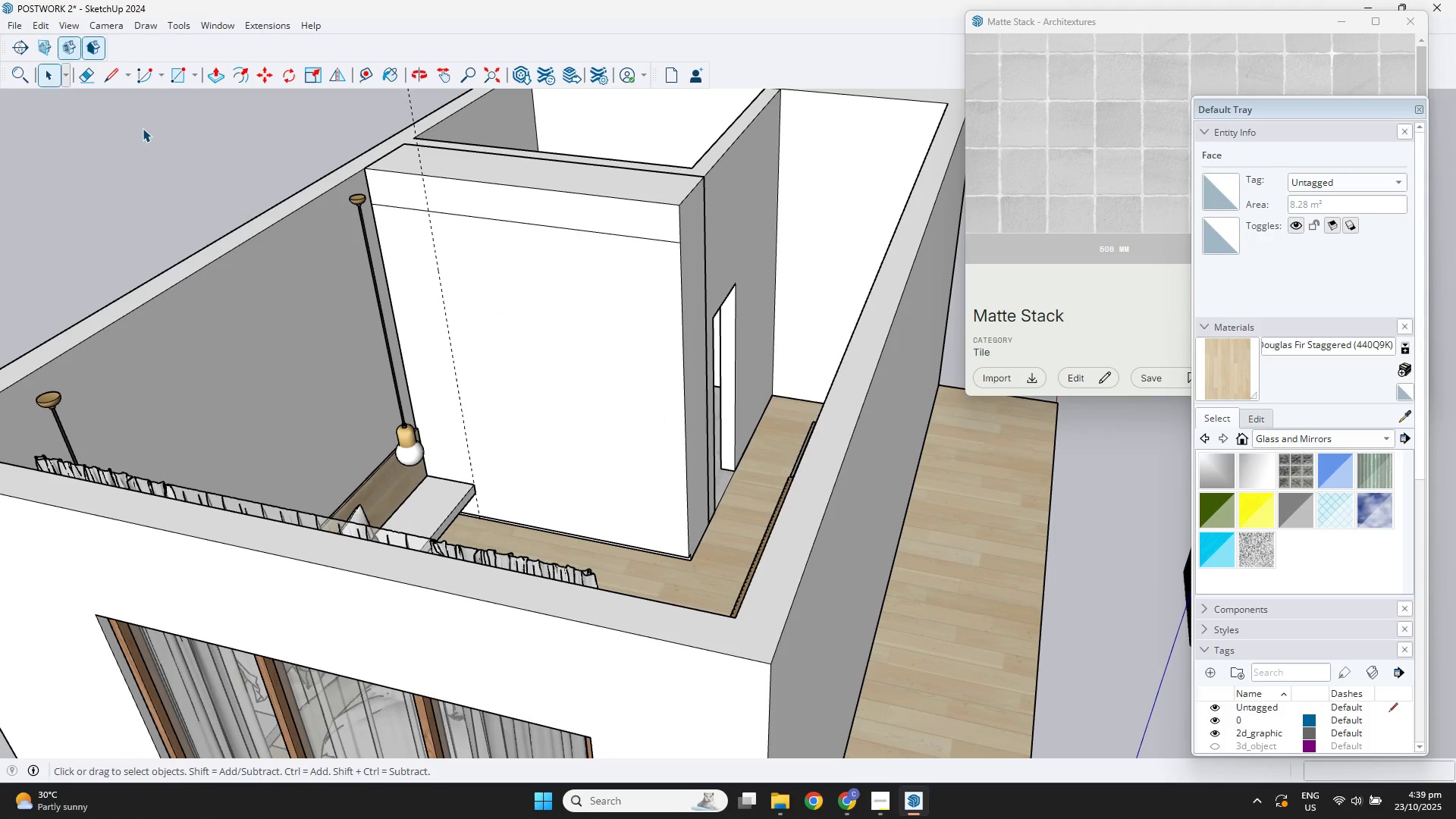 
triple_click([143, 128])
 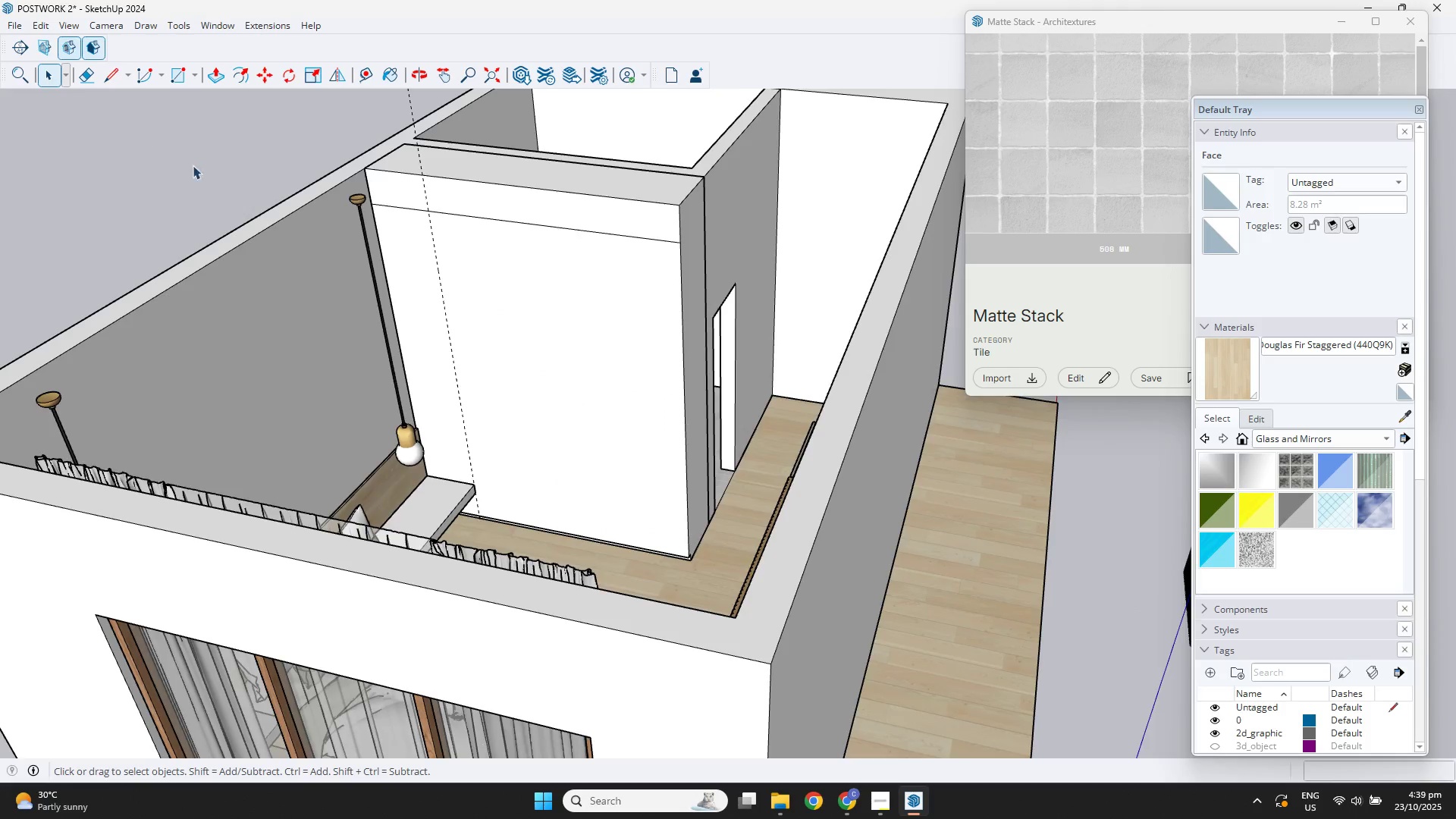 
scroll: coordinate [344, 217], scroll_direction: down, amount: 3.0
 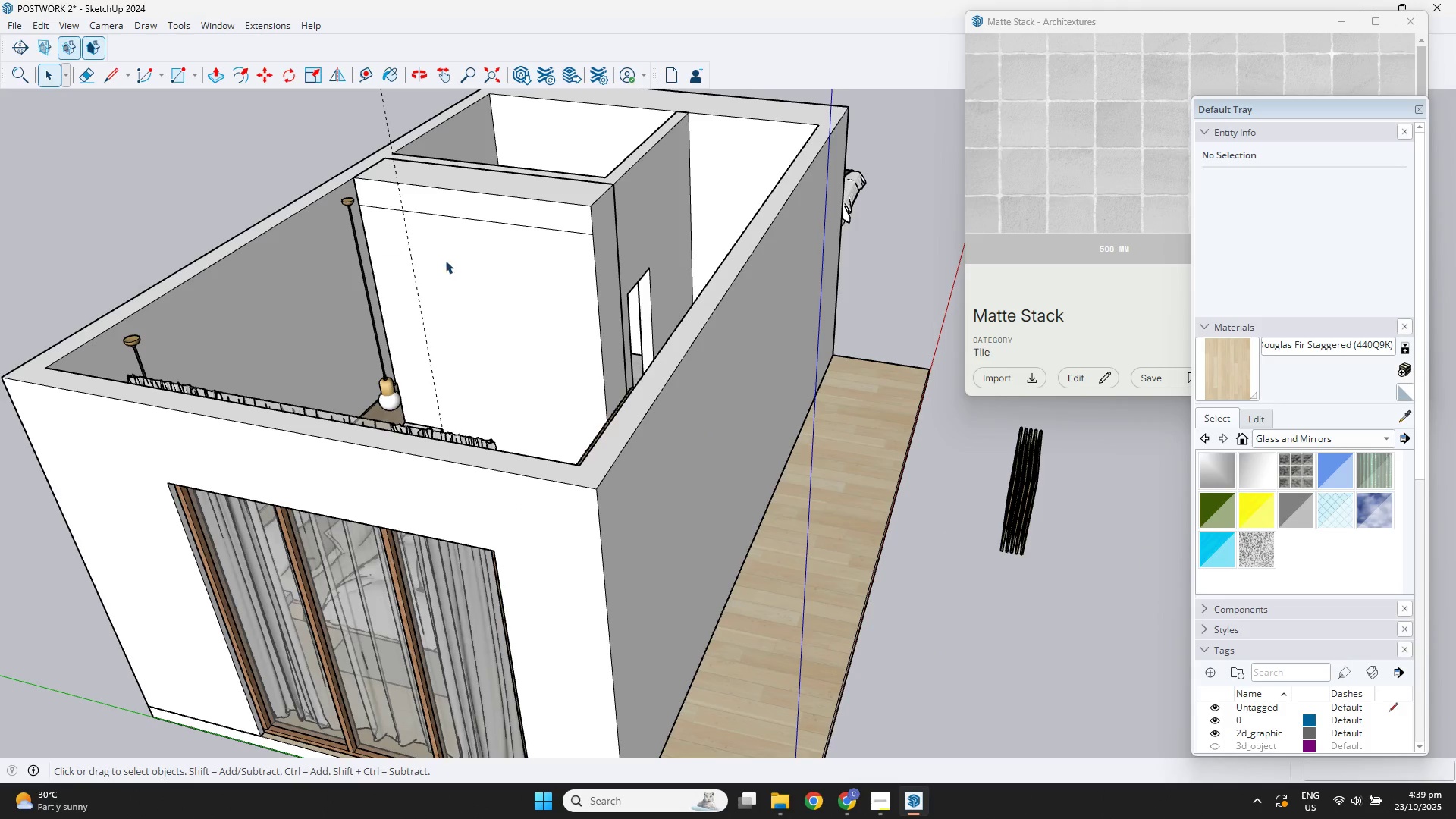 
key(Shift+ShiftLeft)
 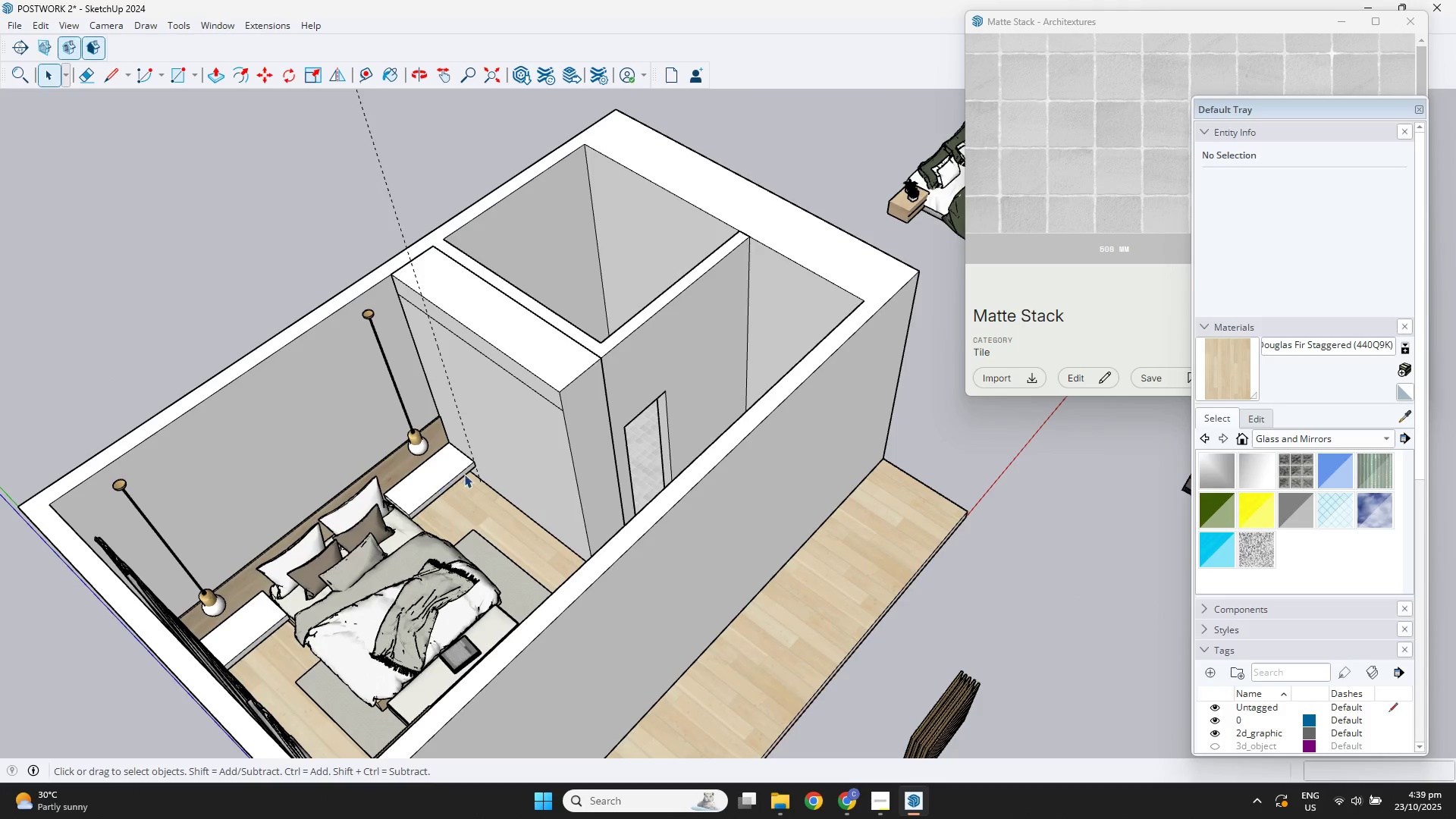 
scroll: coordinate [486, 445], scroll_direction: up, amount: 4.0
 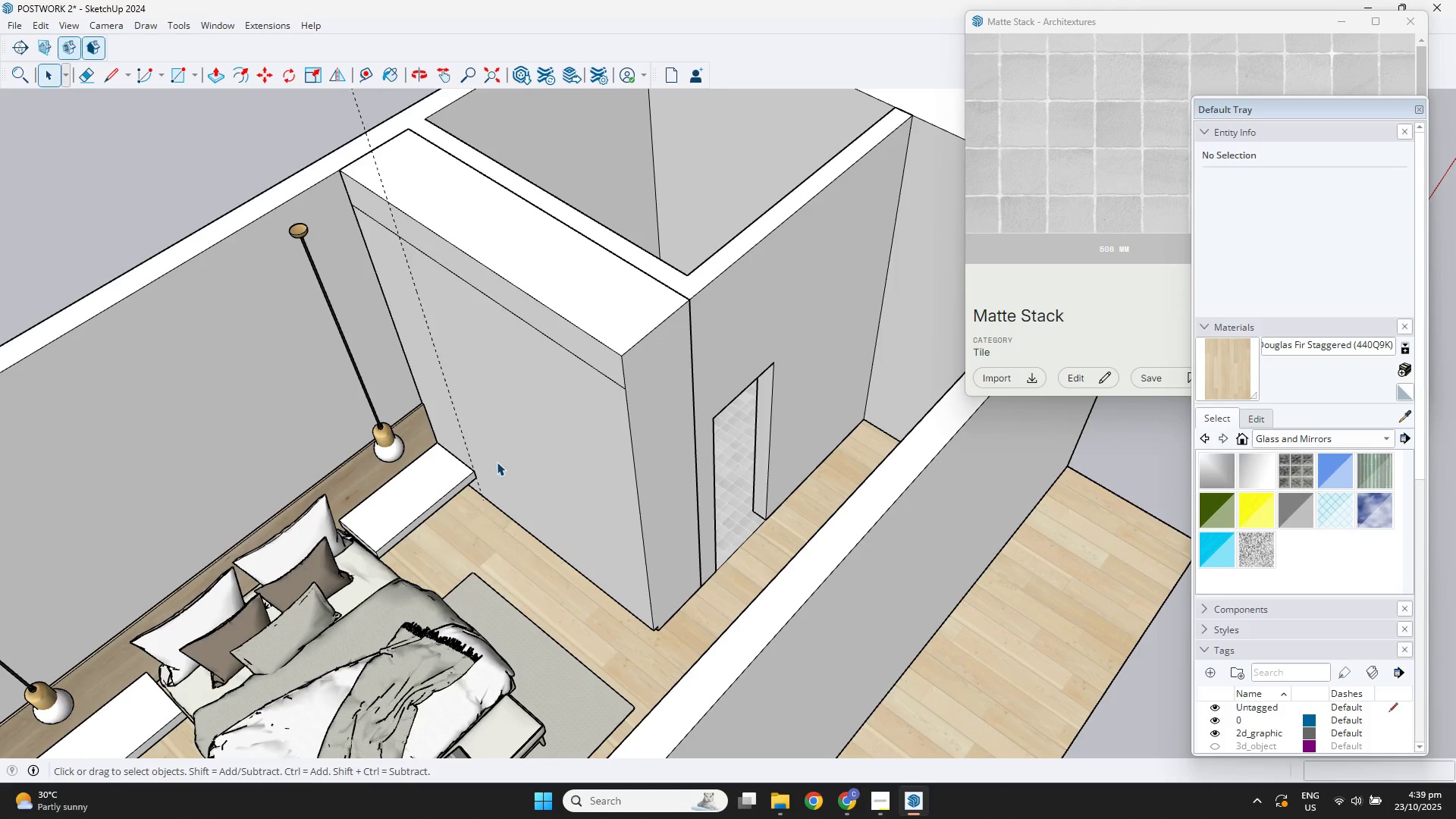 
scroll: coordinate [497, 461], scroll_direction: down, amount: 4.0
 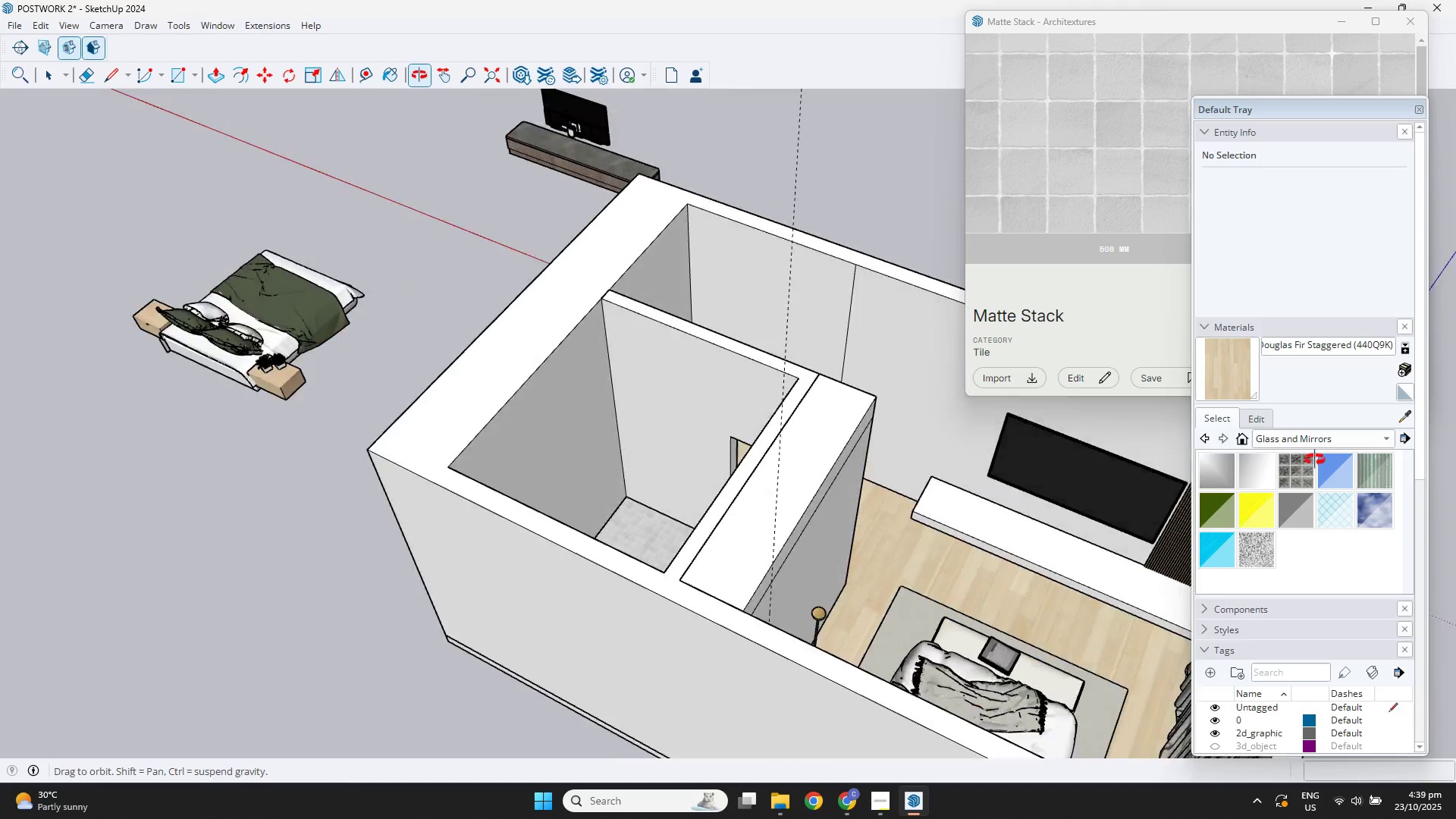 
key(Shift+ShiftLeft)
 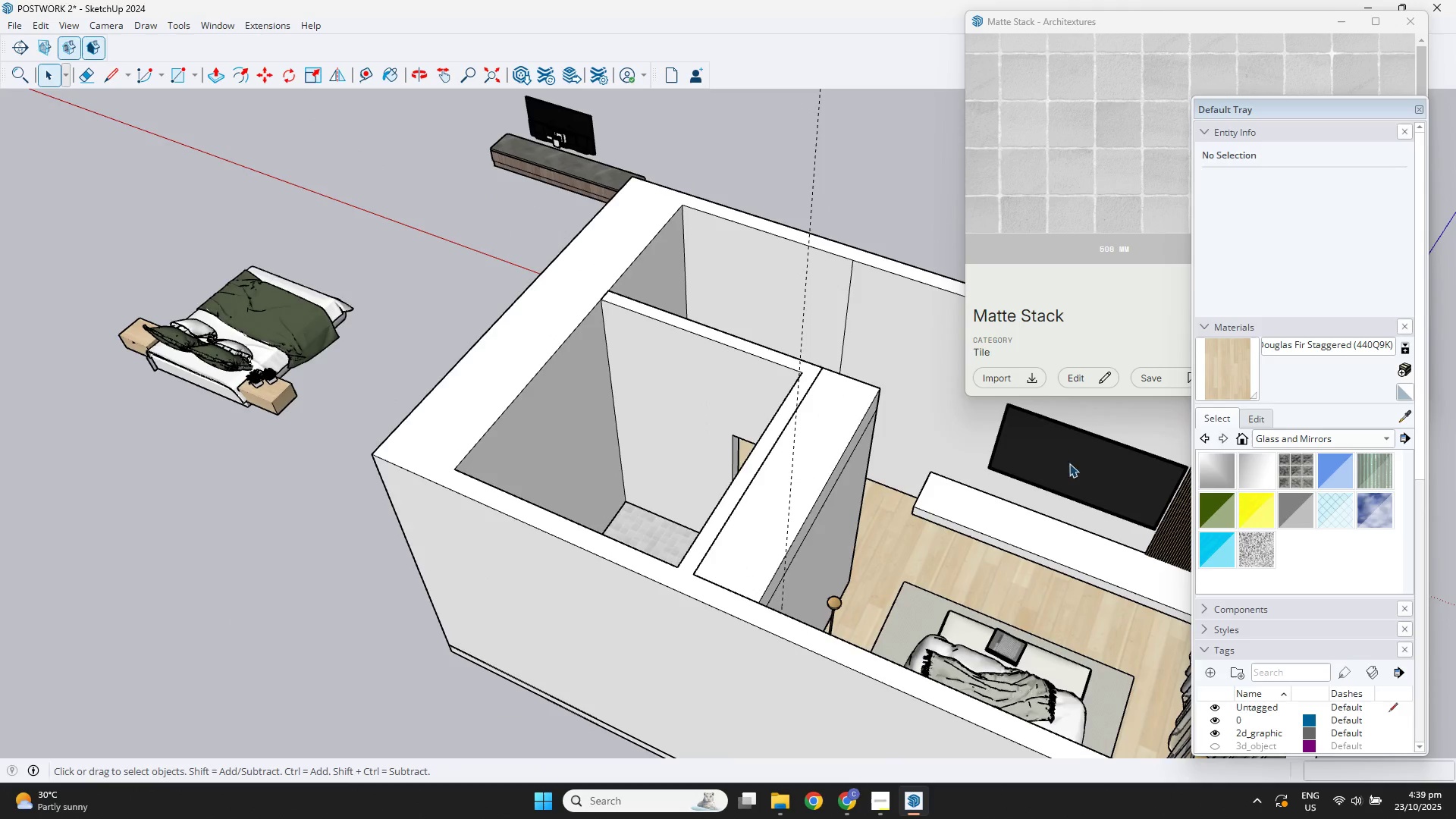 
scroll: coordinate [1030, 487], scroll_direction: down, amount: 1.0
 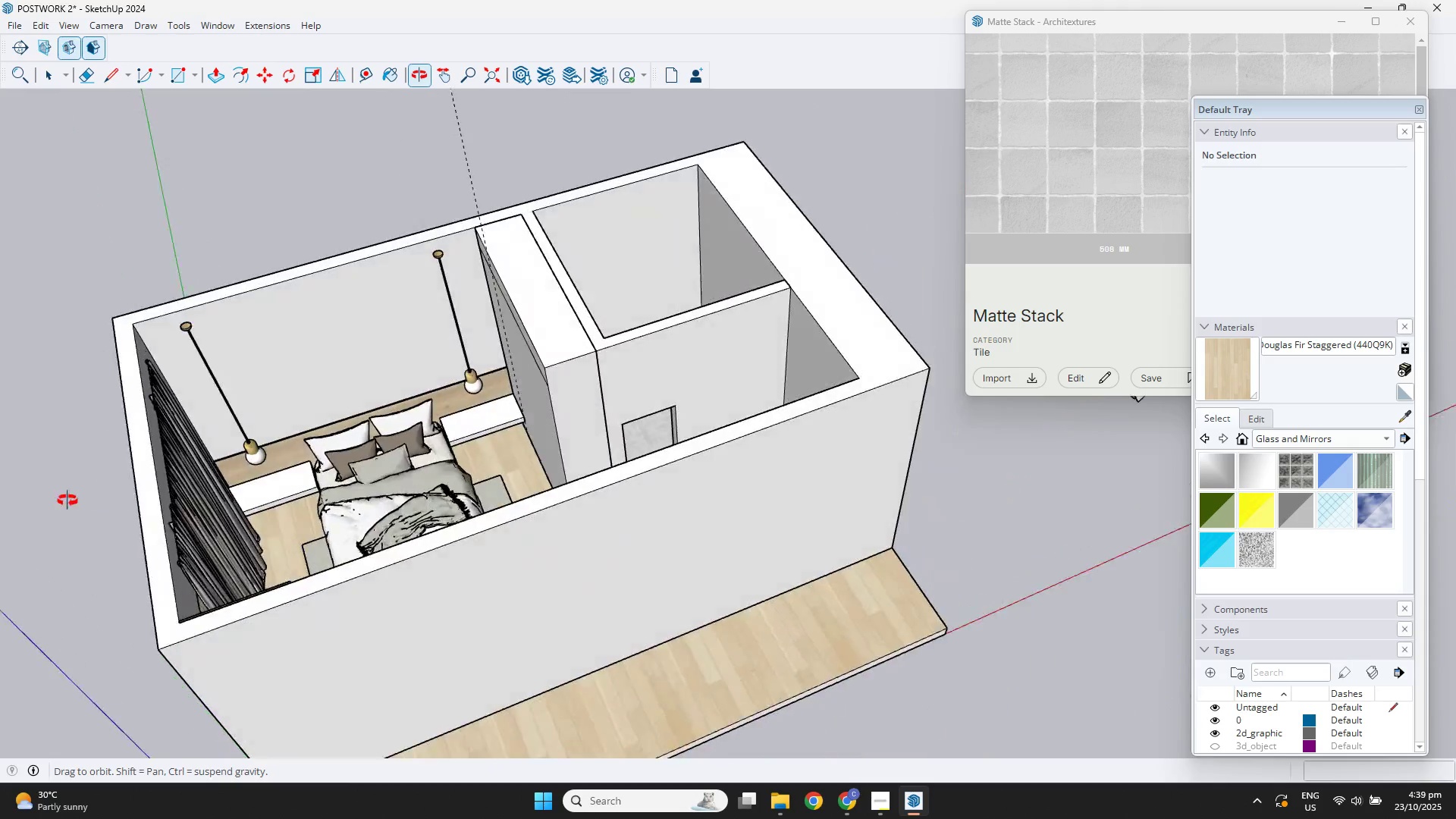 
key(Shift+ShiftLeft)
 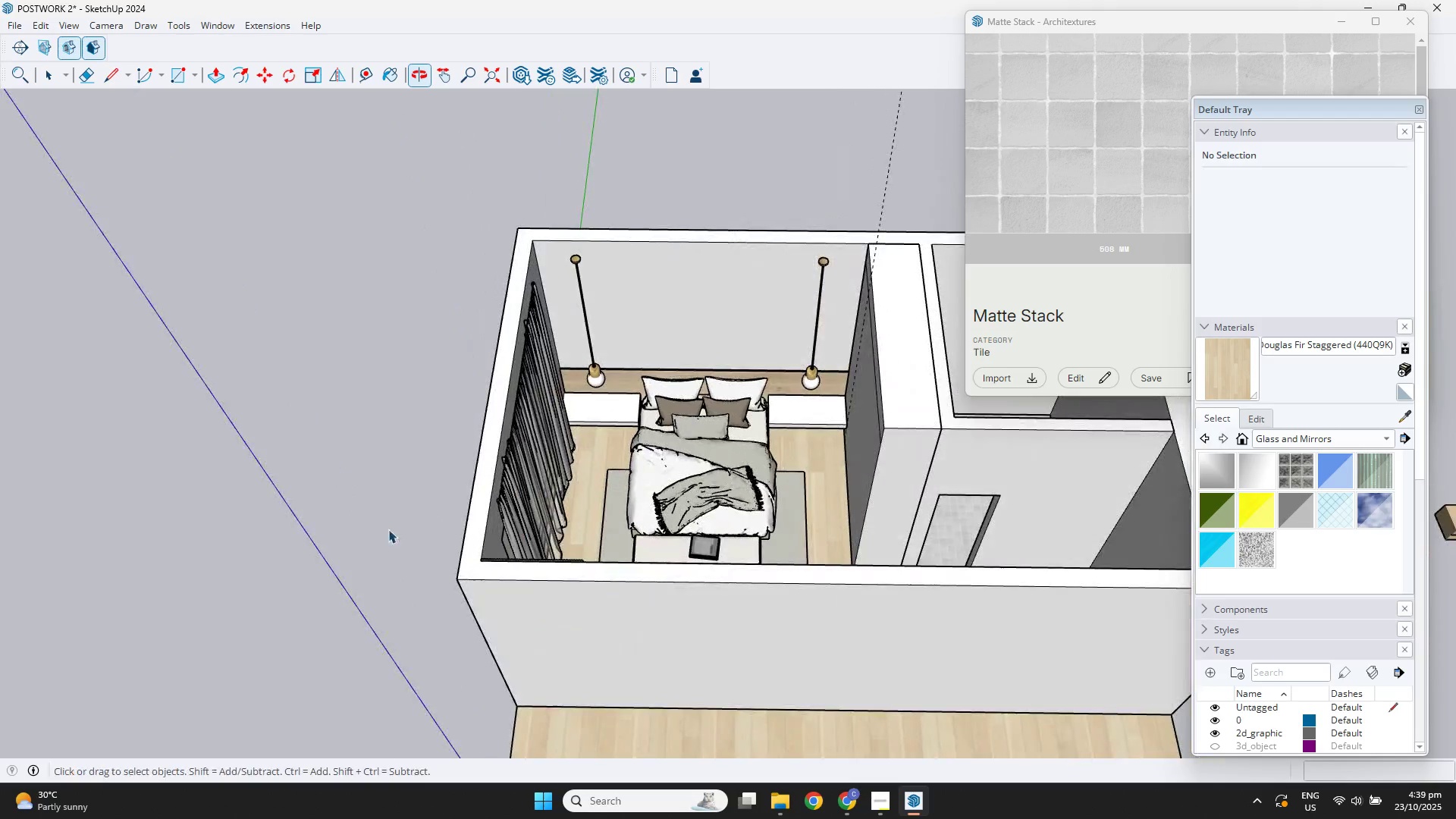 
scroll: coordinate [758, 406], scroll_direction: up, amount: 4.0
 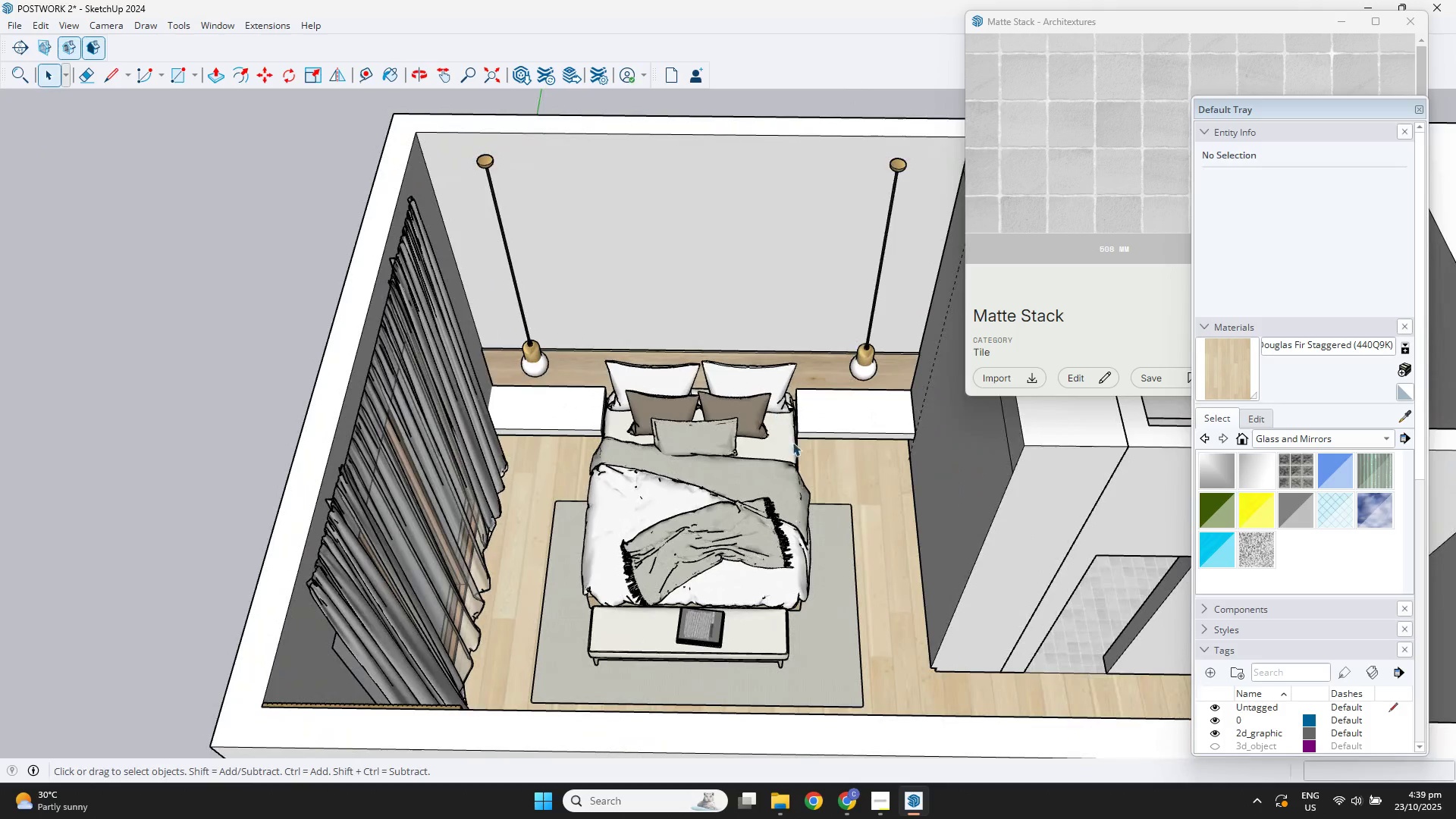 
scroll: coordinate [802, 468], scroll_direction: down, amount: 3.0
 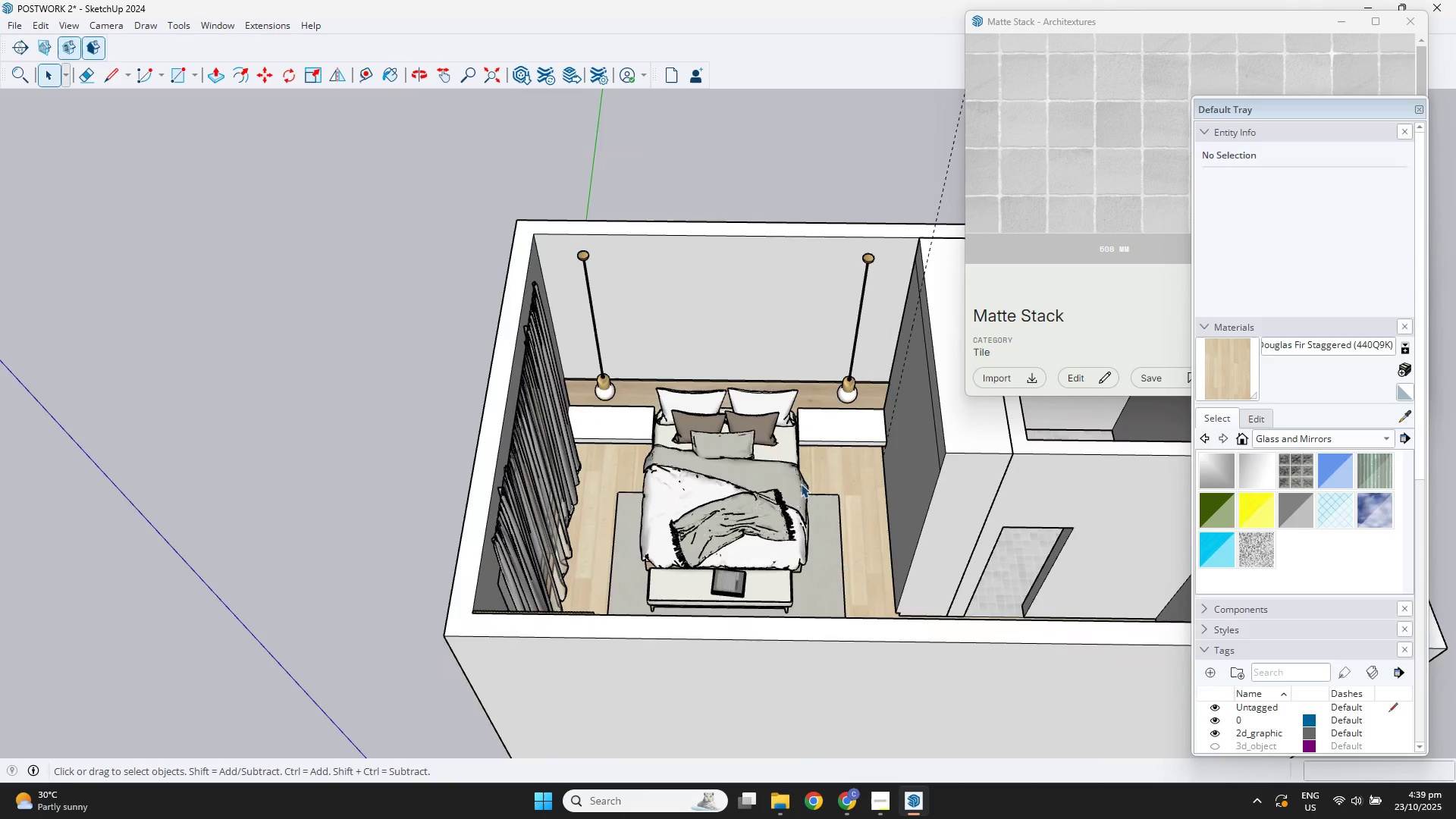 
hold_key(key=ShiftLeft, duration=0.35)
 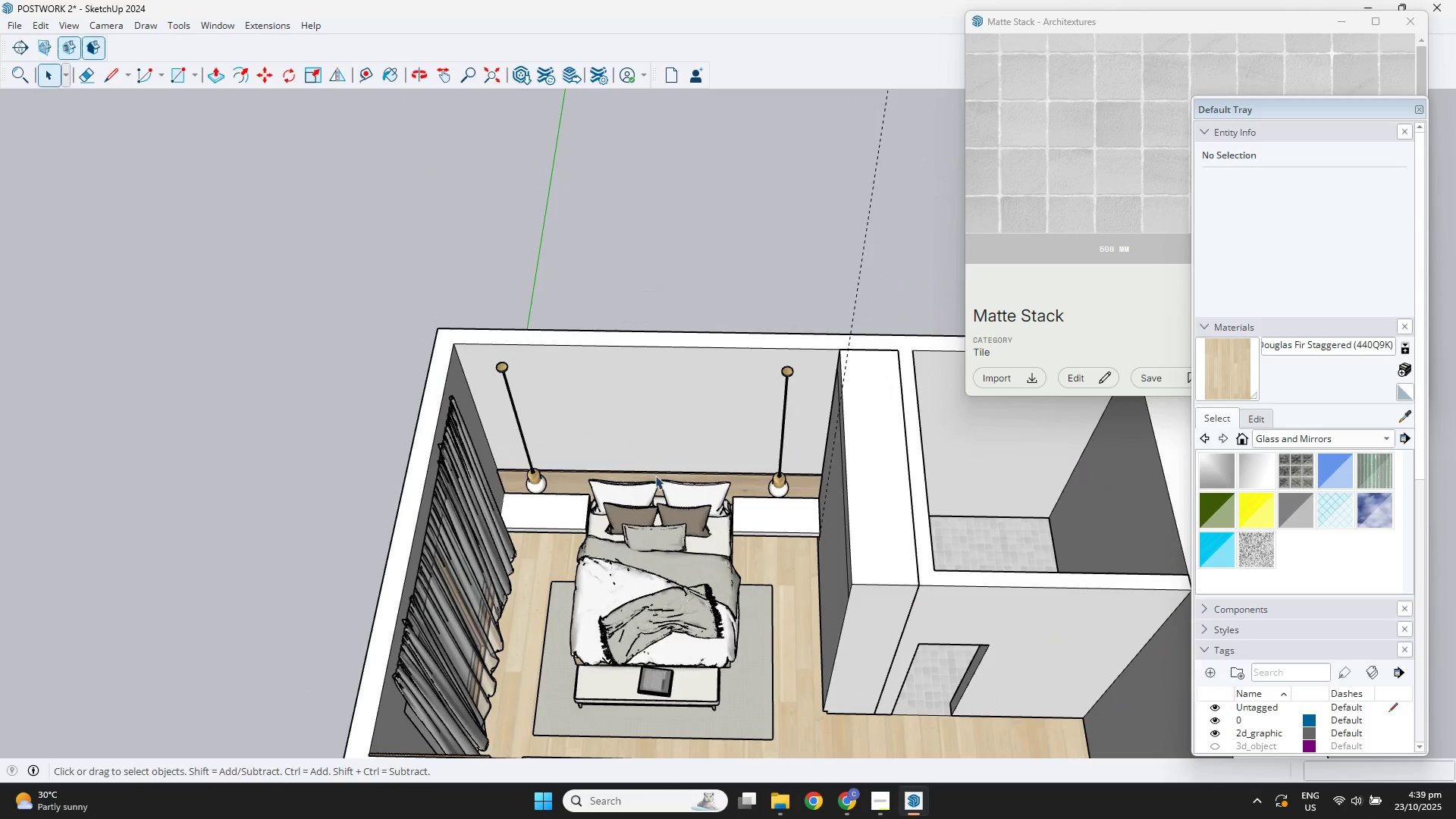 
scroll: coordinate [593, 422], scroll_direction: up, amount: 4.0
 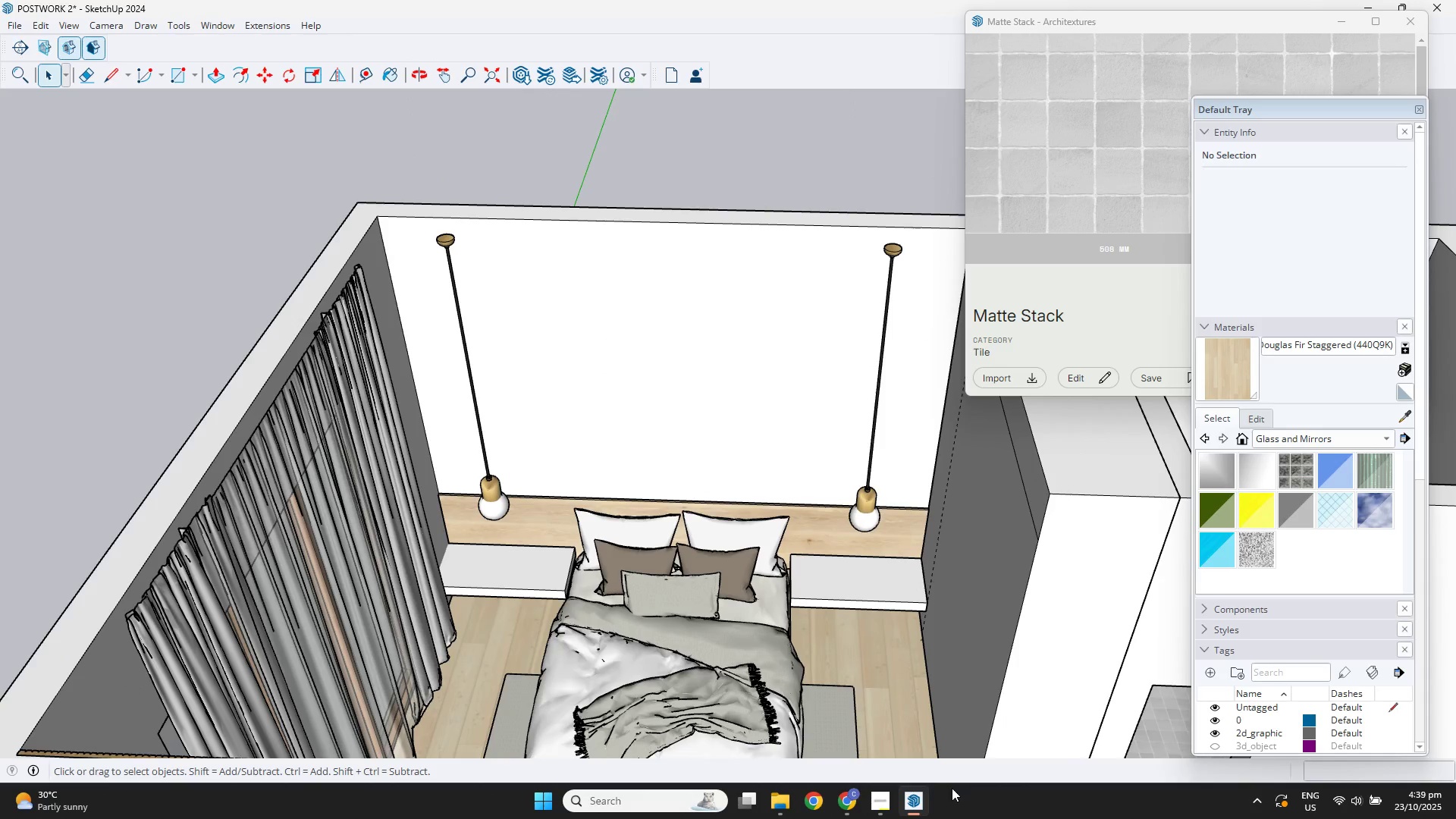 
left_click([890, 801])